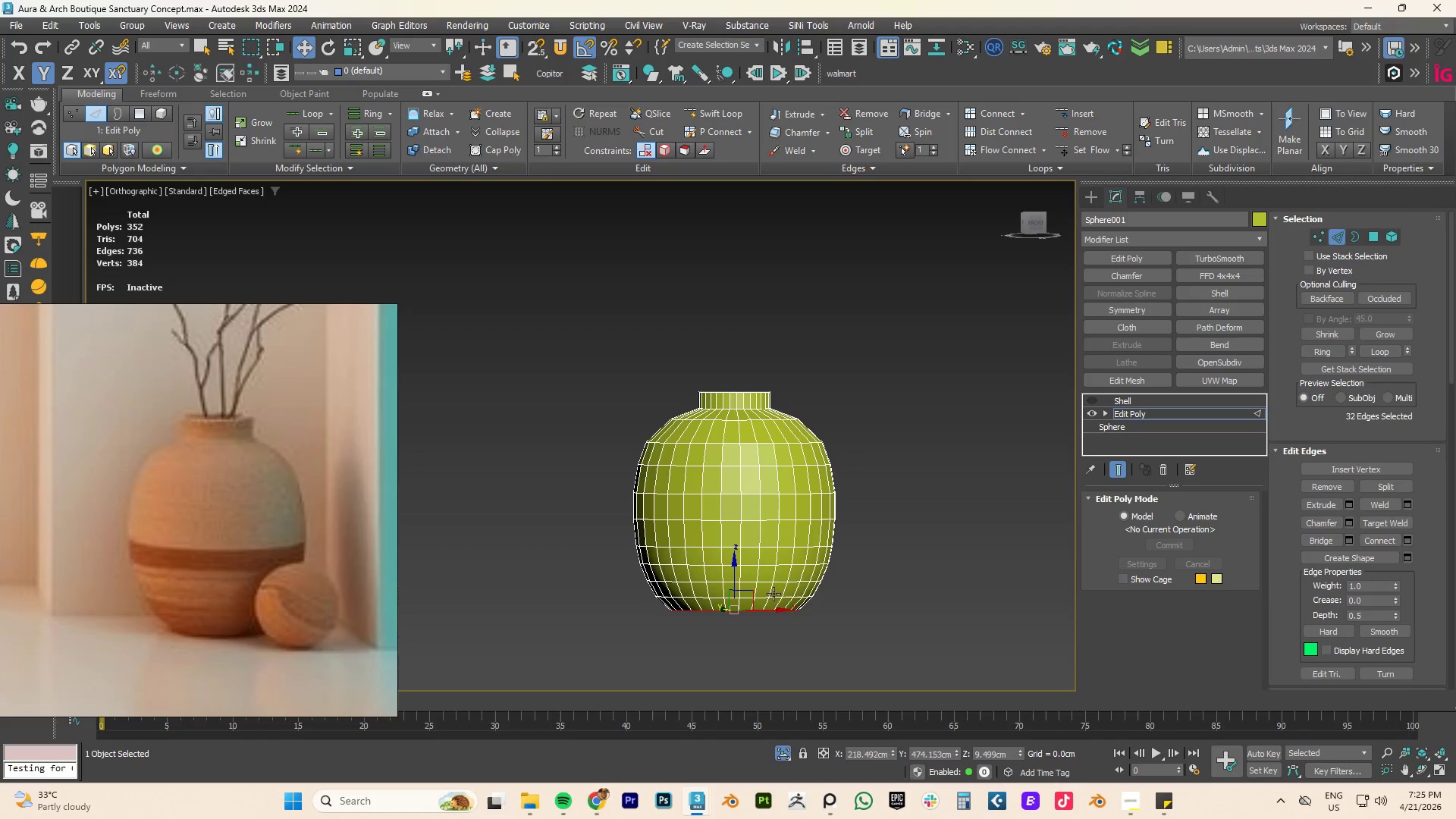 
hold_key(key=ShiftLeft, duration=1.76)
left_click_drag(start_coordinate=[734, 572], to_coordinate=[735, 581])
 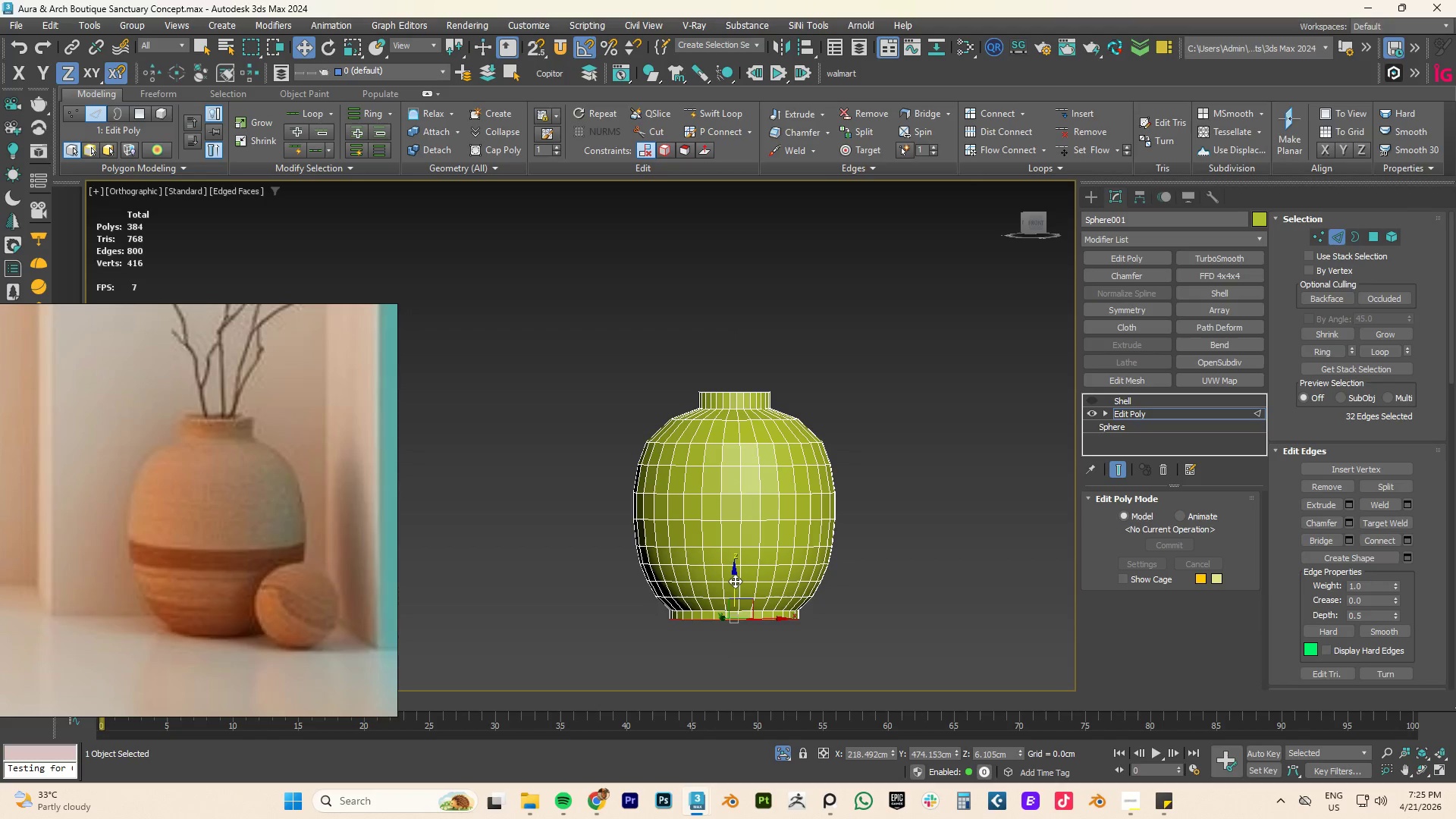 
key(R)
 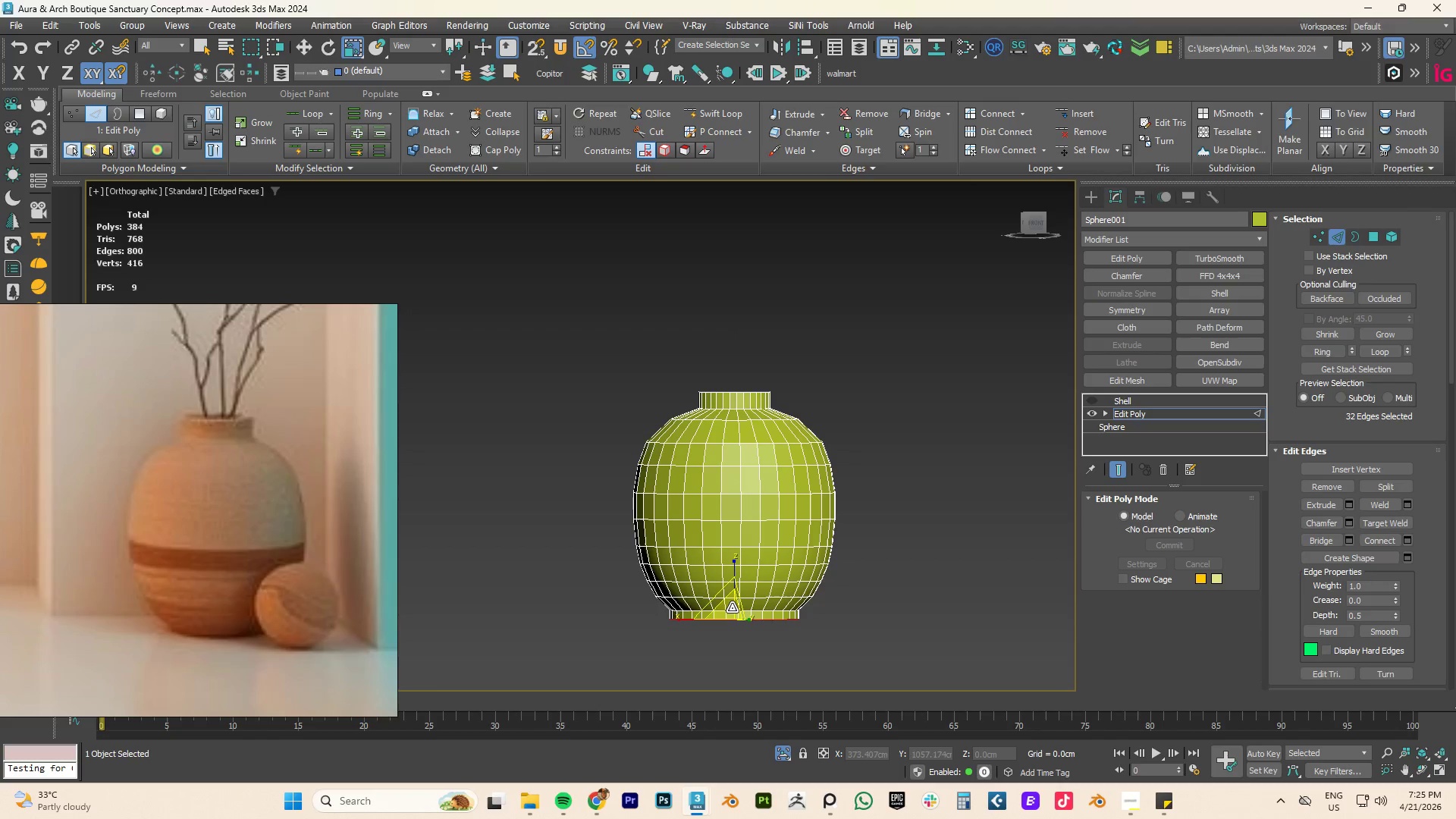 
left_click_drag(start_coordinate=[732, 607], to_coordinate=[729, 626])
 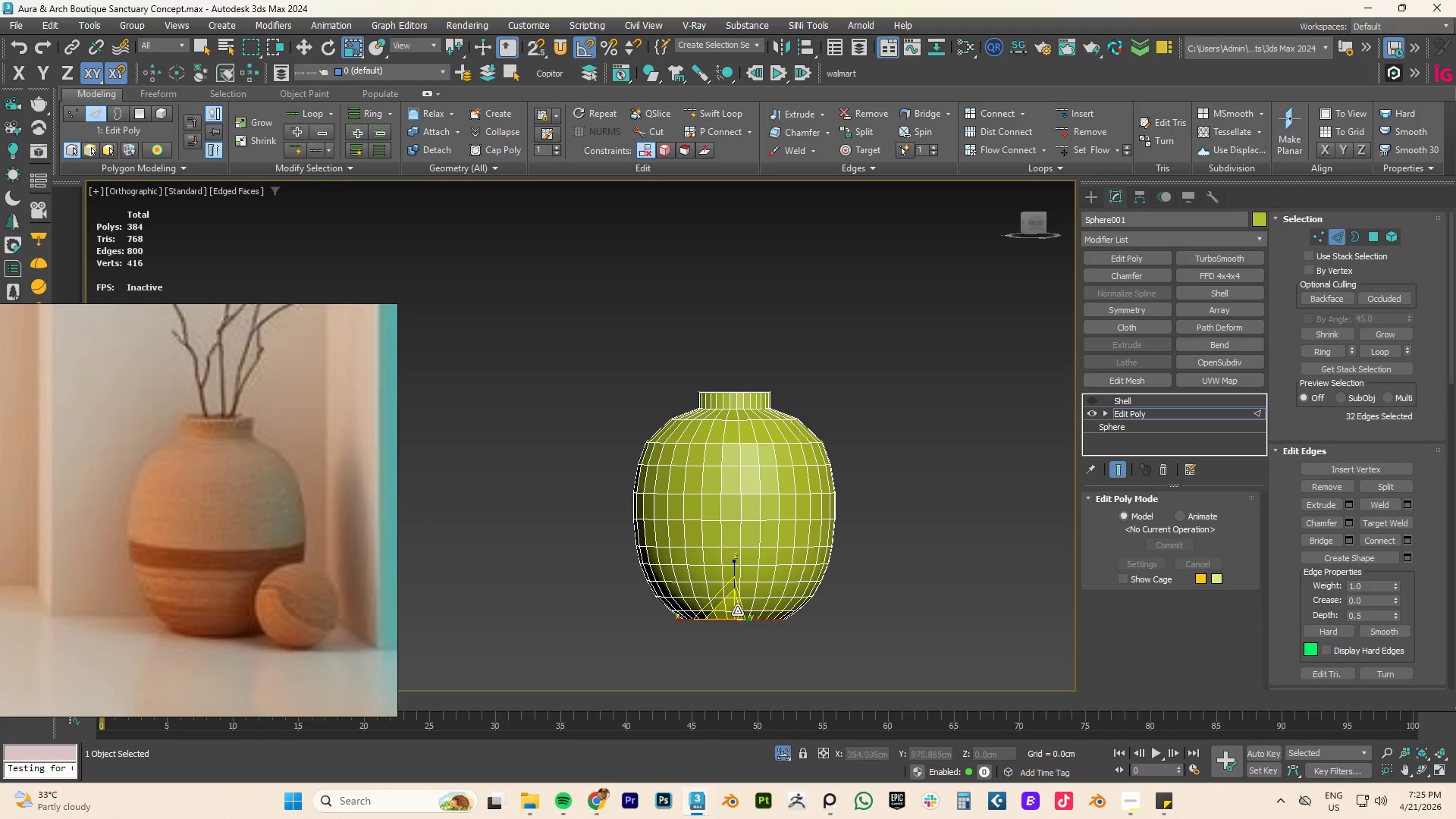 
hold_key(key=AltLeft, duration=0.55)
 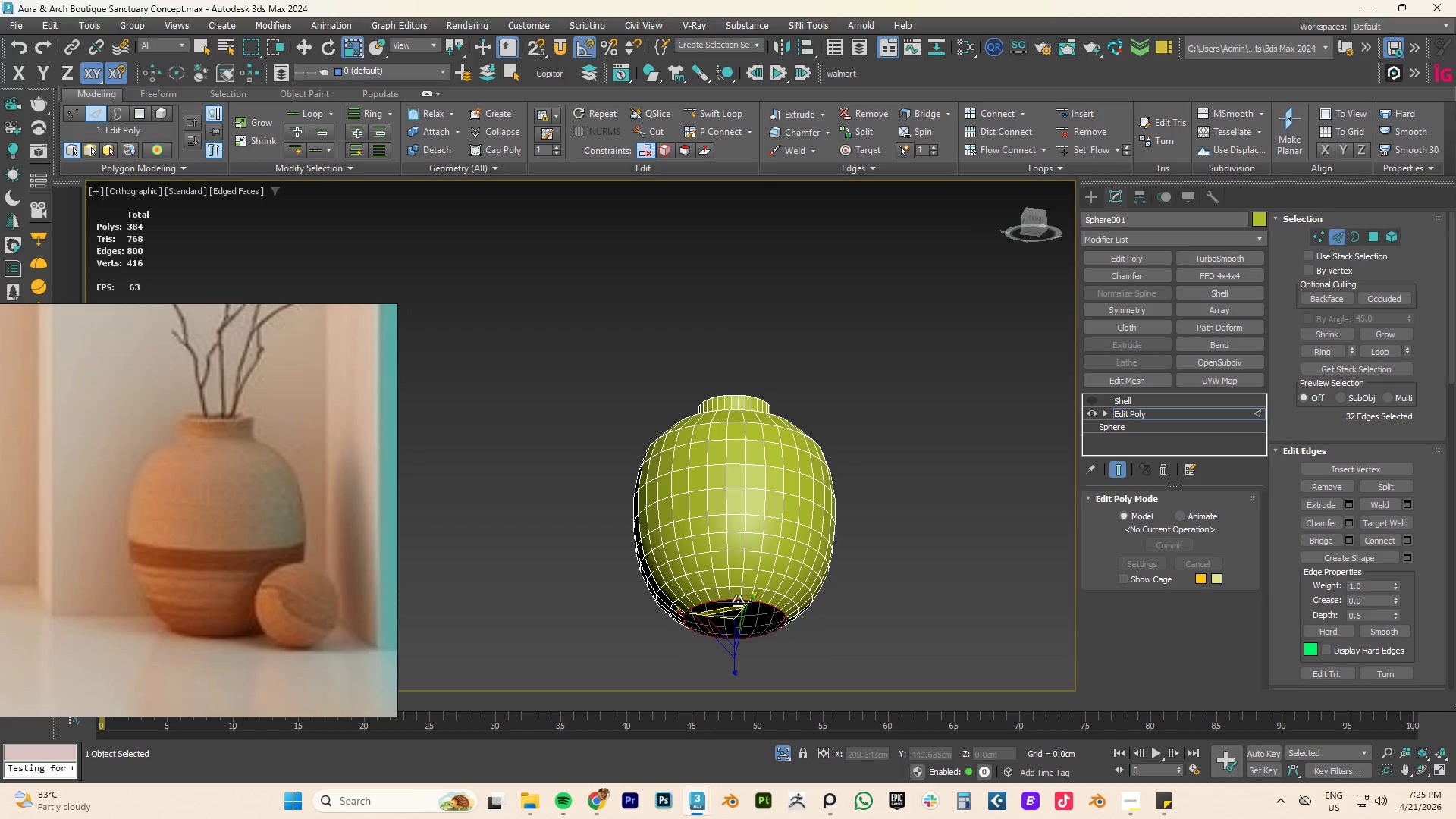 
scroll: coordinate [738, 602], scroll_direction: up, amount: 4.0
 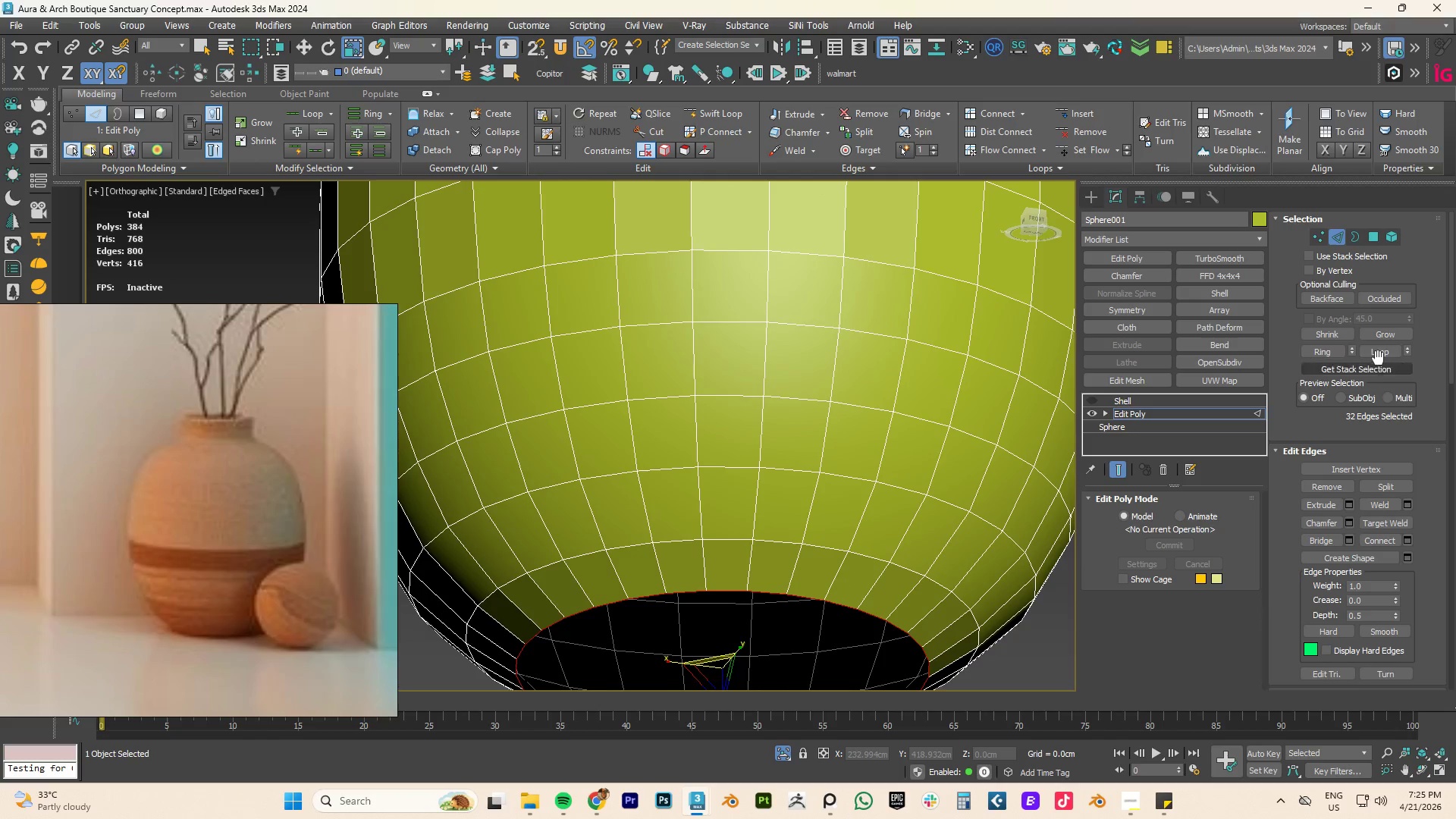 
wait(5.45)
 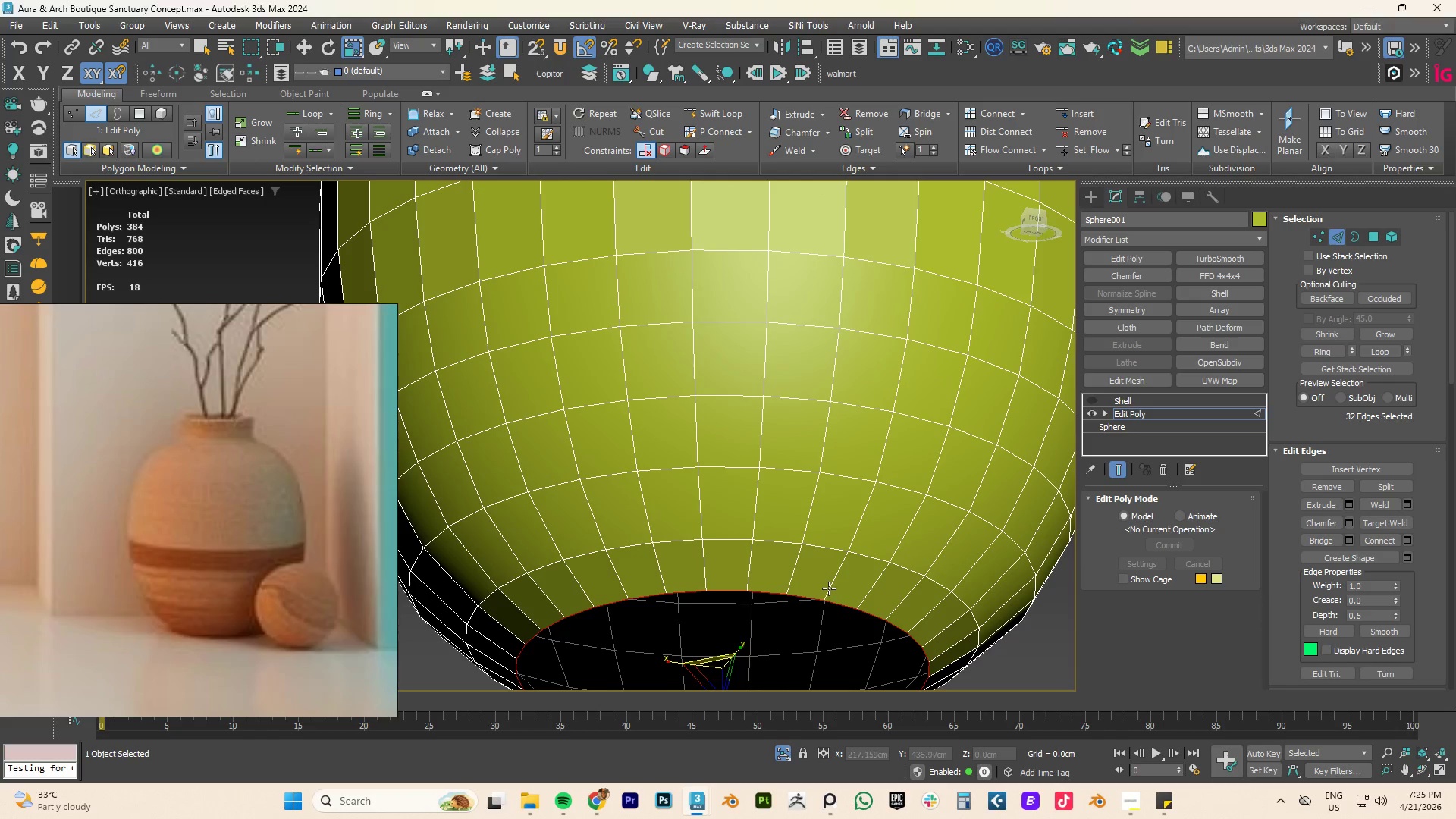 
key(3)
 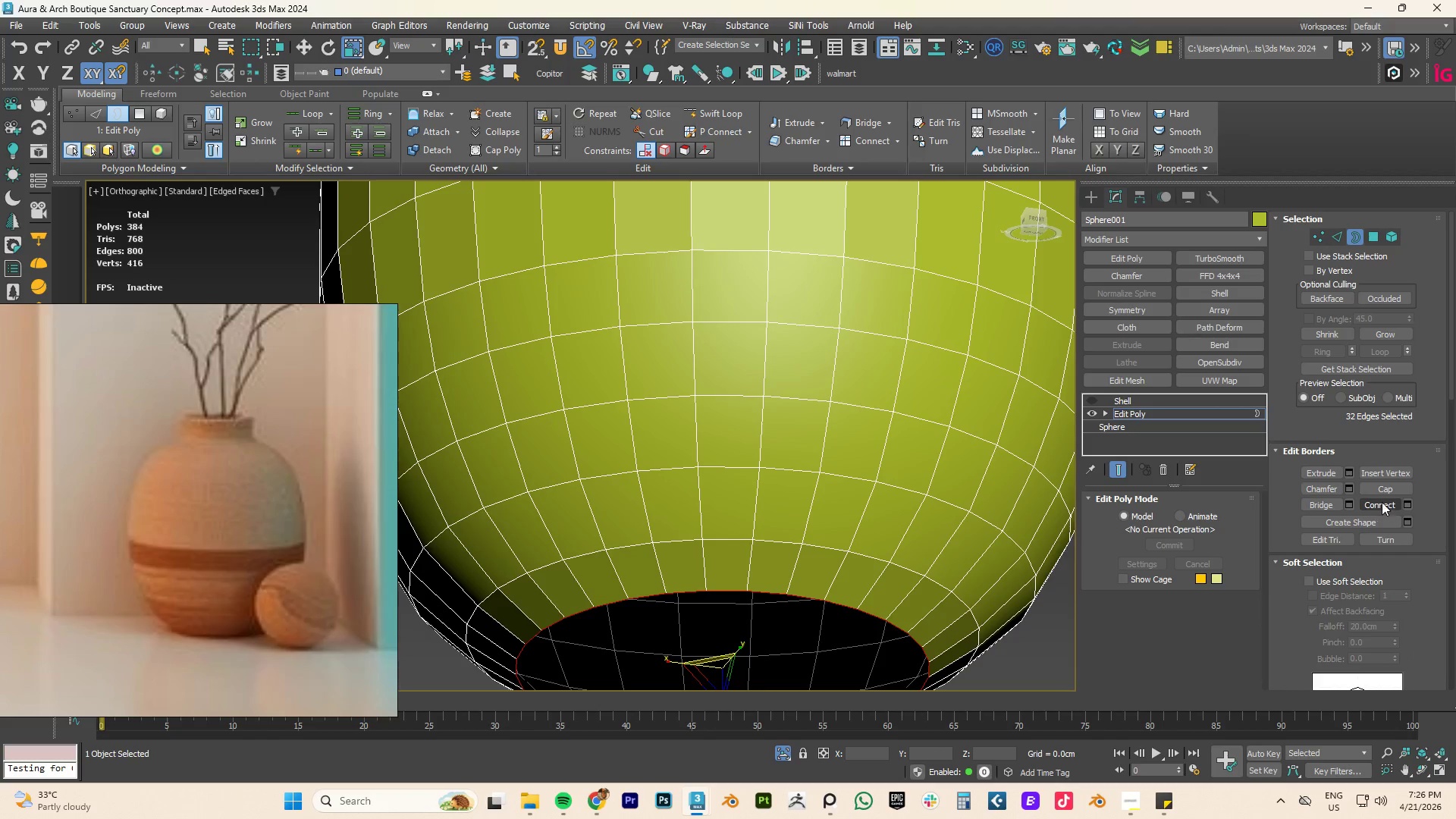 
left_click([1383, 485])
 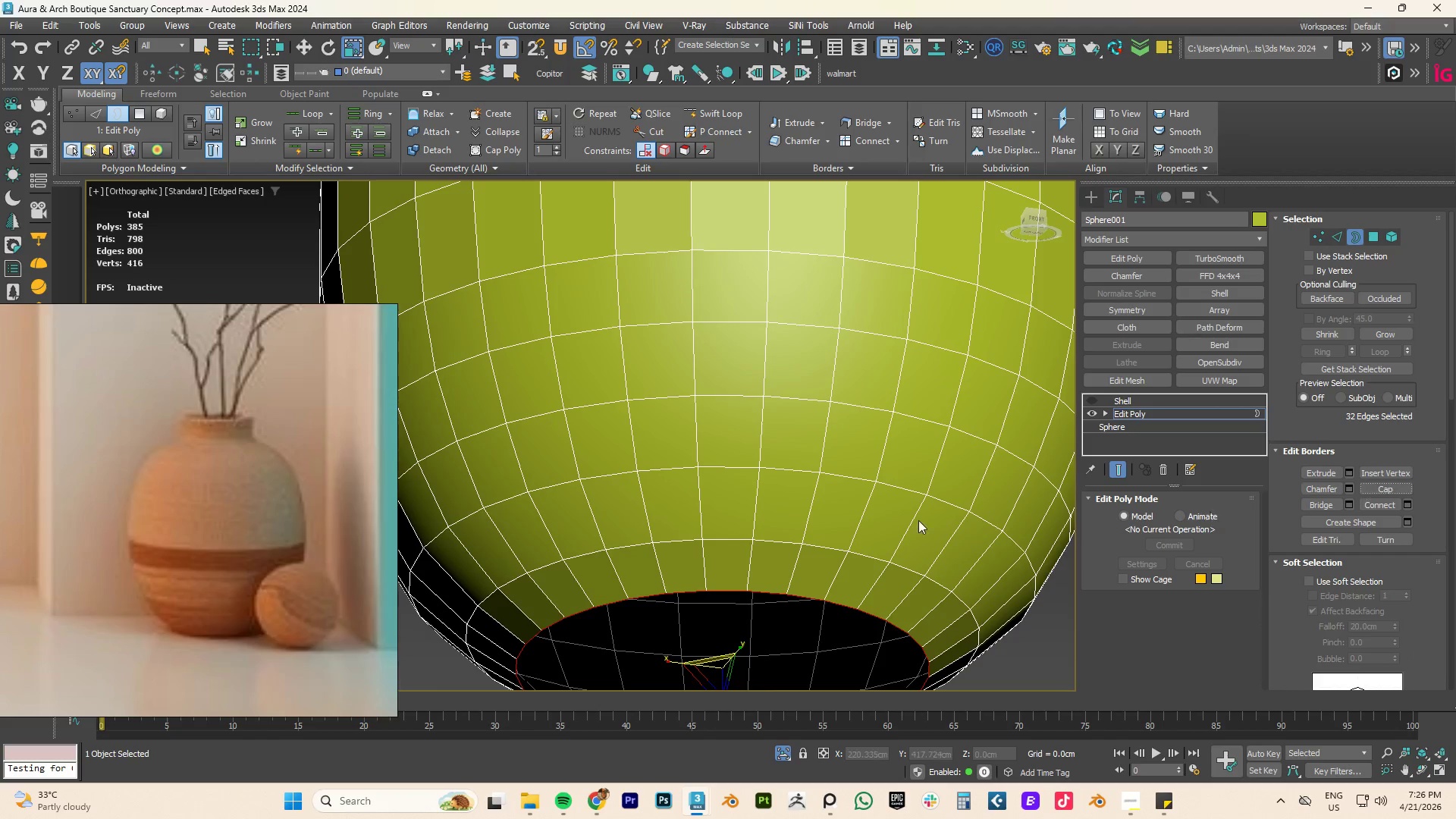 
hold_key(key=AltLeft, duration=1.33)
 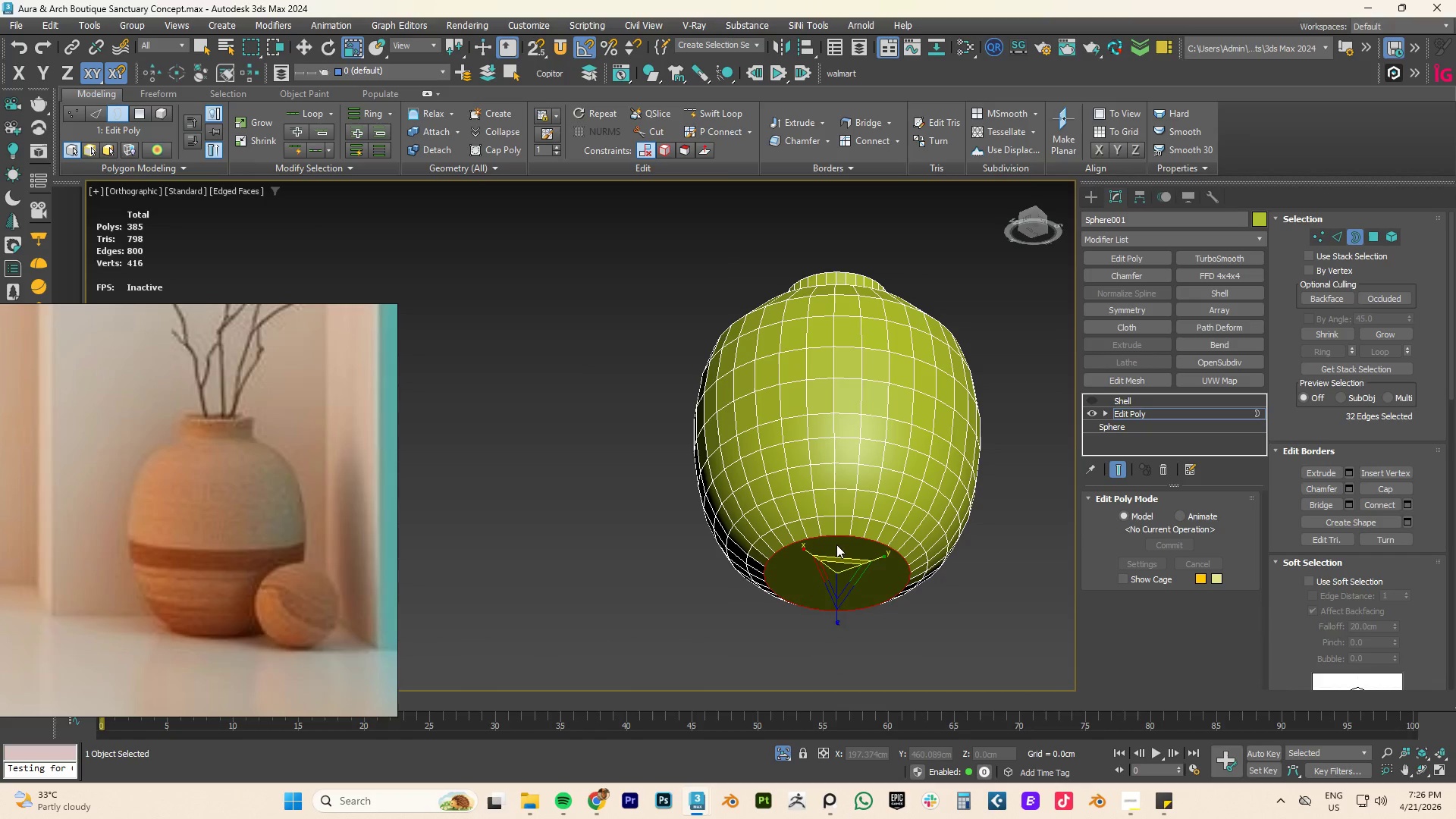 
scroll: coordinate [899, 521], scroll_direction: down, amount: 3.0
 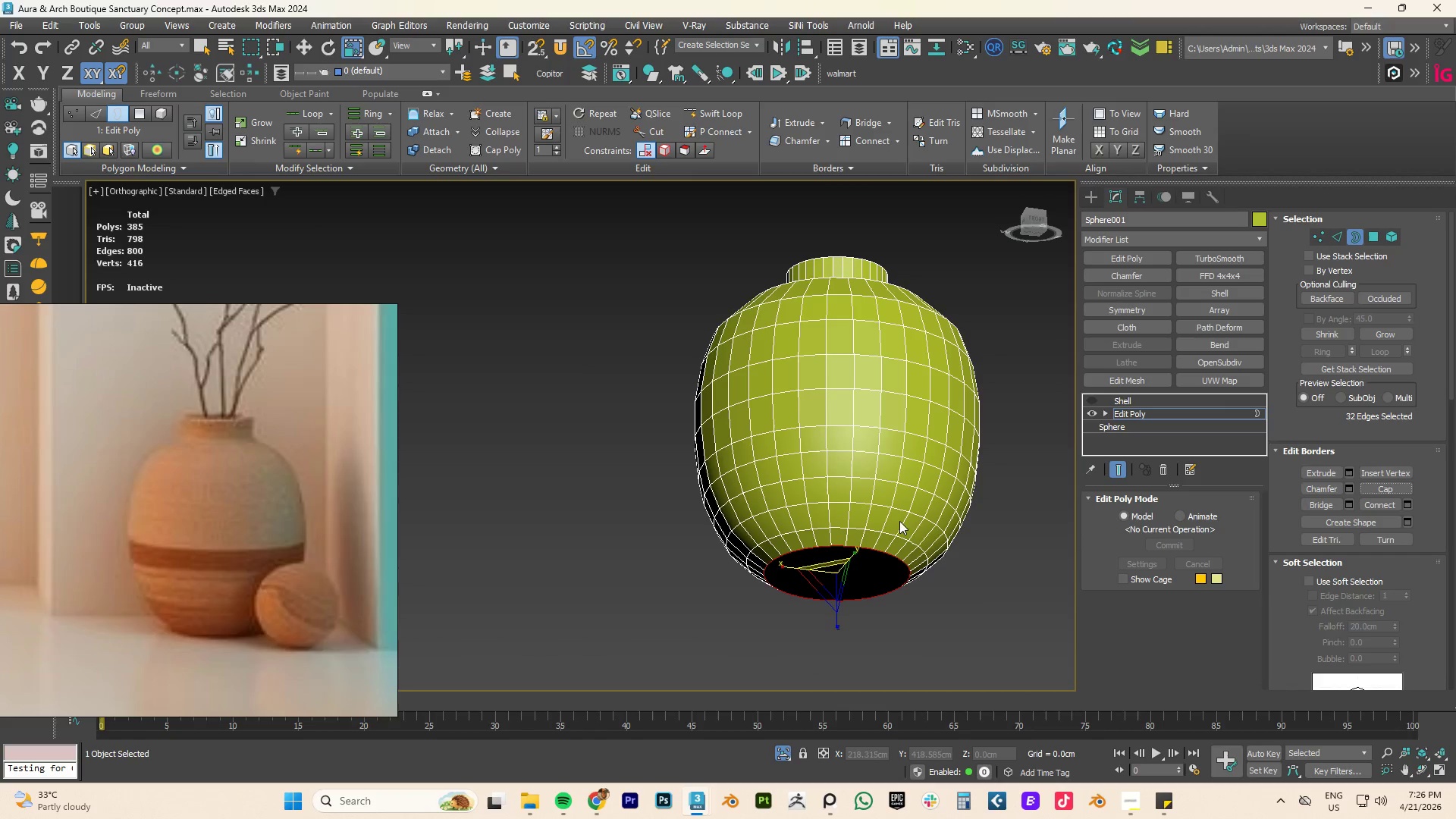 
hold_key(key=ControlLeft, duration=0.84)
left_click([1338, 237])
 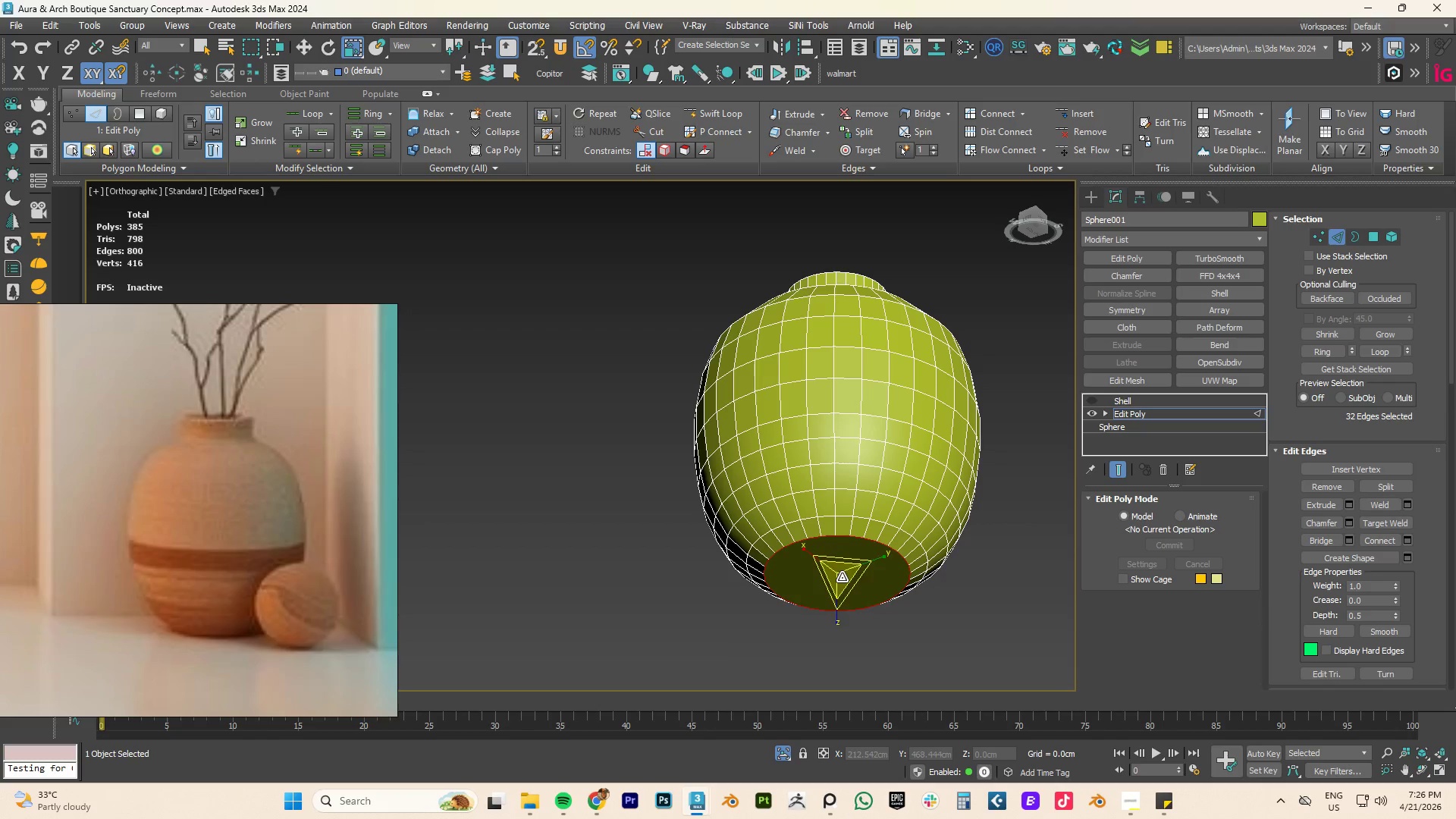 
left_click([1346, 522])
 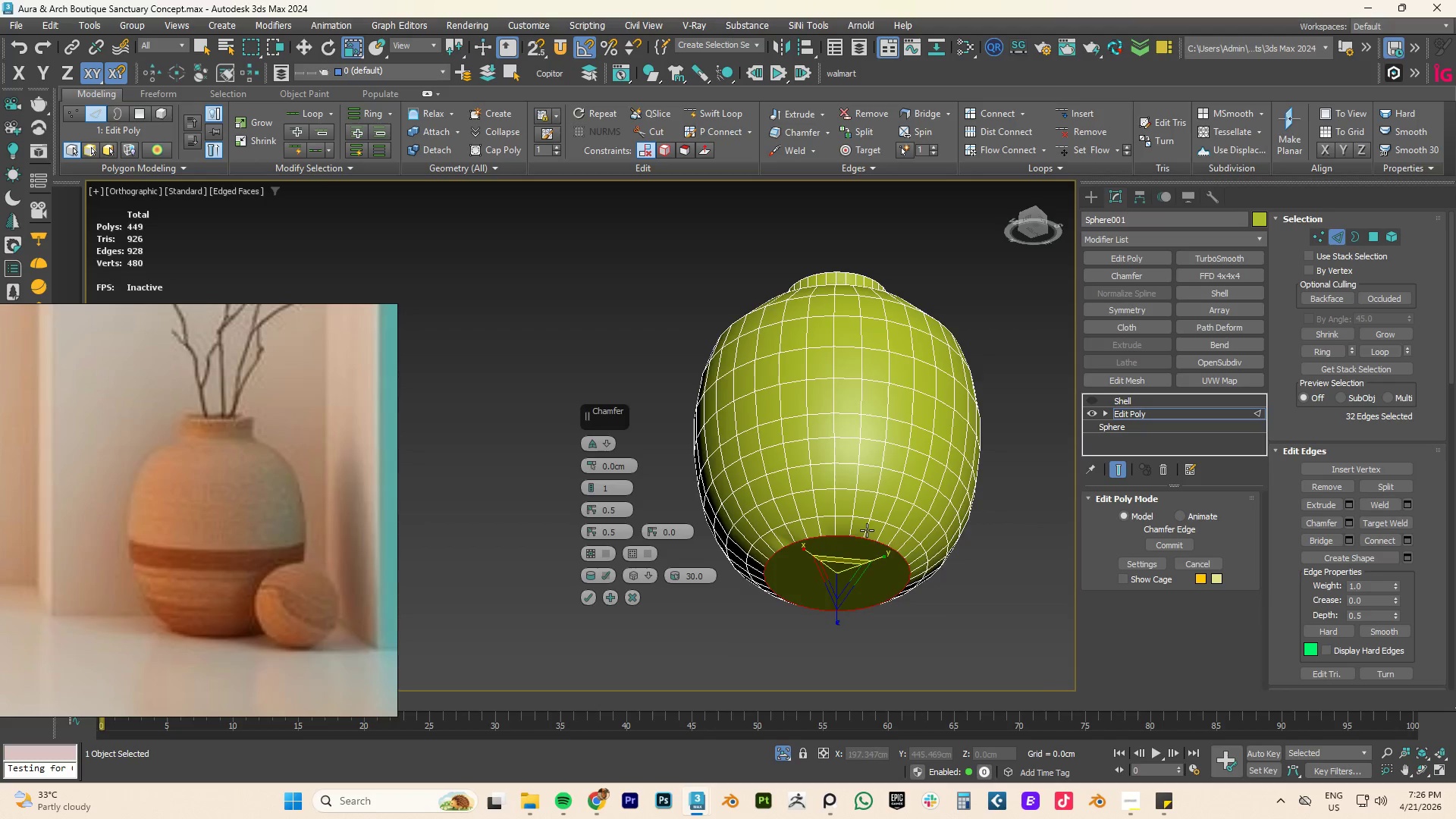 
scroll: coordinate [847, 533], scroll_direction: up, amount: 4.0
 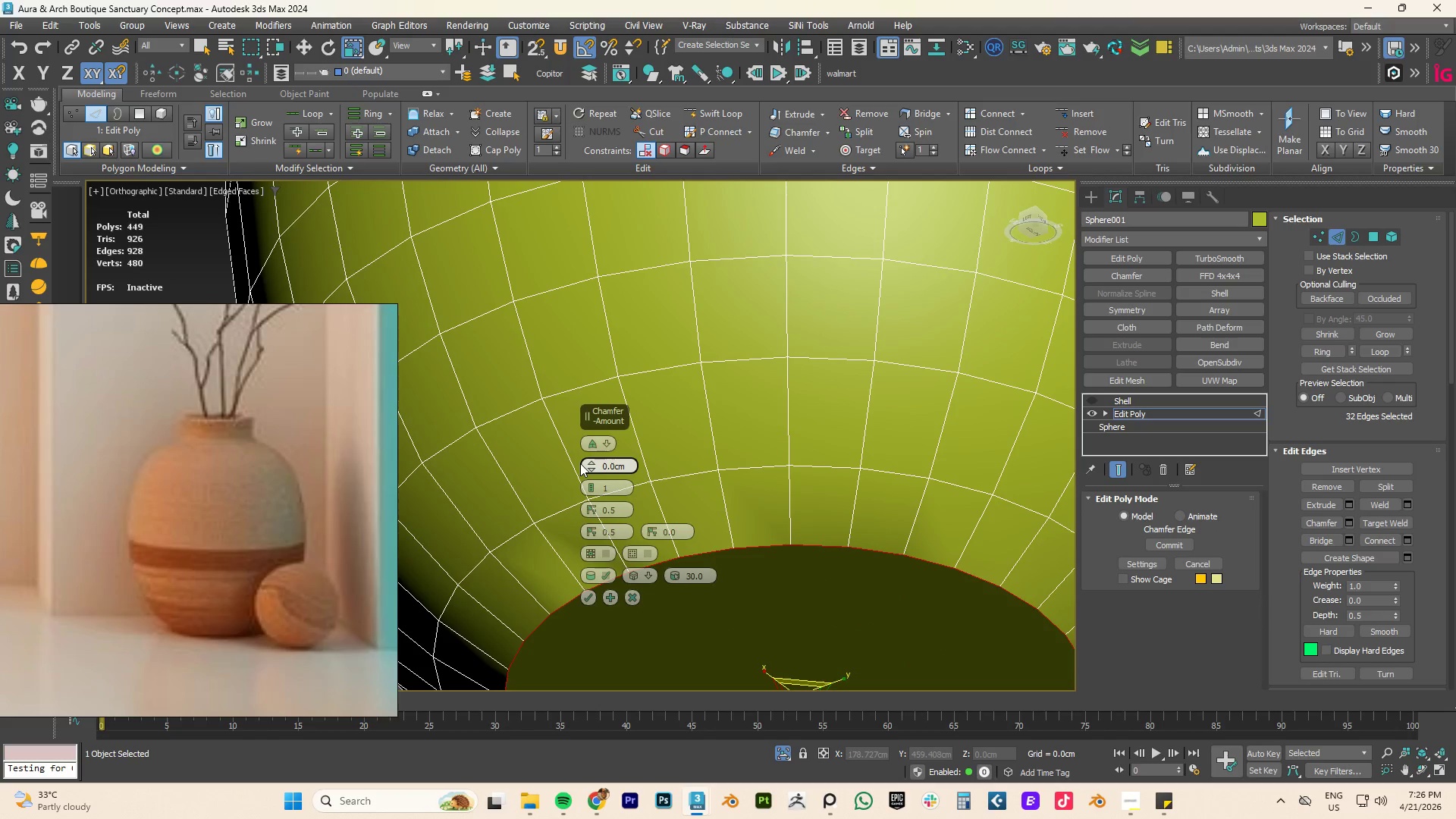 
left_click_drag(start_coordinate=[590, 463], to_coordinate=[597, 443])
 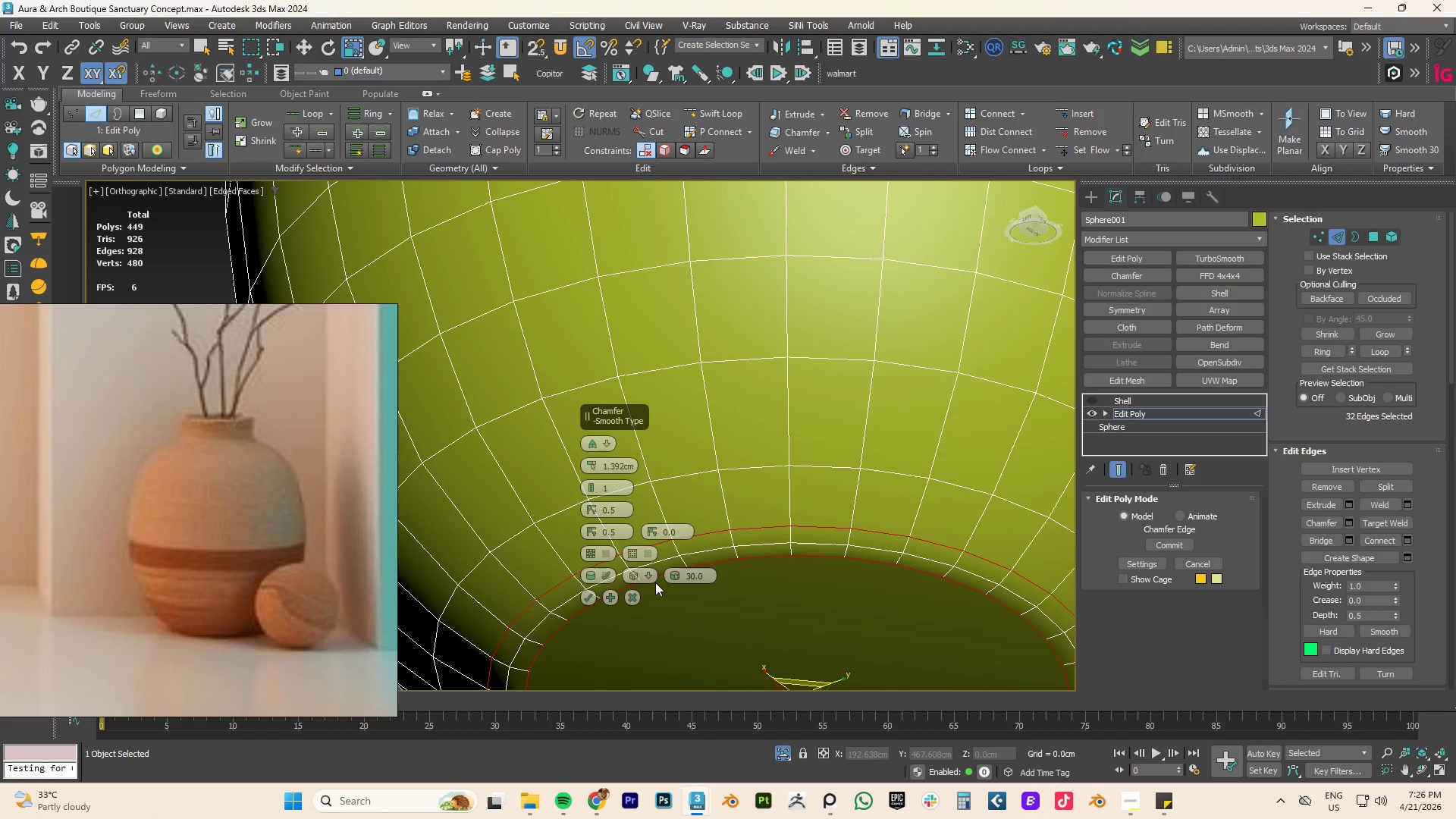 
left_click([650, 575])
 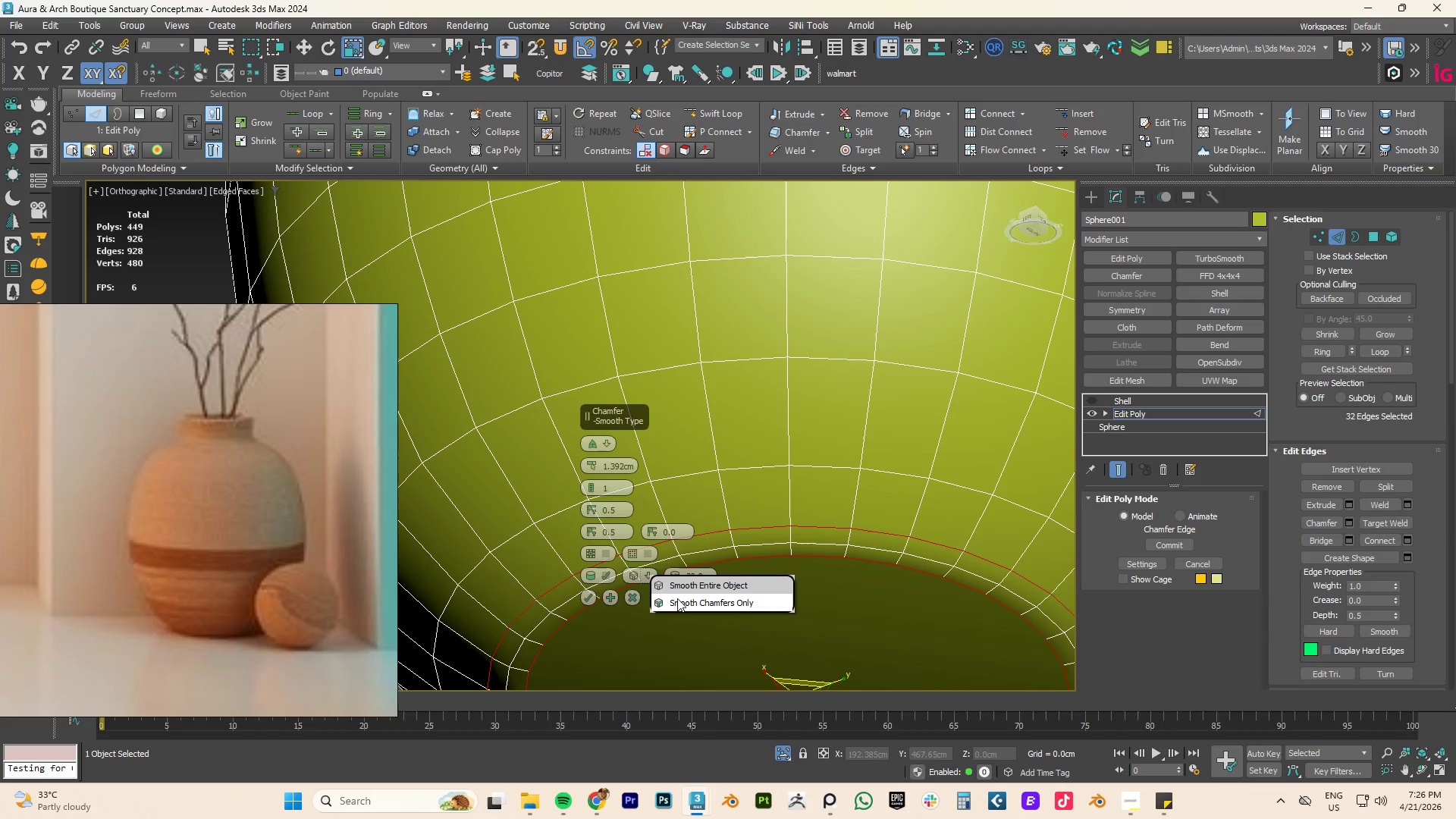 
left_click([679, 599])
 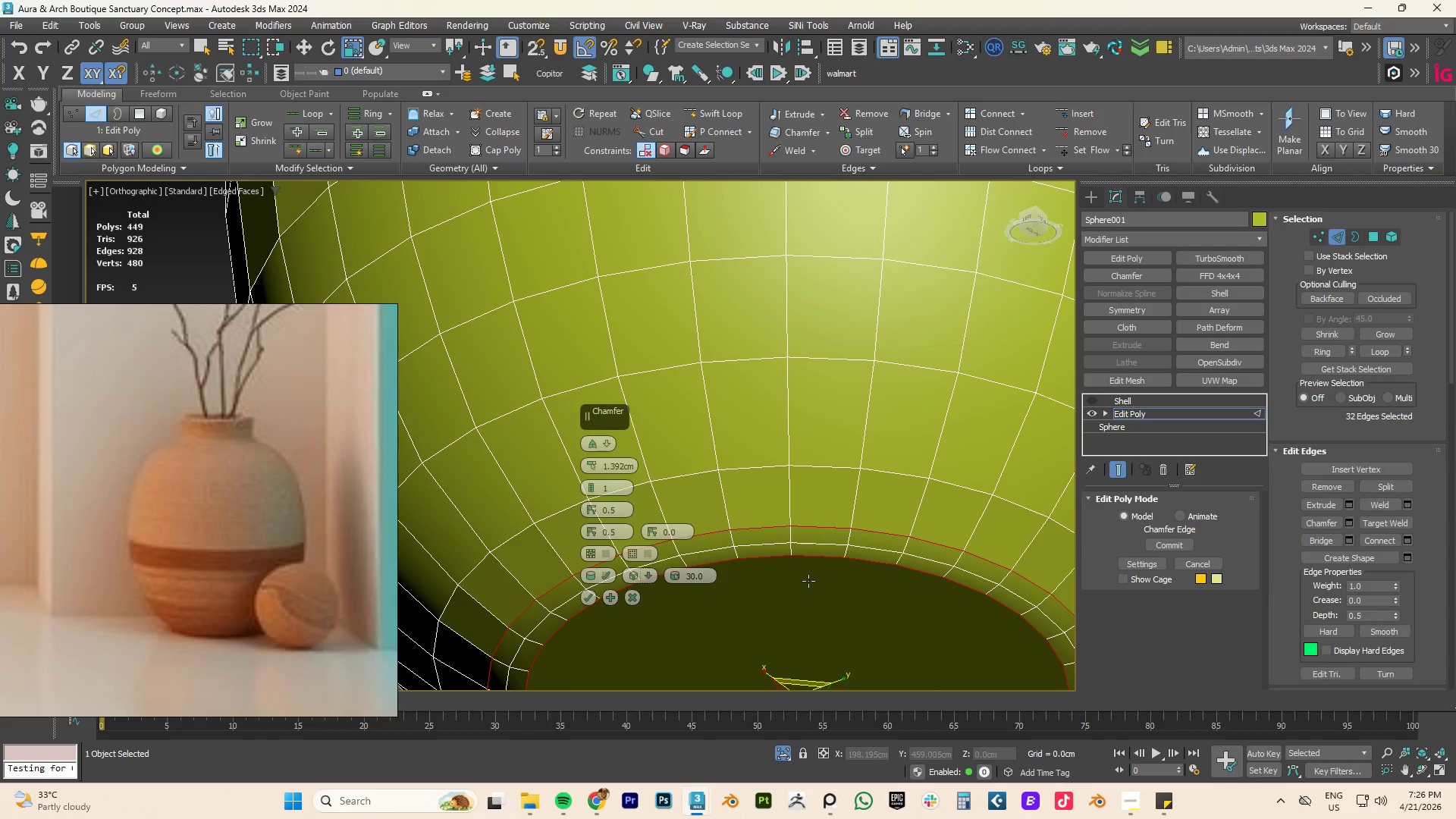 
key(4)
 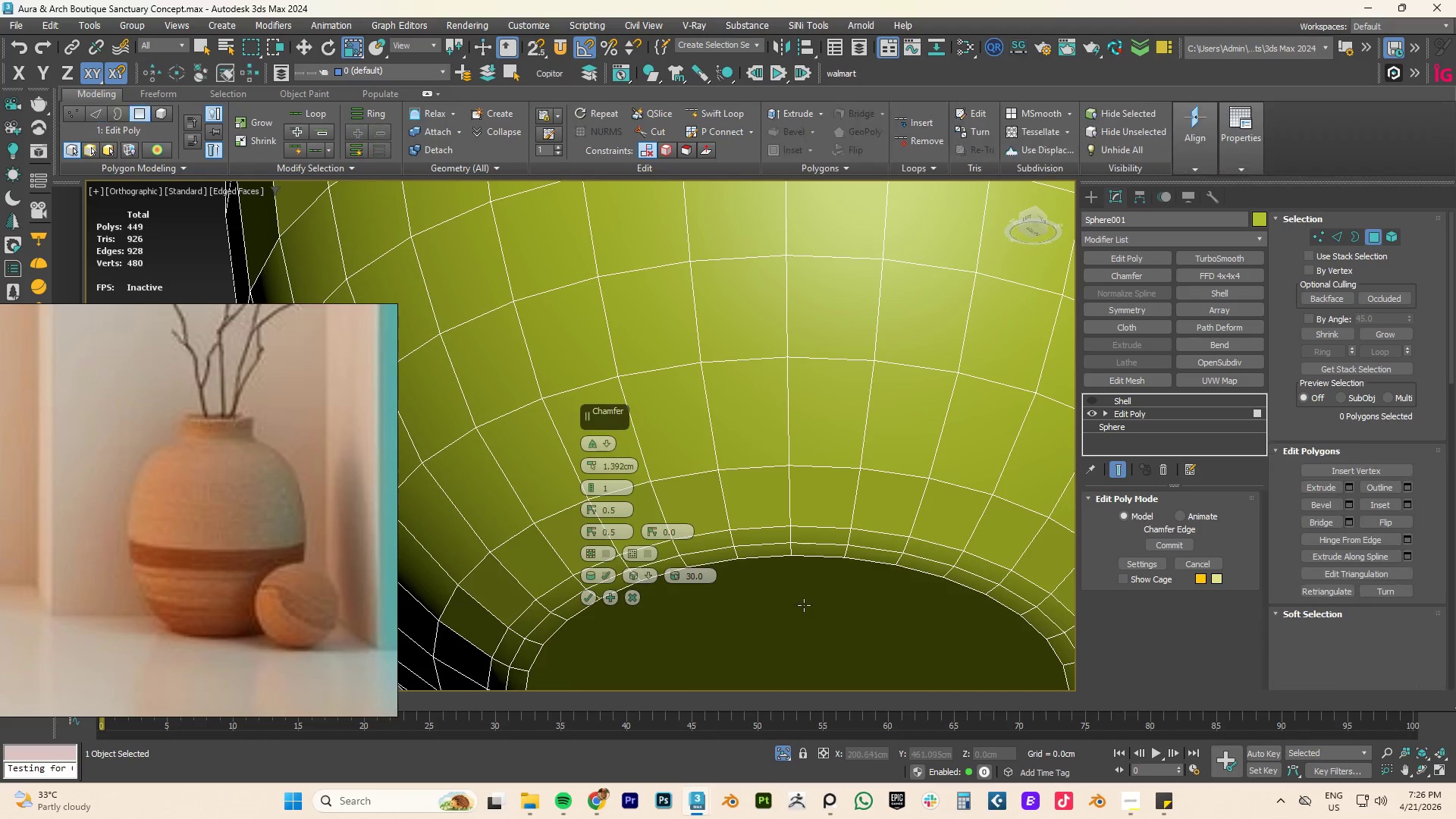 
left_click([804, 605])
 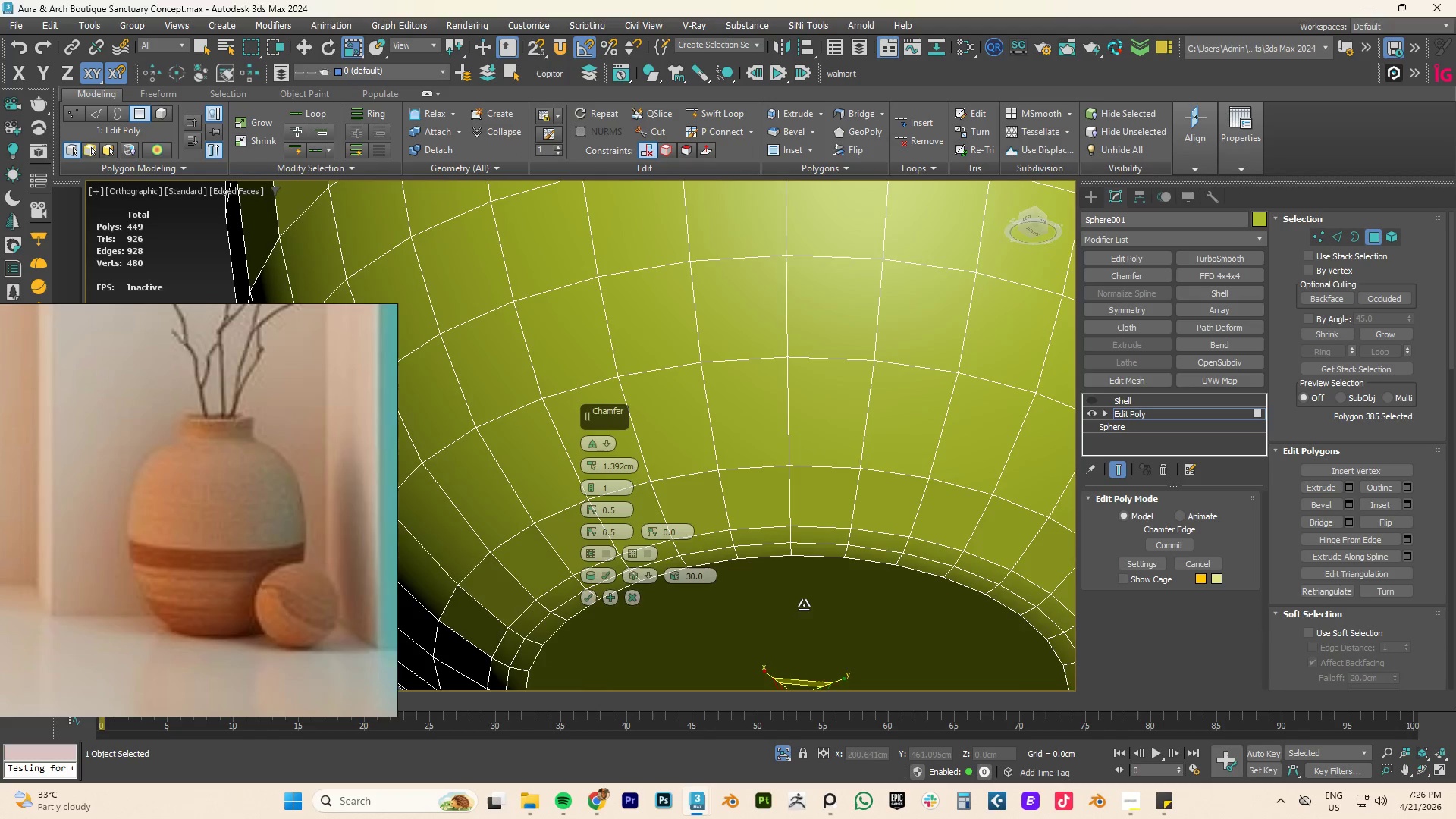 
hold_key(key=AltLeft, duration=0.64)
 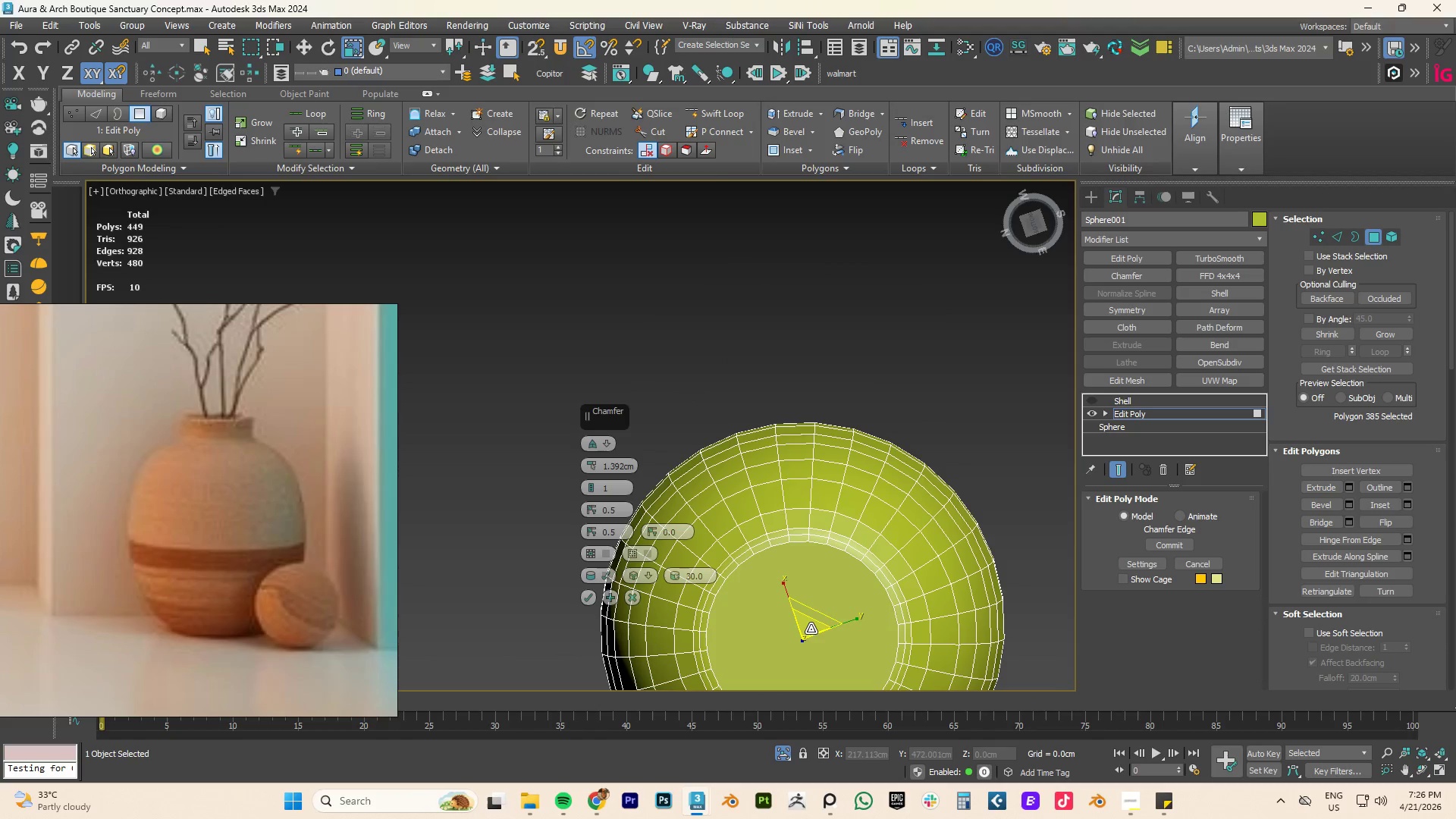 
scroll: coordinate [805, 605], scroll_direction: down, amount: 3.0
 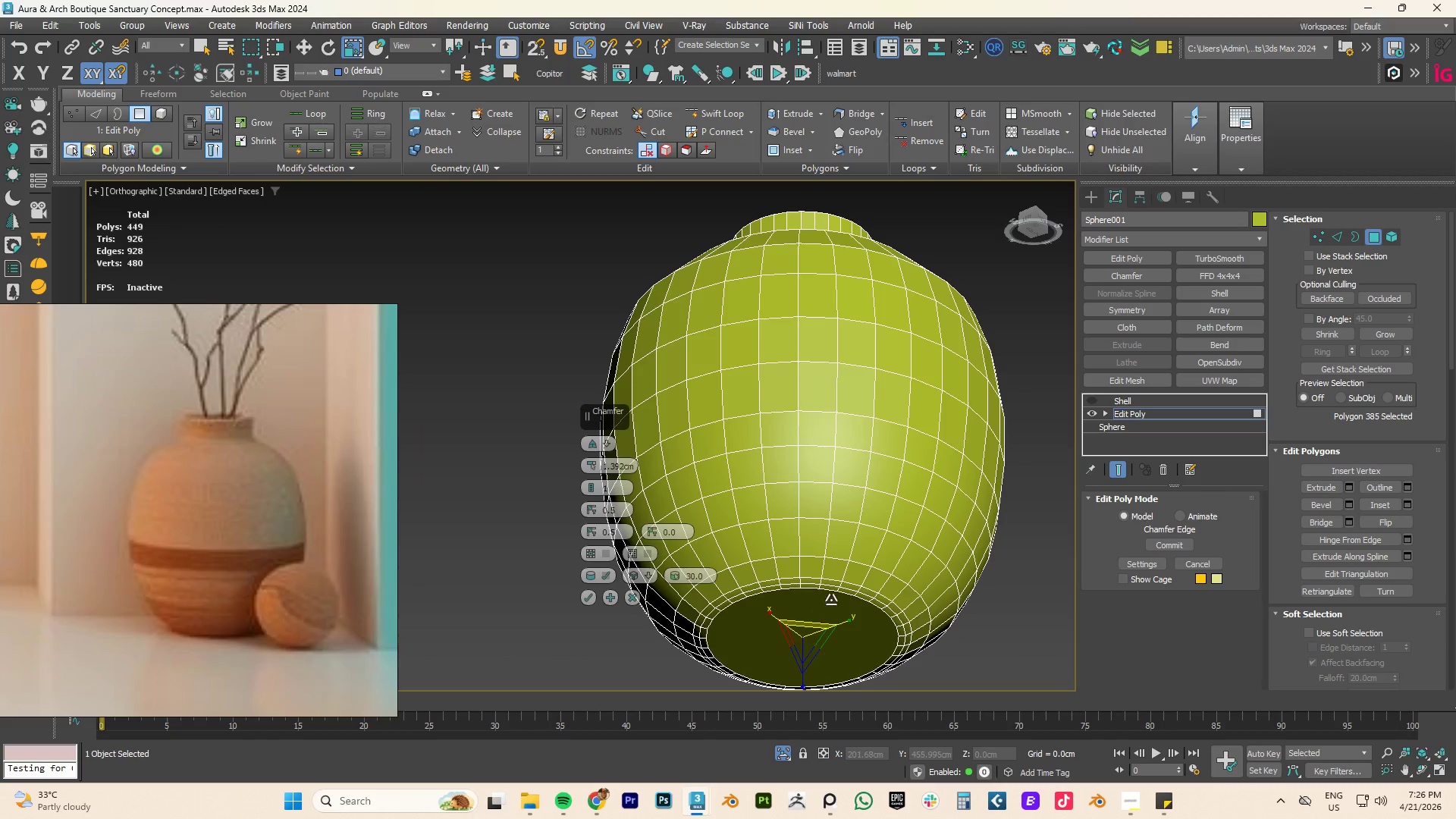 
left_click([788, 624])
 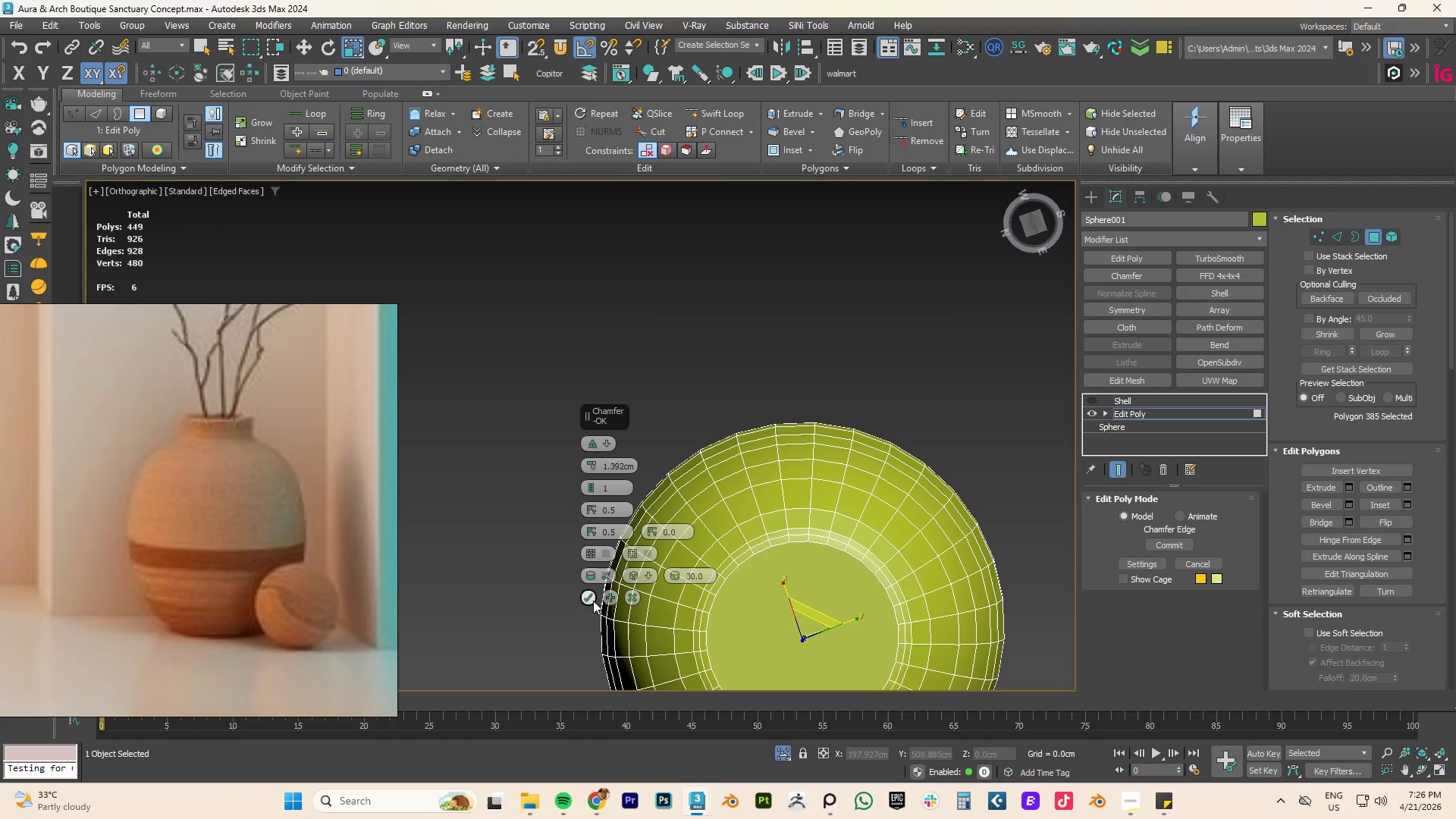 
left_click([590, 597])
 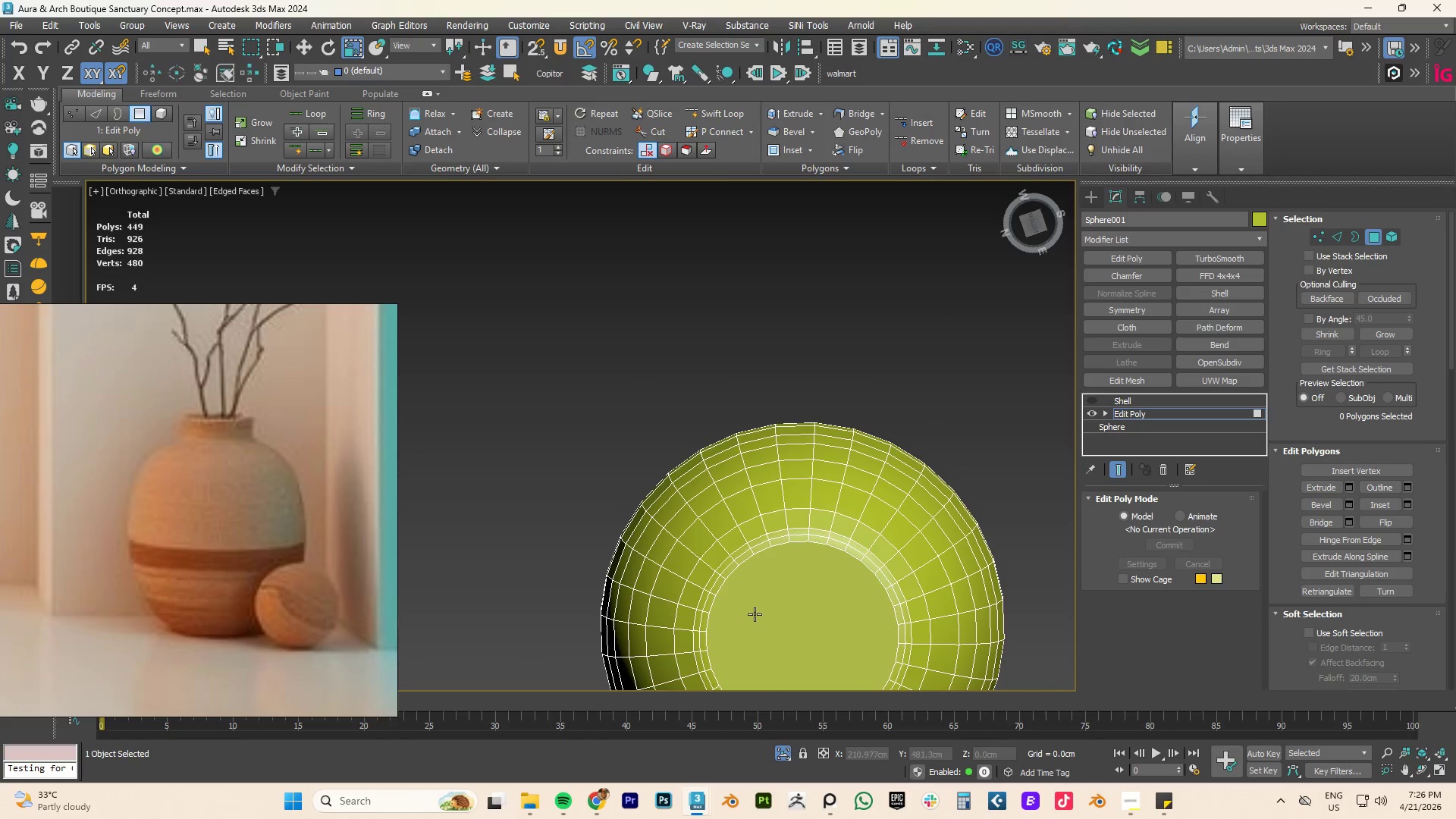 
double_click([755, 614])
 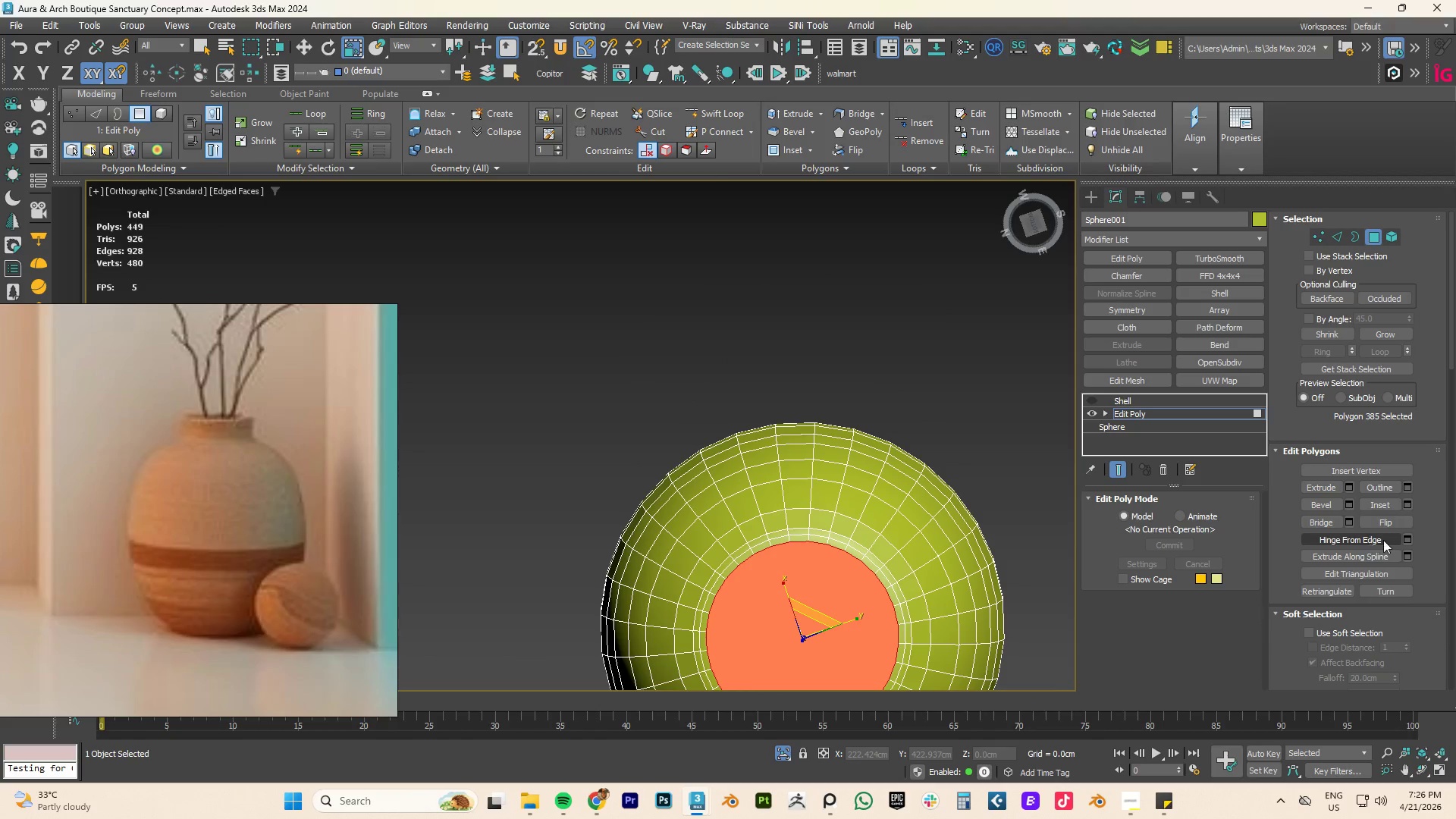 
left_click([1405, 505])
 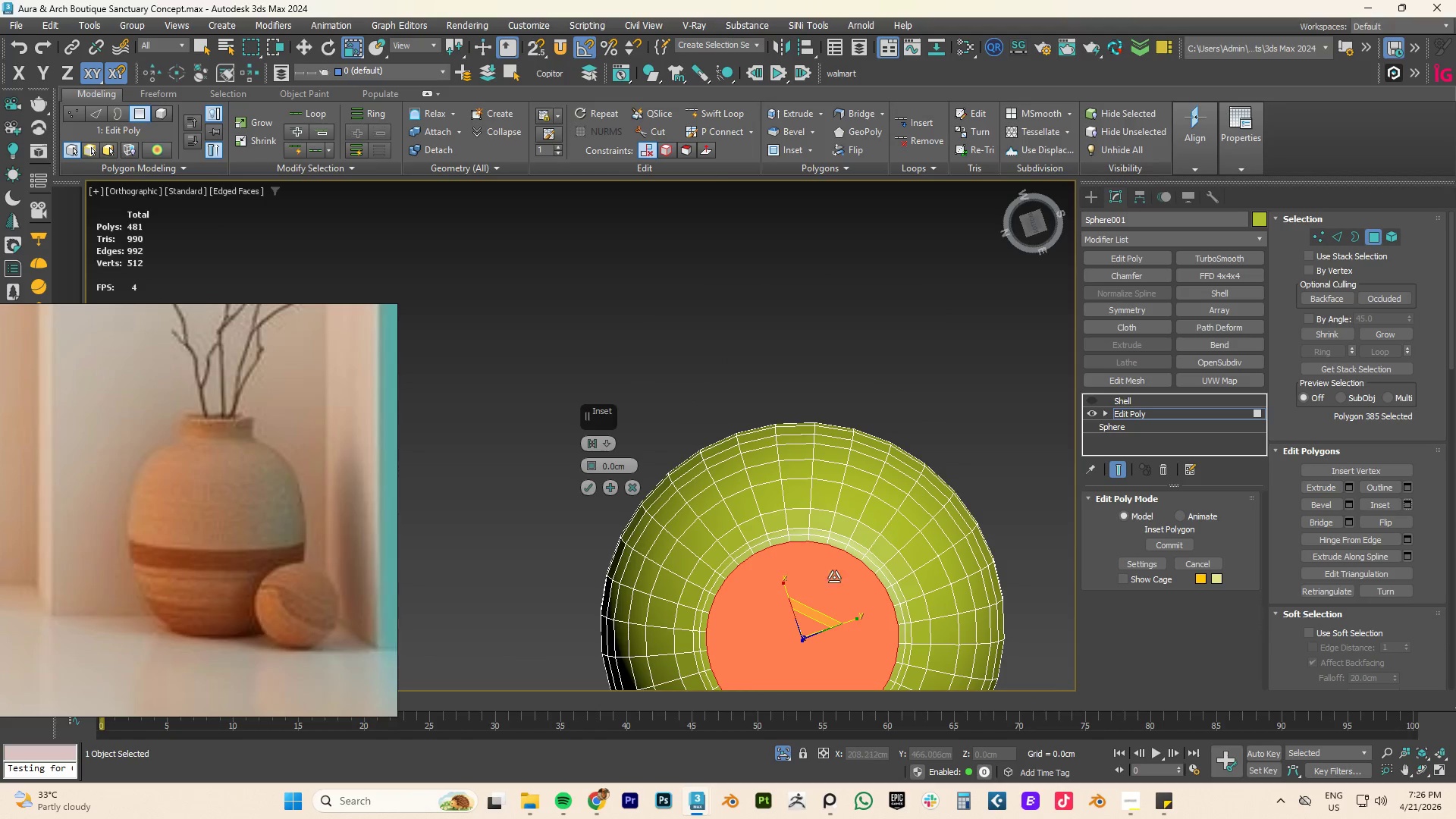 
scroll: coordinate [808, 569], scroll_direction: down, amount: 2.0
 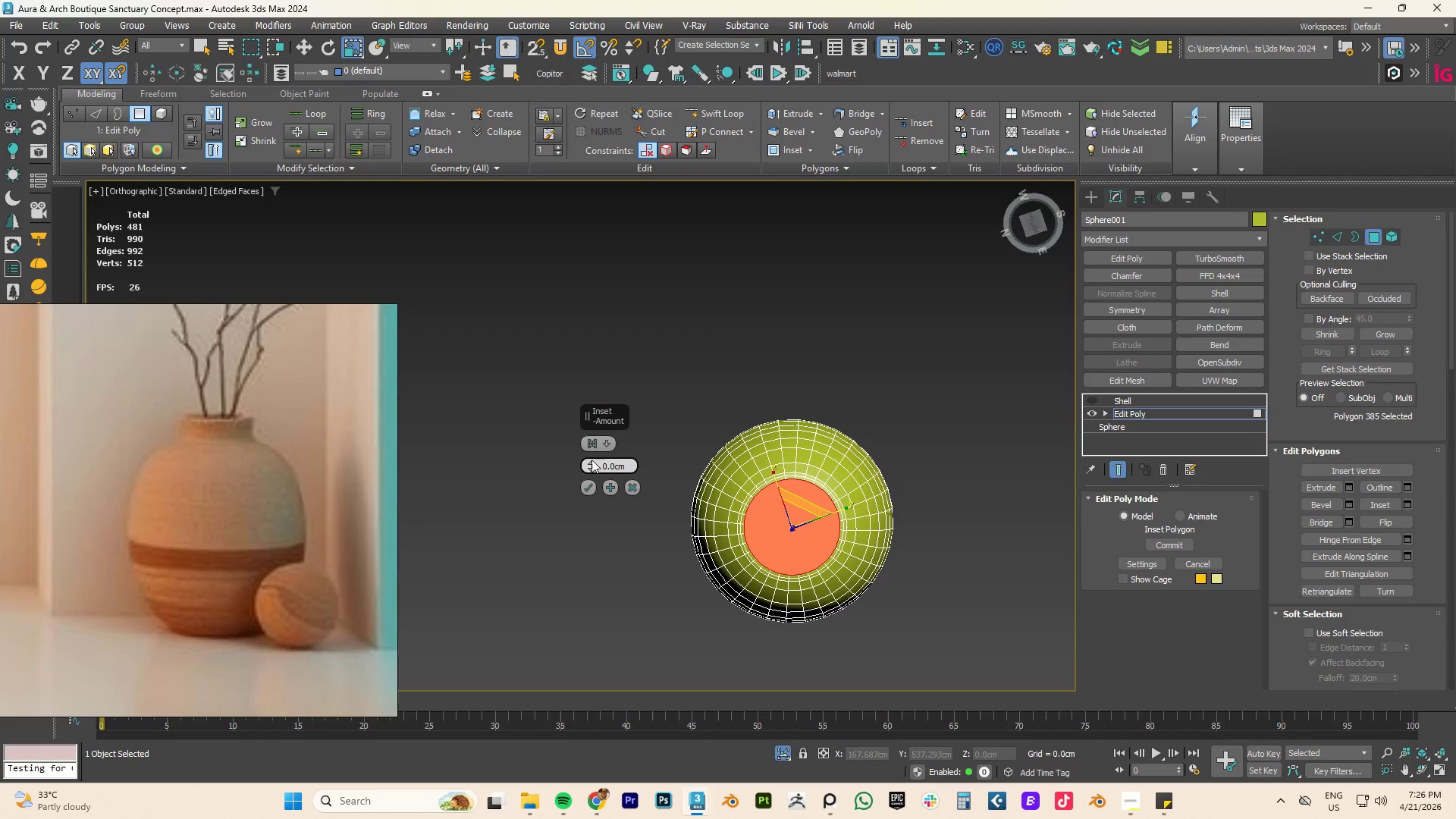 
left_click_drag(start_coordinate=[590, 462], to_coordinate=[592, 449])
 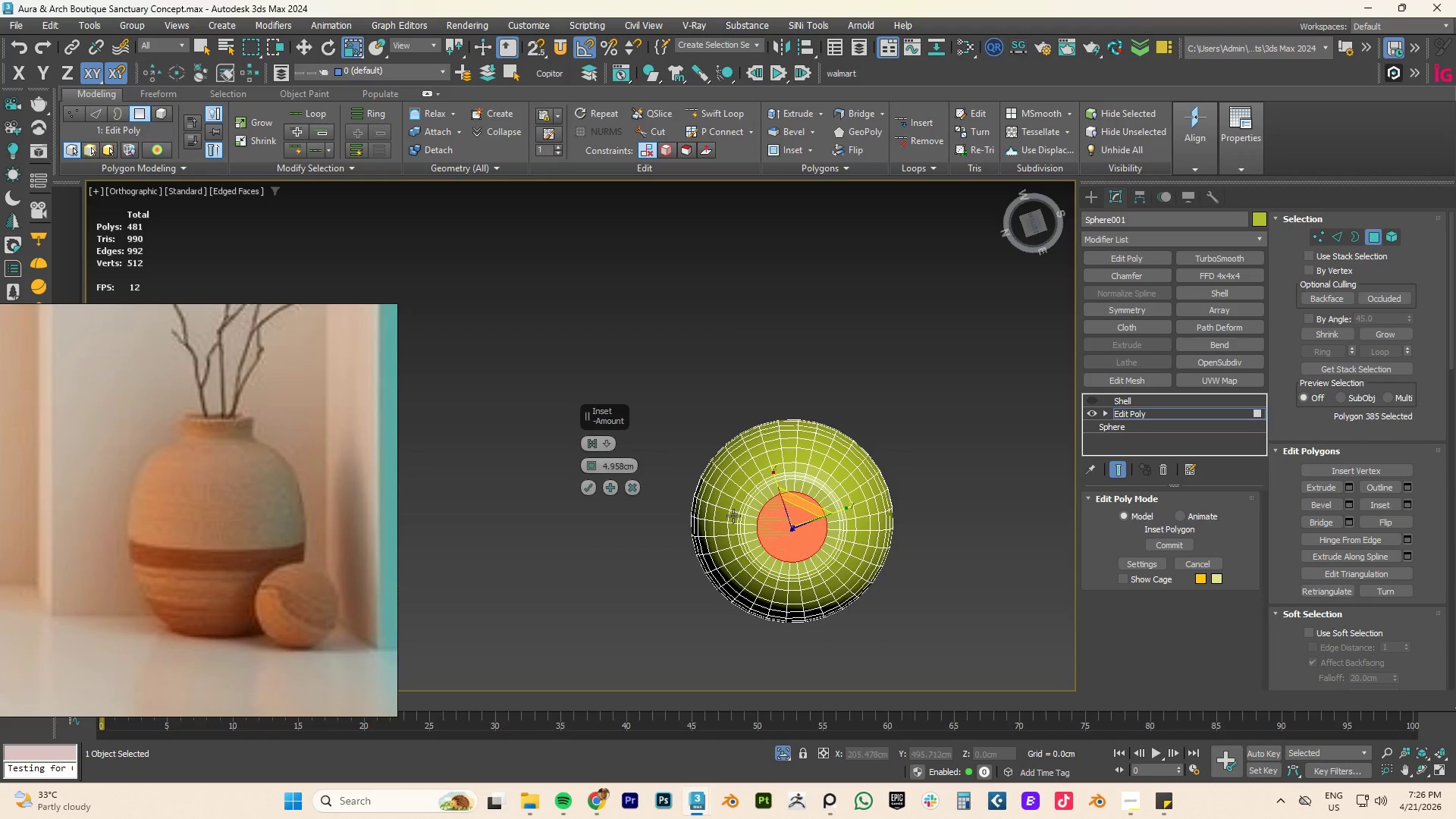 
scroll: coordinate [735, 516], scroll_direction: up, amount: 3.0
 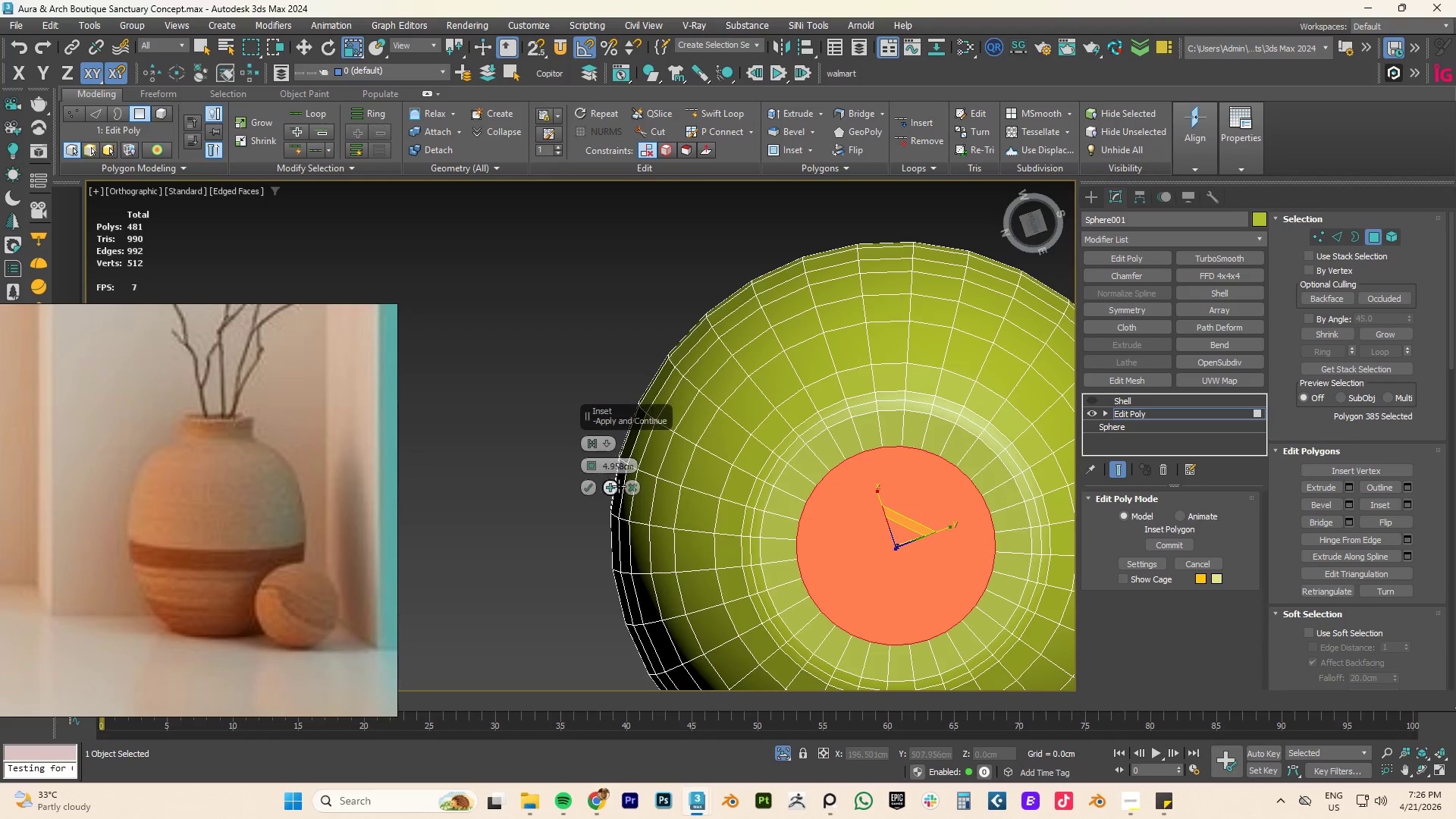 
left_click([613, 487])
 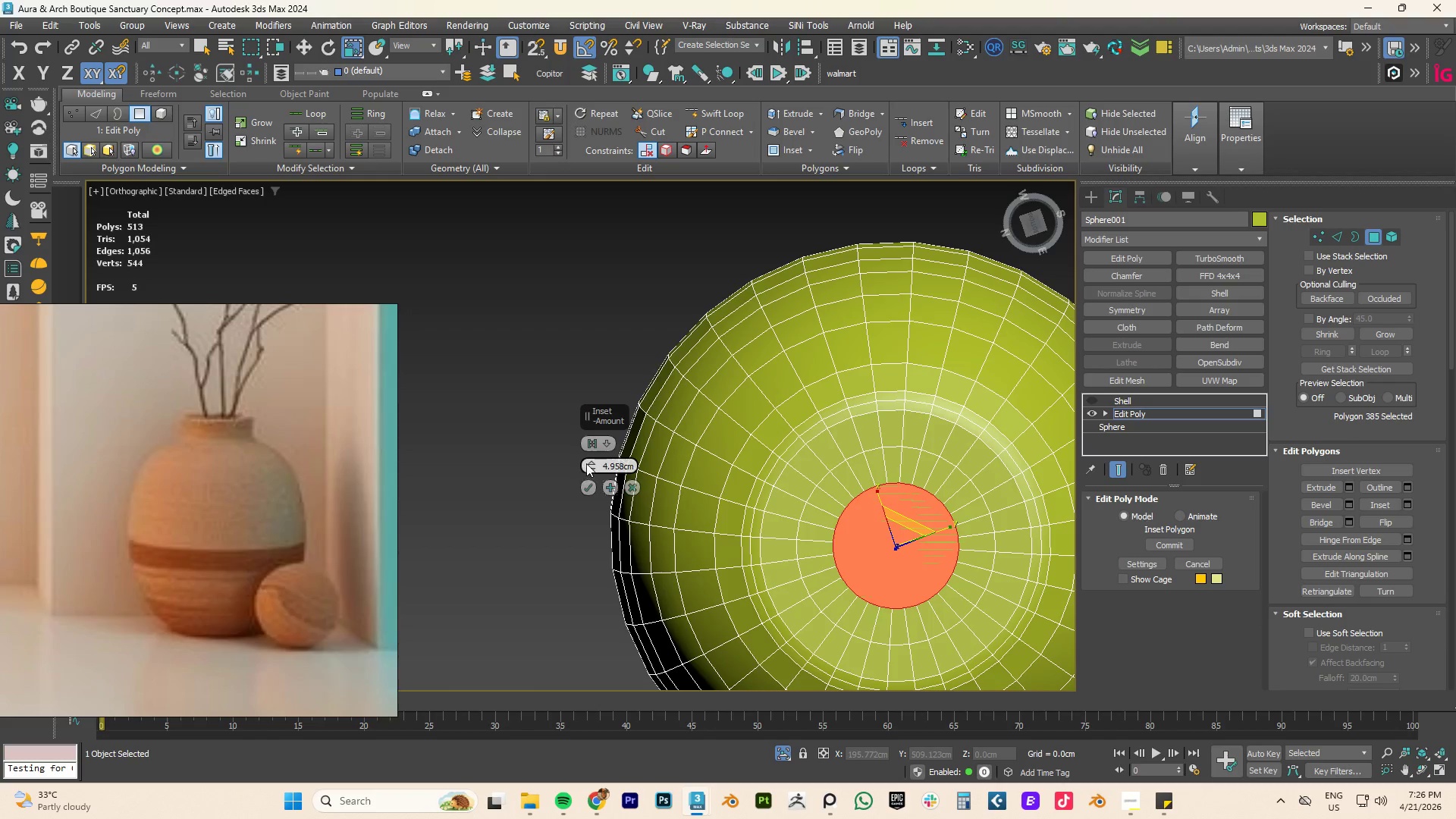 
left_click_drag(start_coordinate=[591, 464], to_coordinate=[594, 456])
 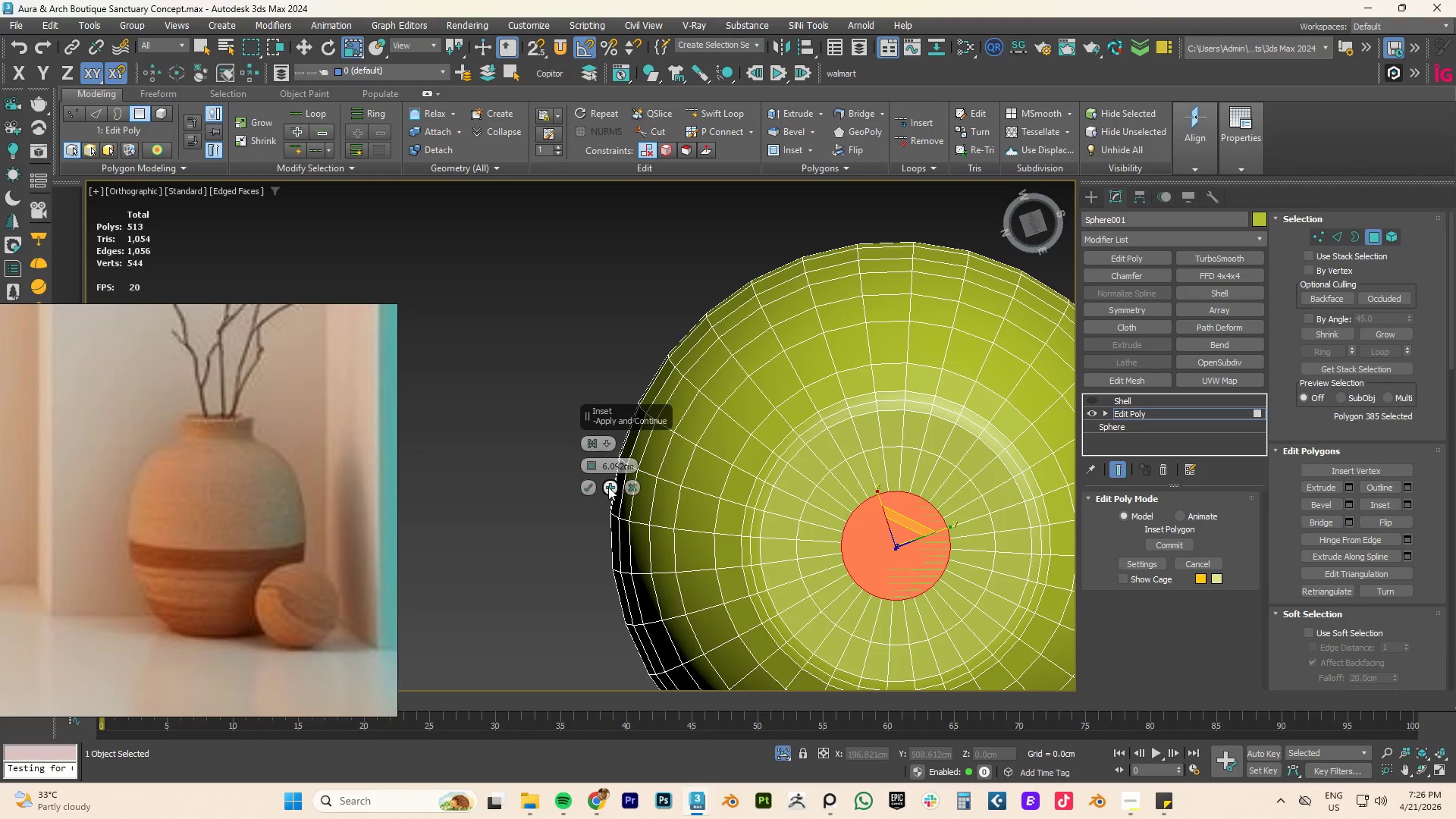 
left_click([608, 487])
 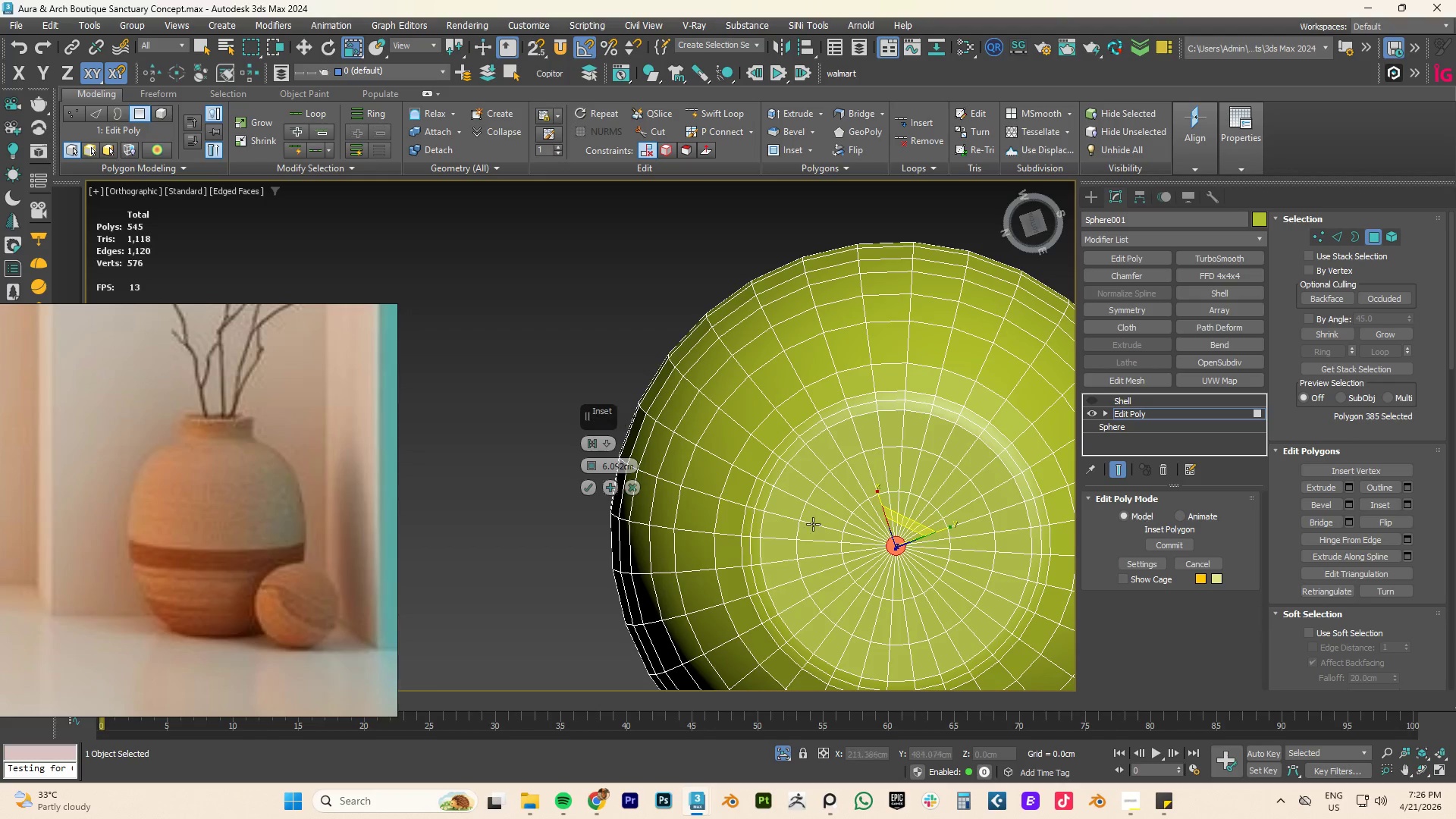 
hold_key(key=ControlLeft, duration=1.47)
 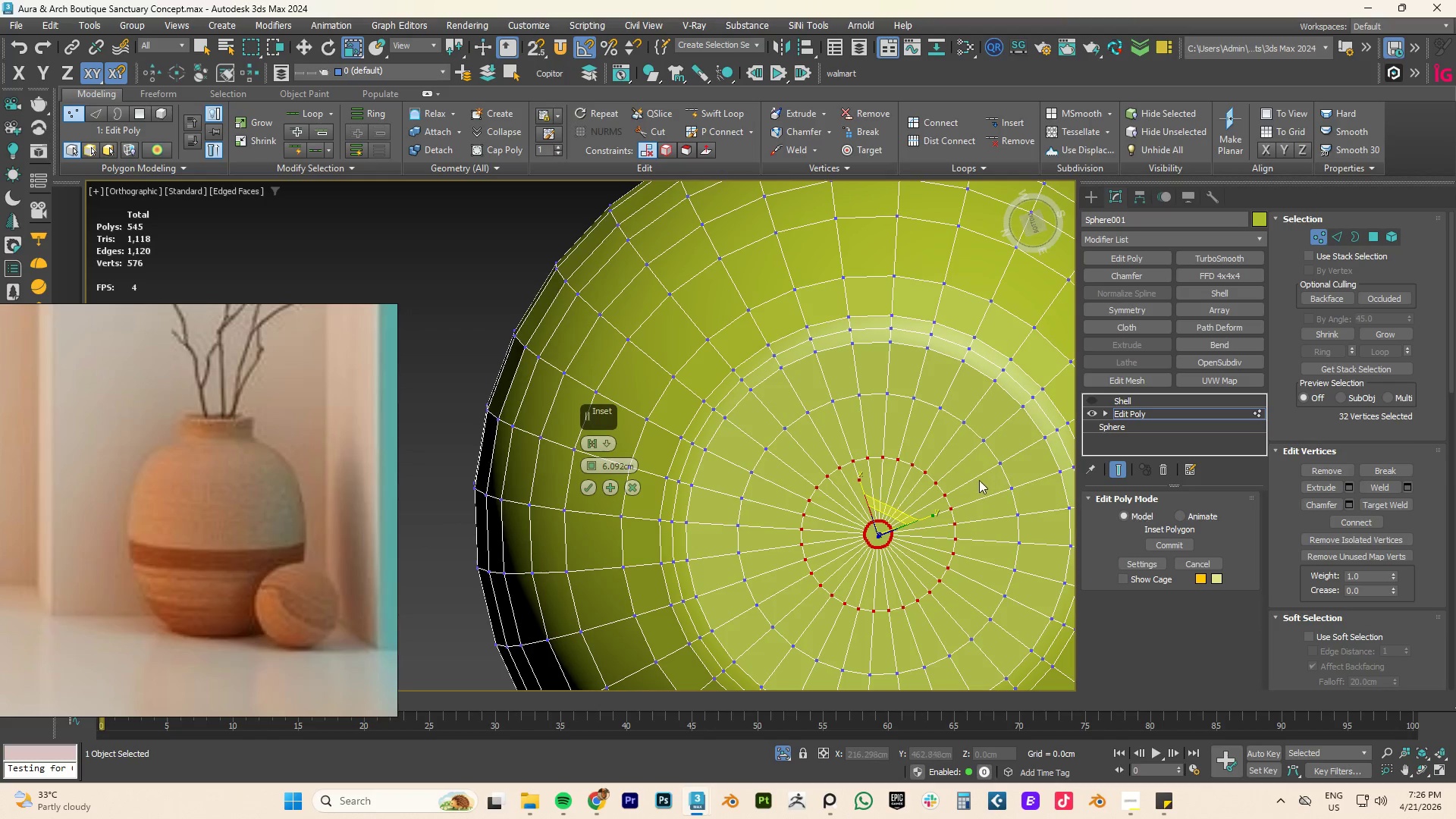 
scroll: coordinate [938, 573], scroll_direction: up, amount: 1.0
 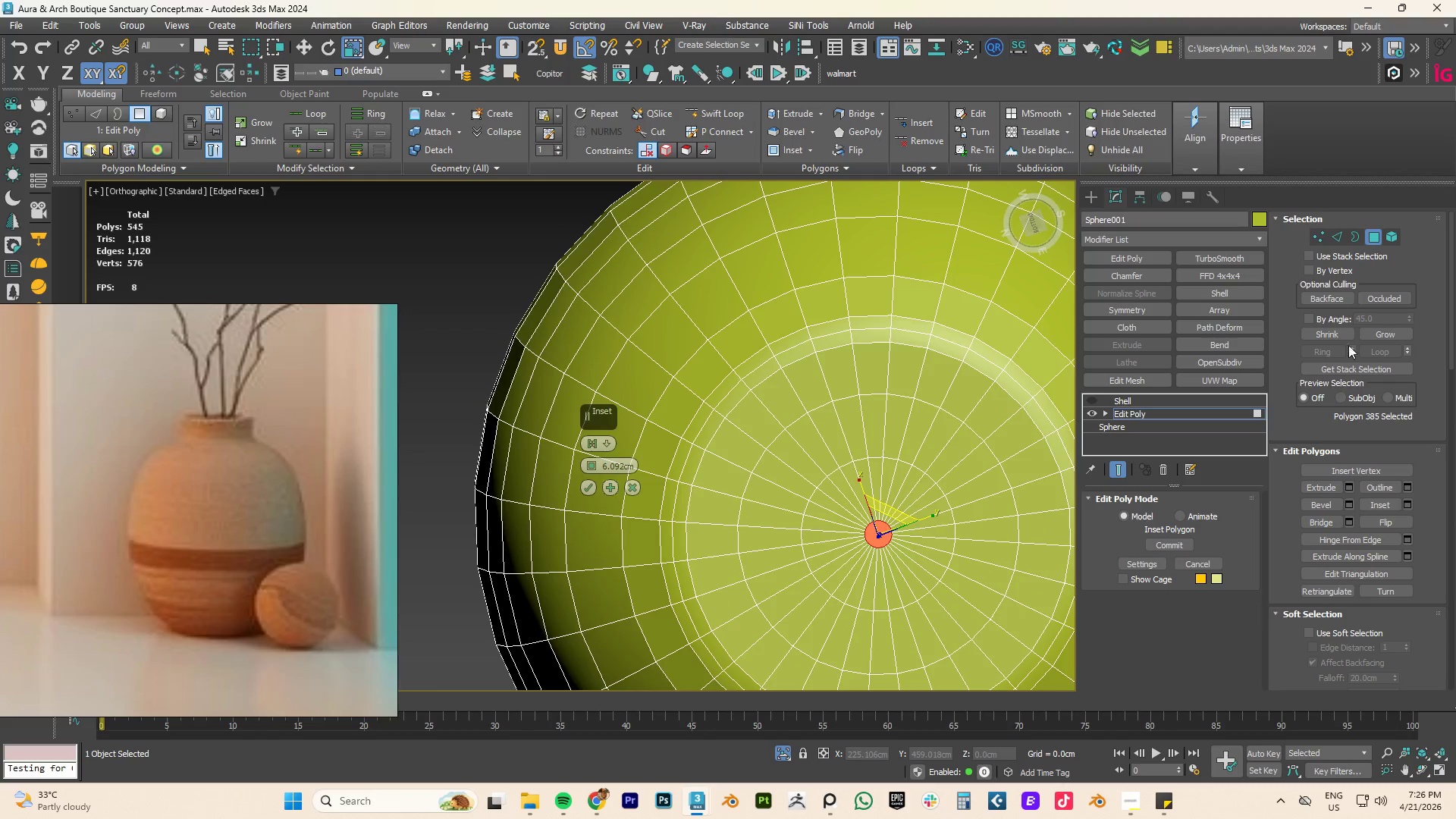 
left_click([1324, 235])
 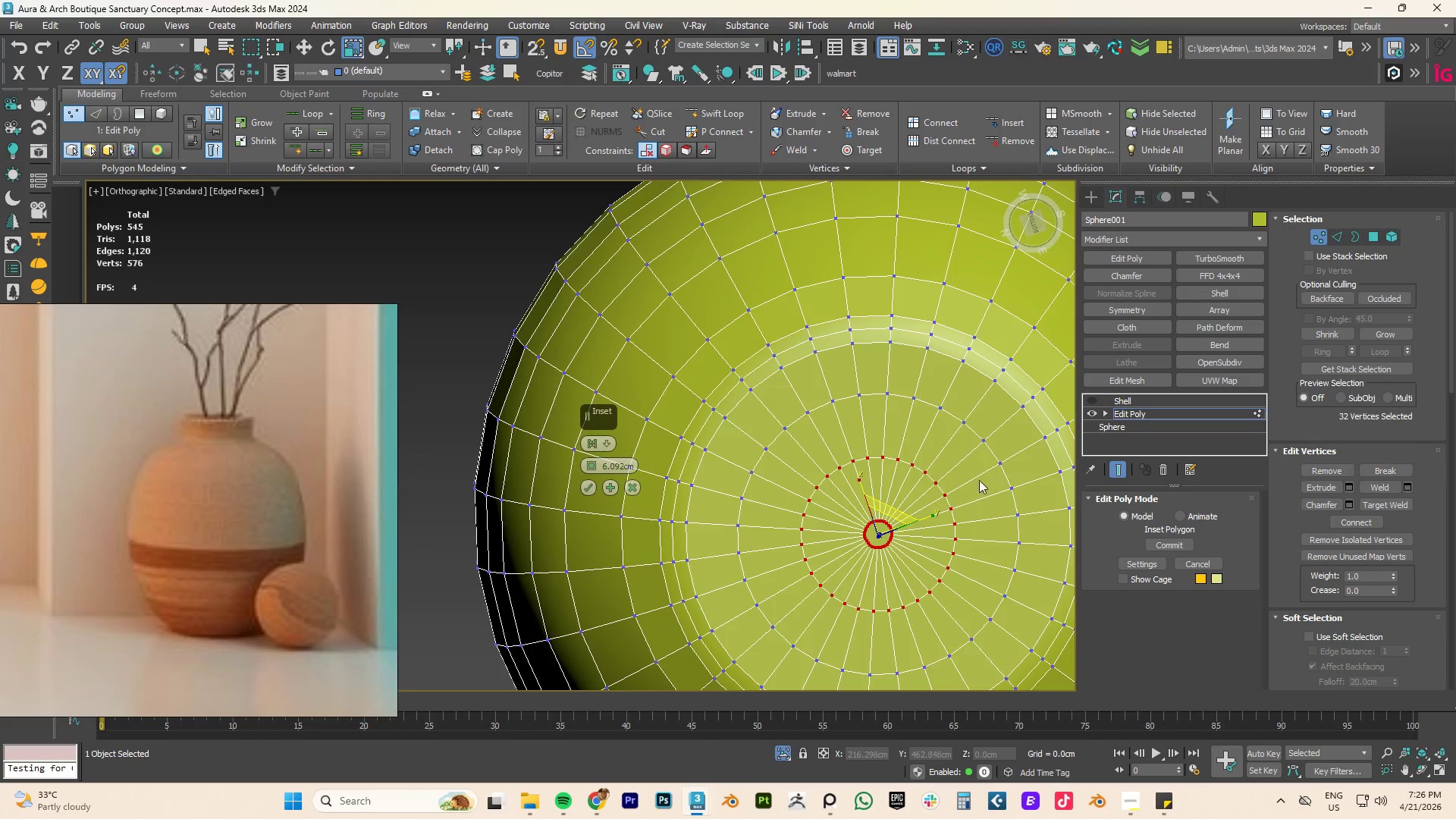 
left_click([941, 501])
 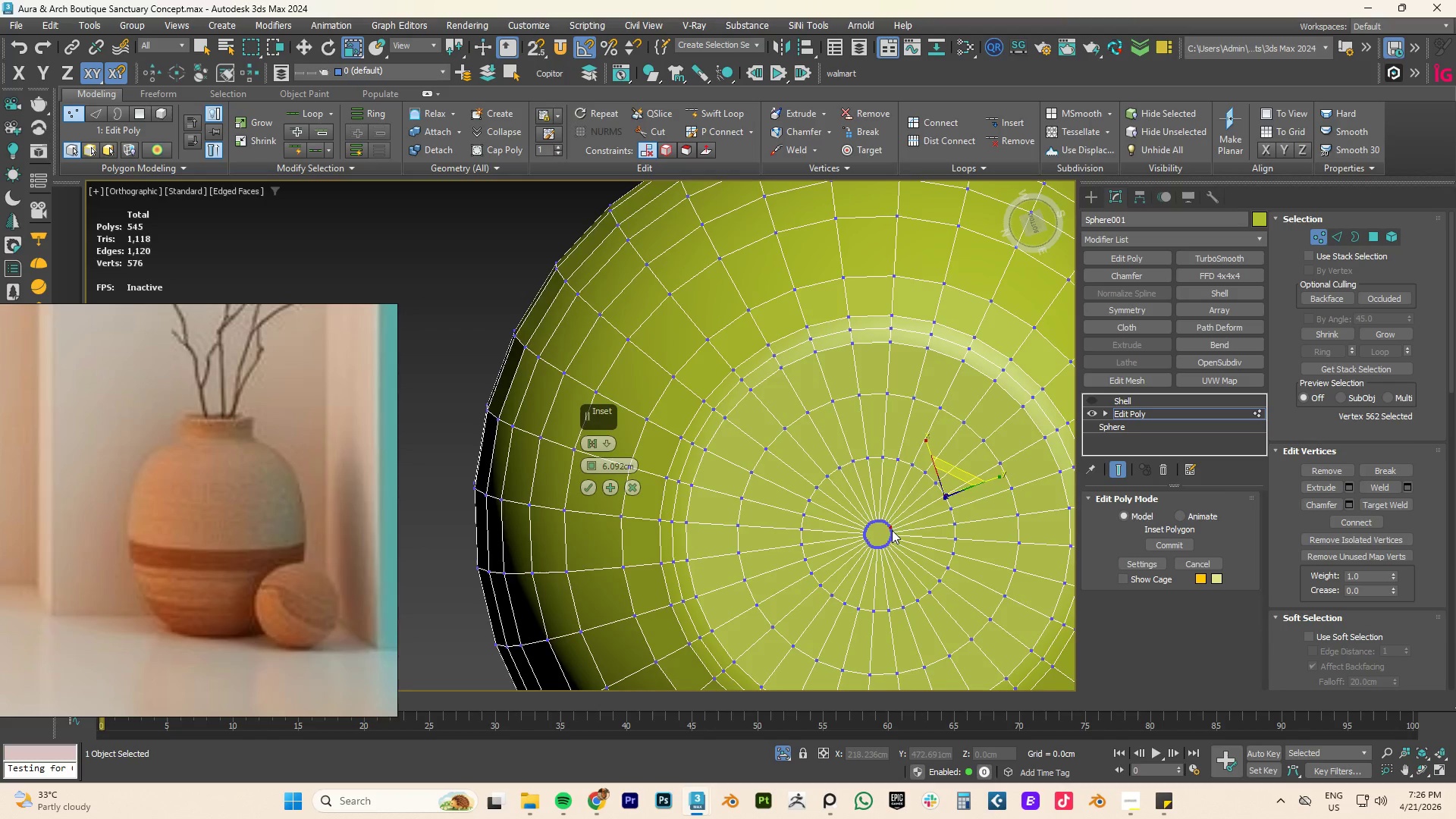 
scroll: coordinate [891, 531], scroll_direction: up, amount: 4.0
 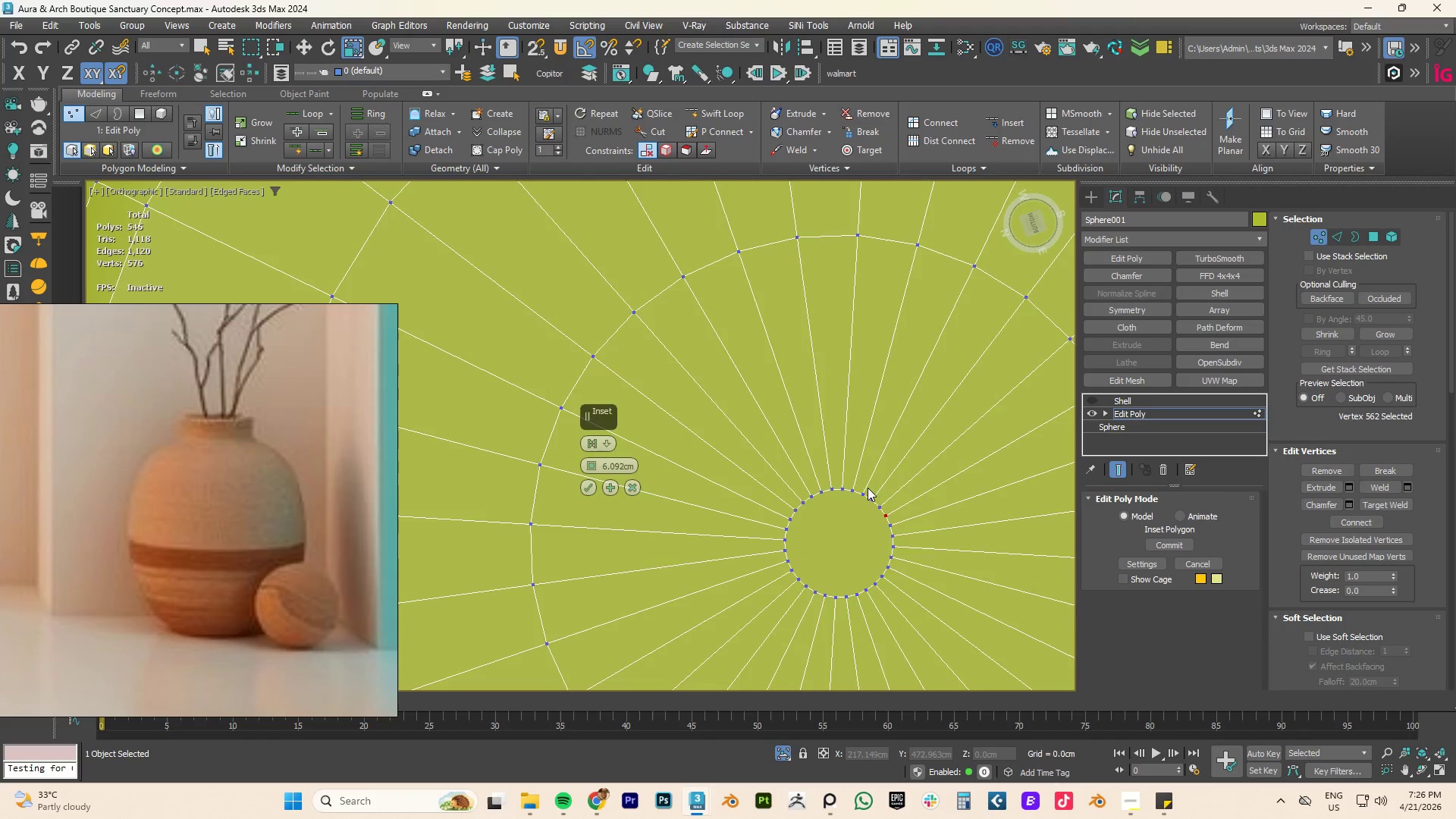 
key(4)
 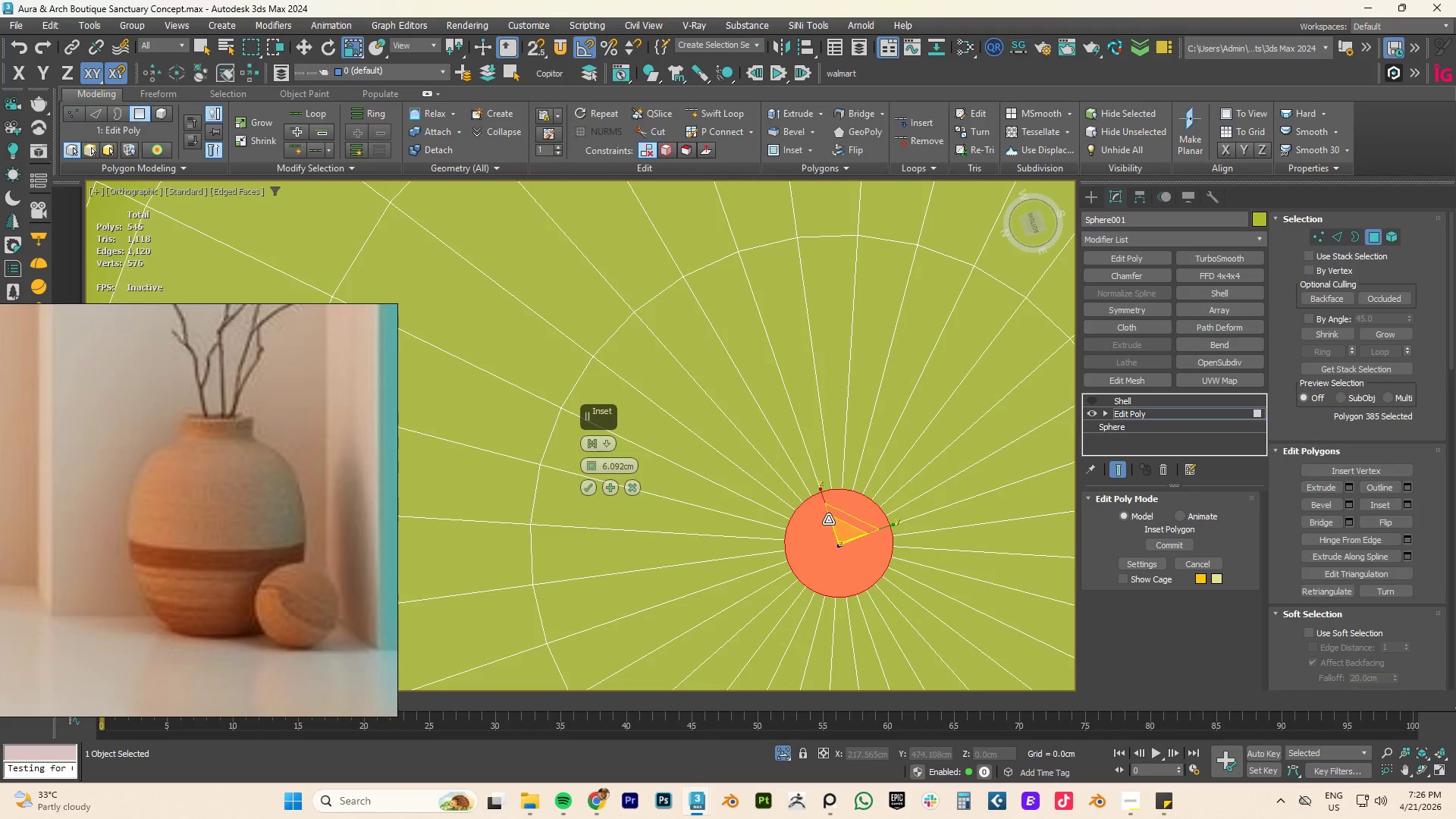 
left_click([828, 519])
 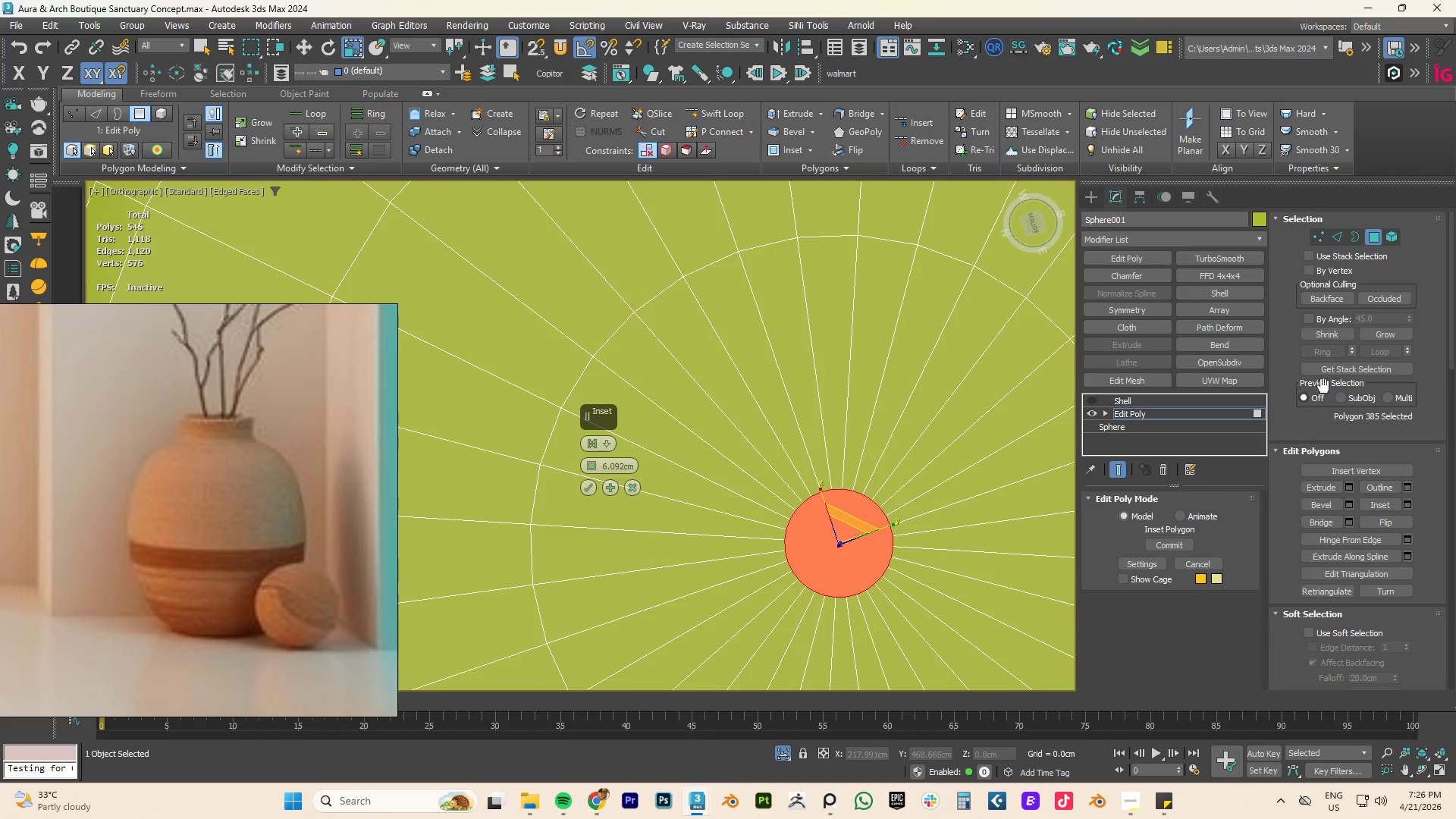 
hold_key(key=ControlLeft, duration=2.45)
left_click([1327, 236])
 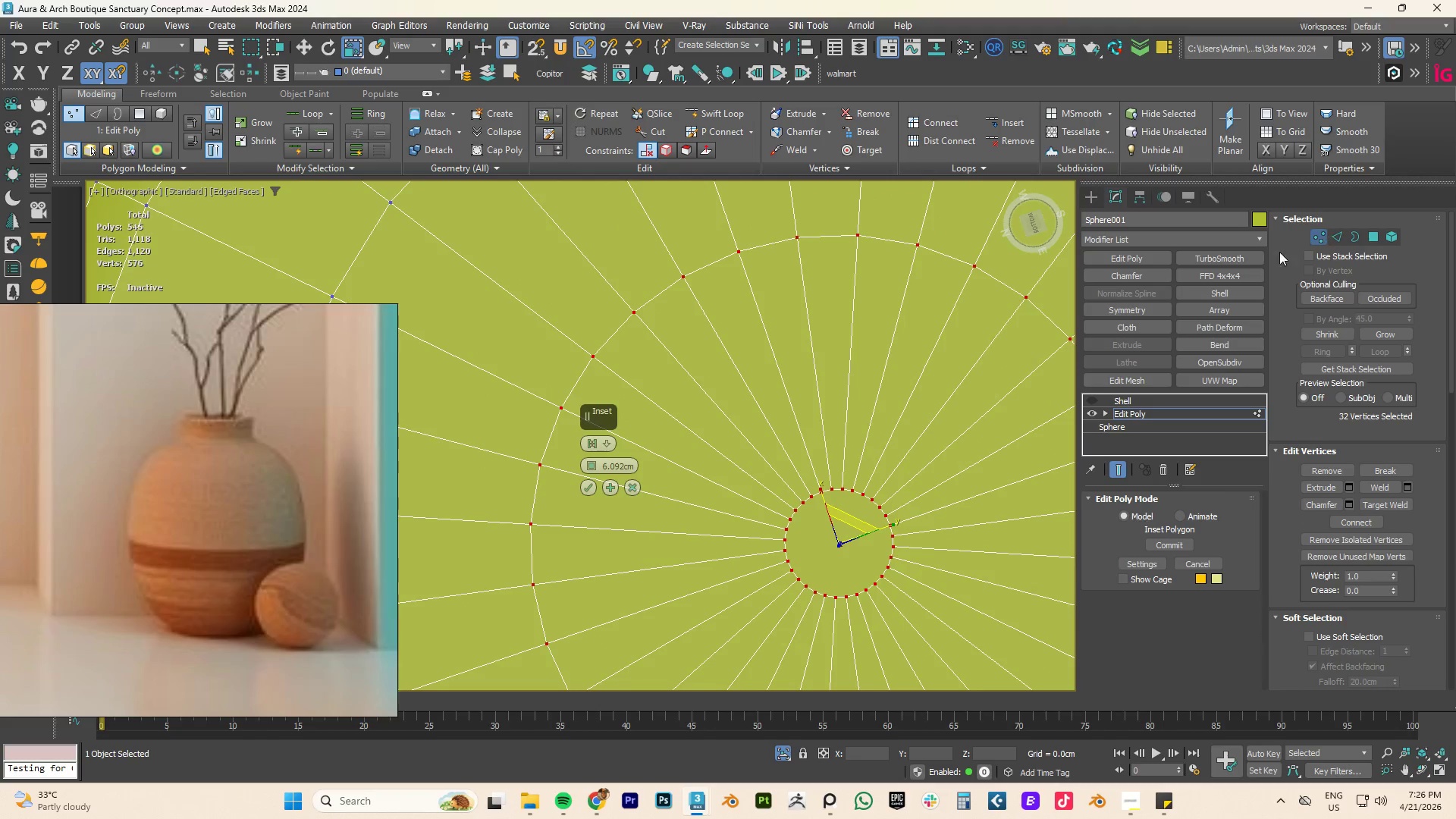 
left_click([806, 410])
 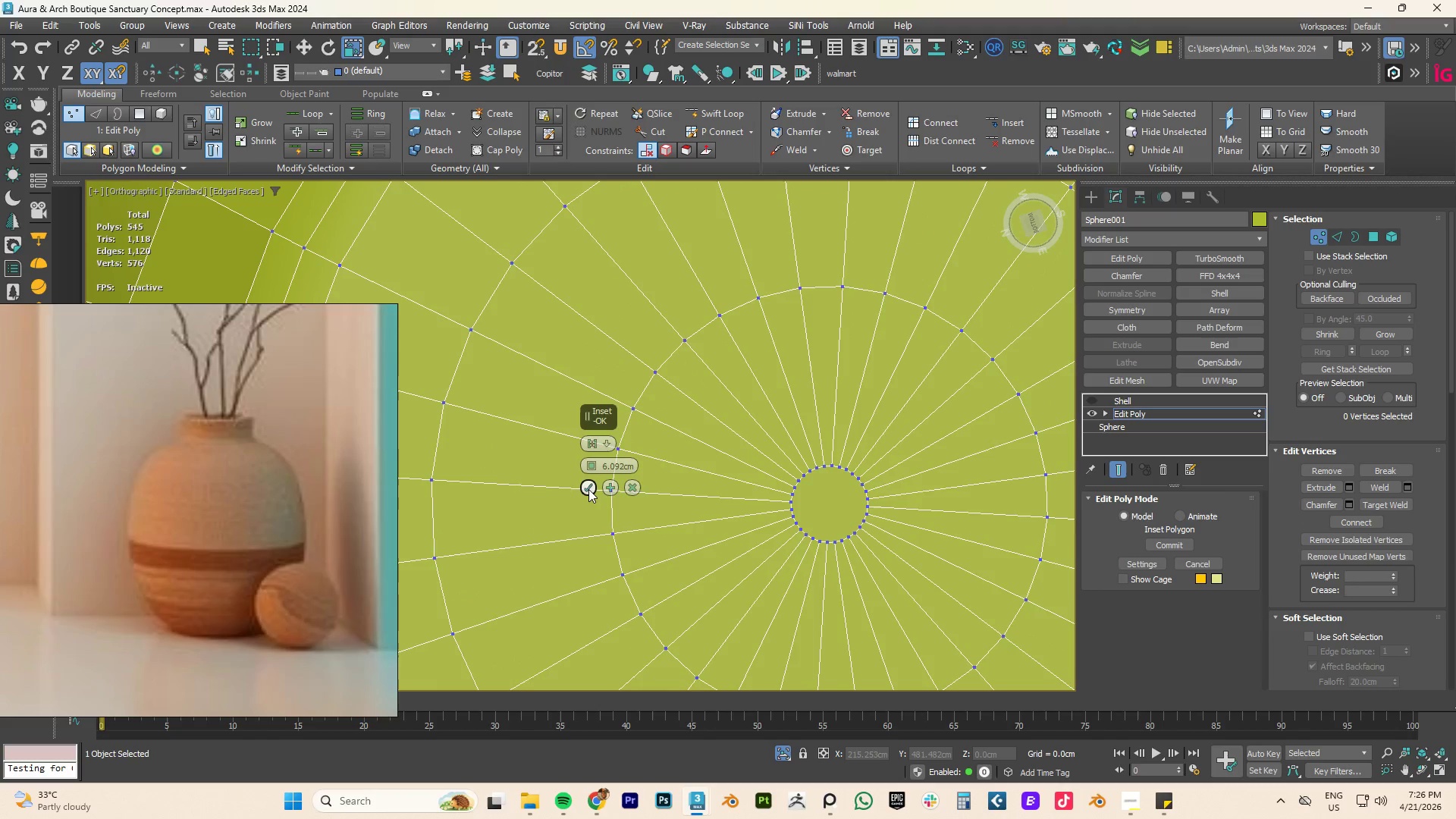 
scroll: coordinate [806, 410], scroll_direction: down, amount: 1.0
 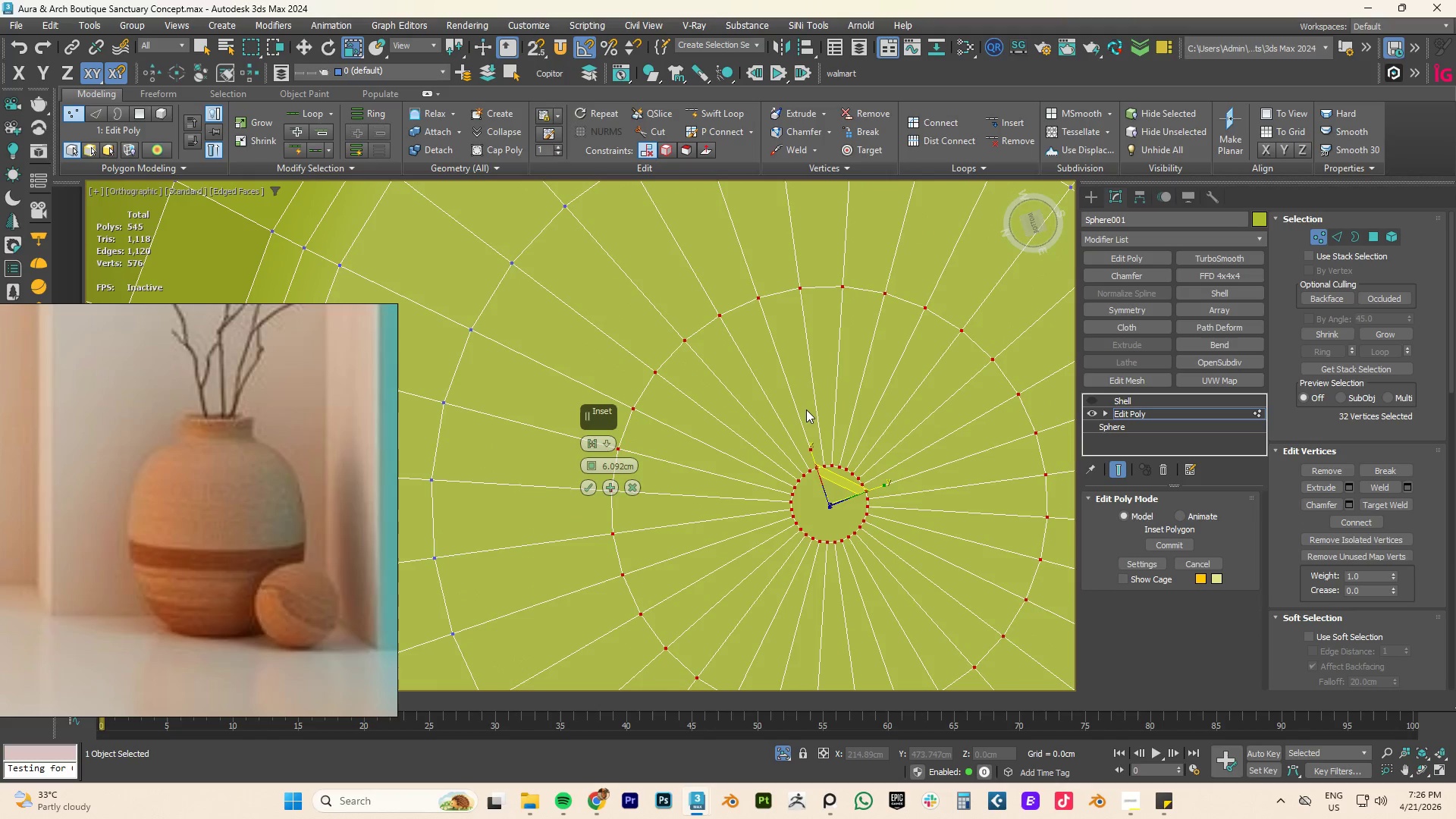 
left_click([588, 488])
 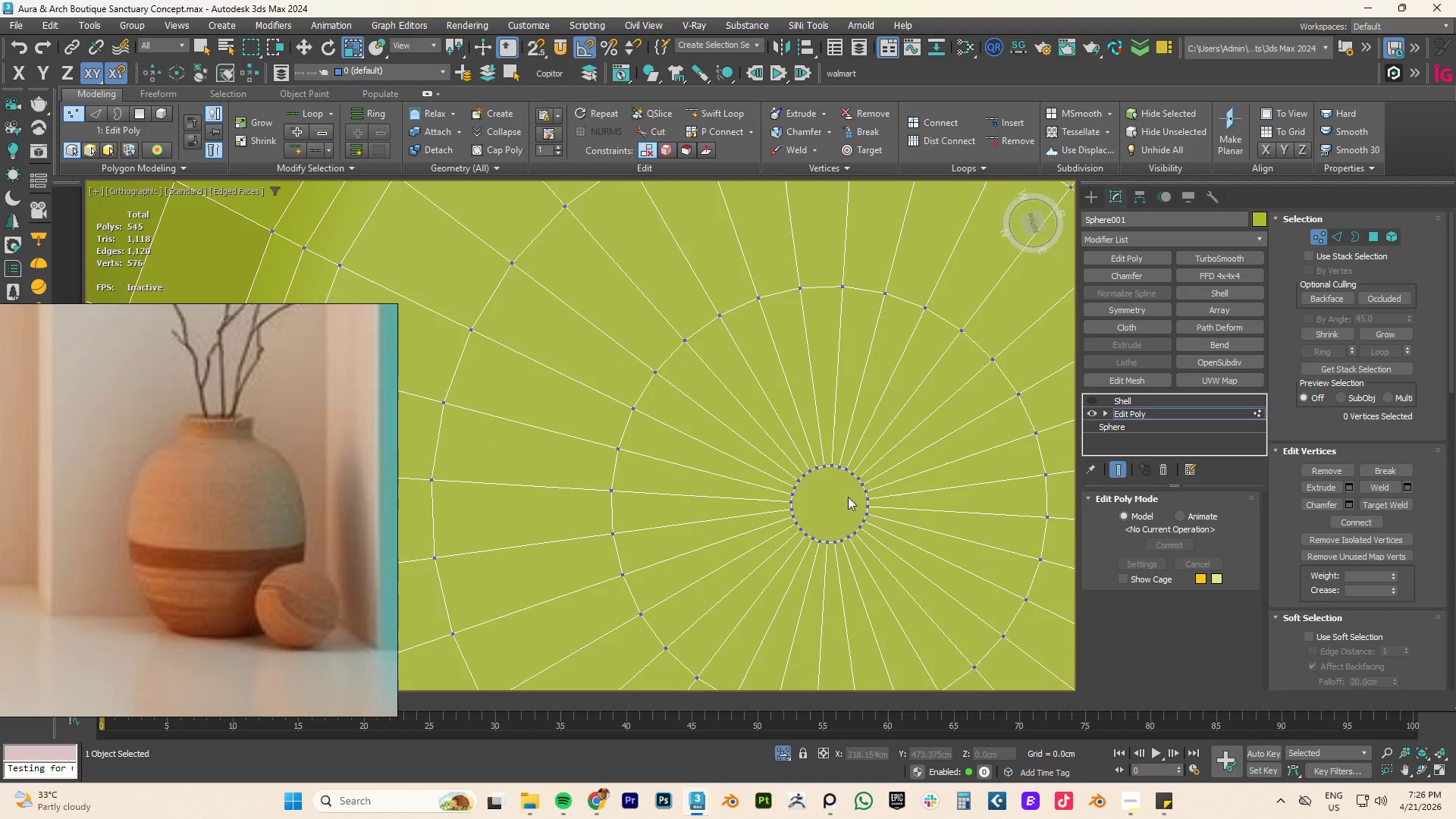 
key(4)
 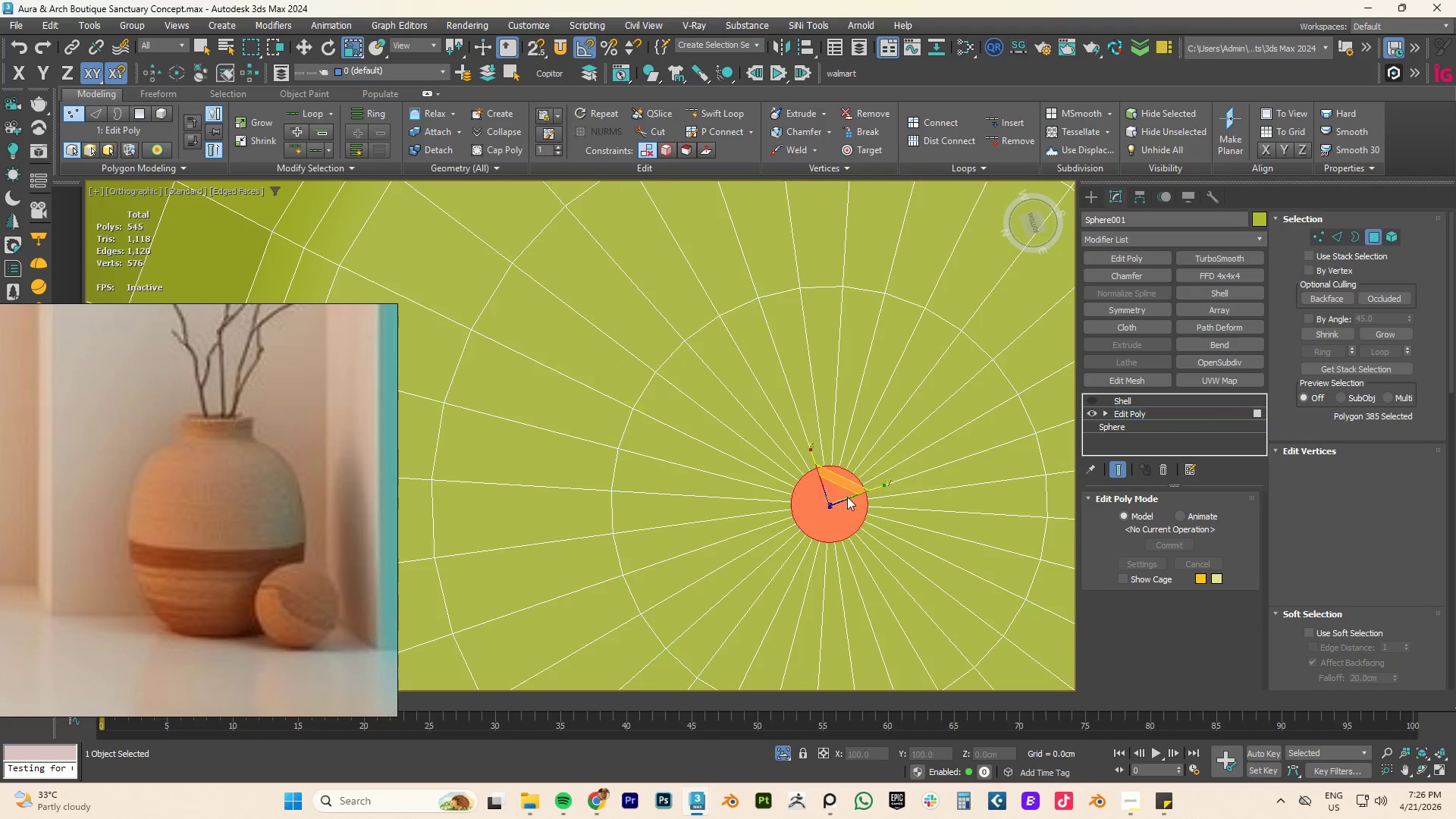 
left_click([847, 497])
 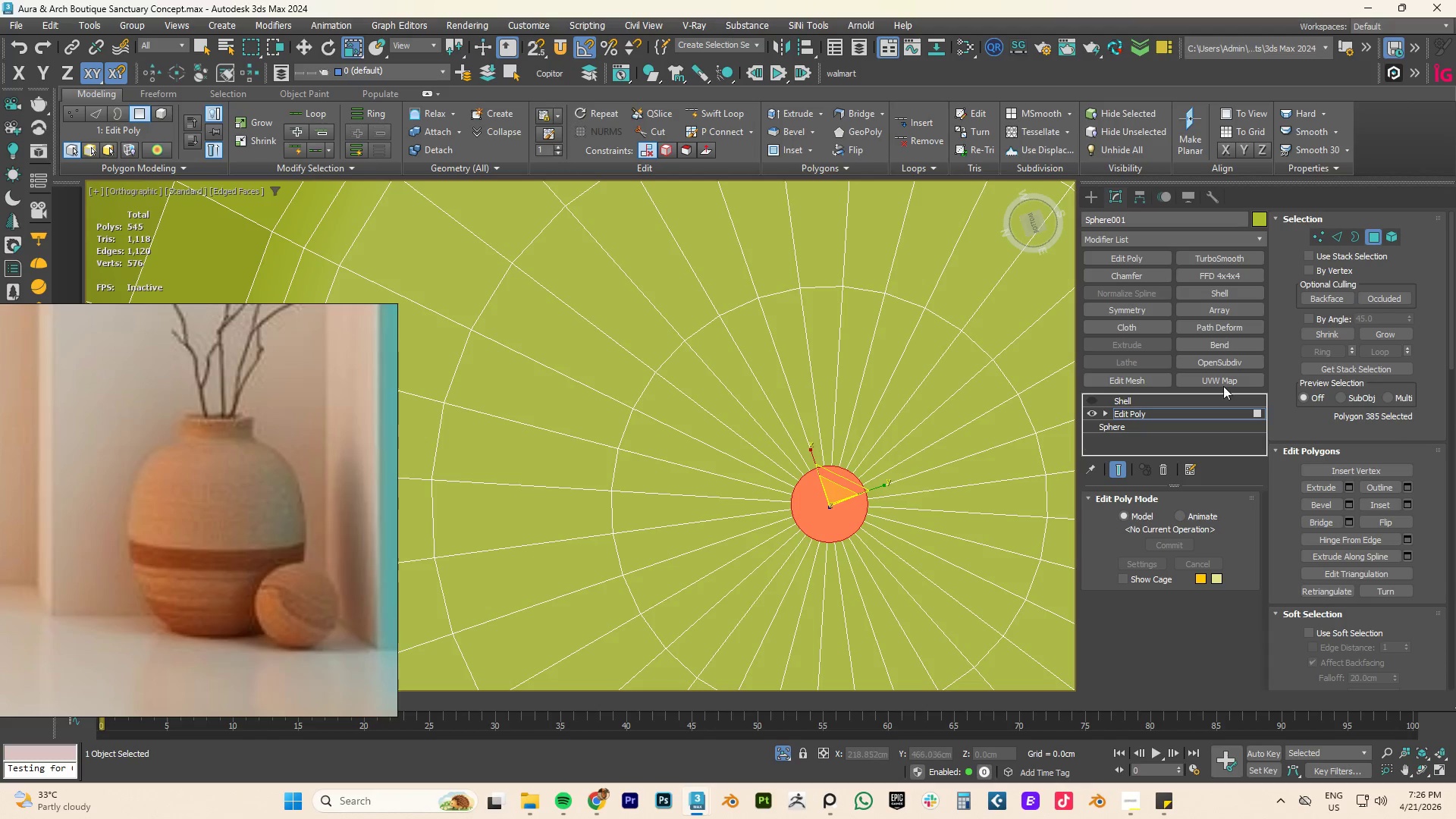 
hold_key(key=ControlLeft, duration=1.11)
left_click([1323, 234])
 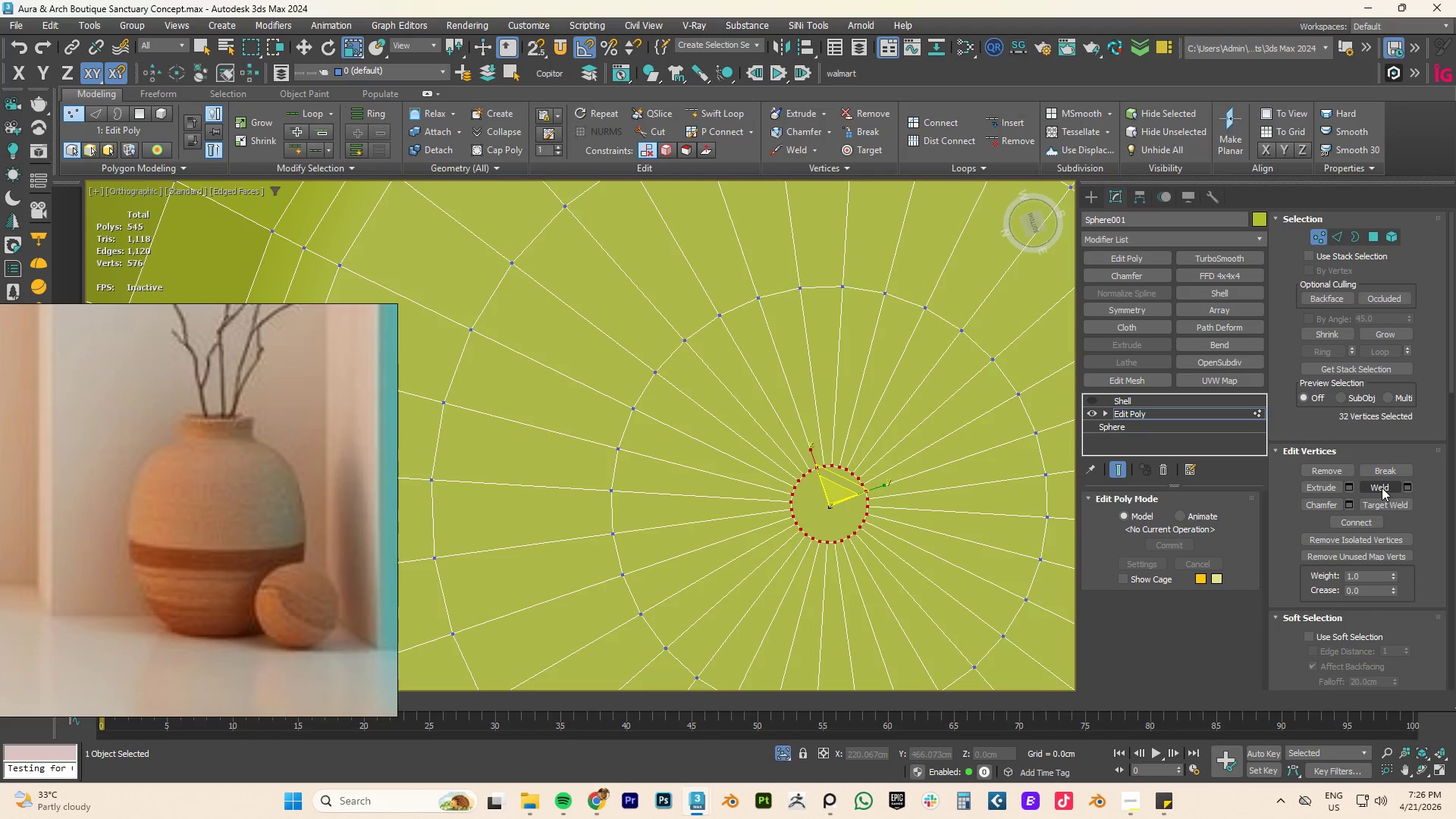 
left_click([1376, 488])
 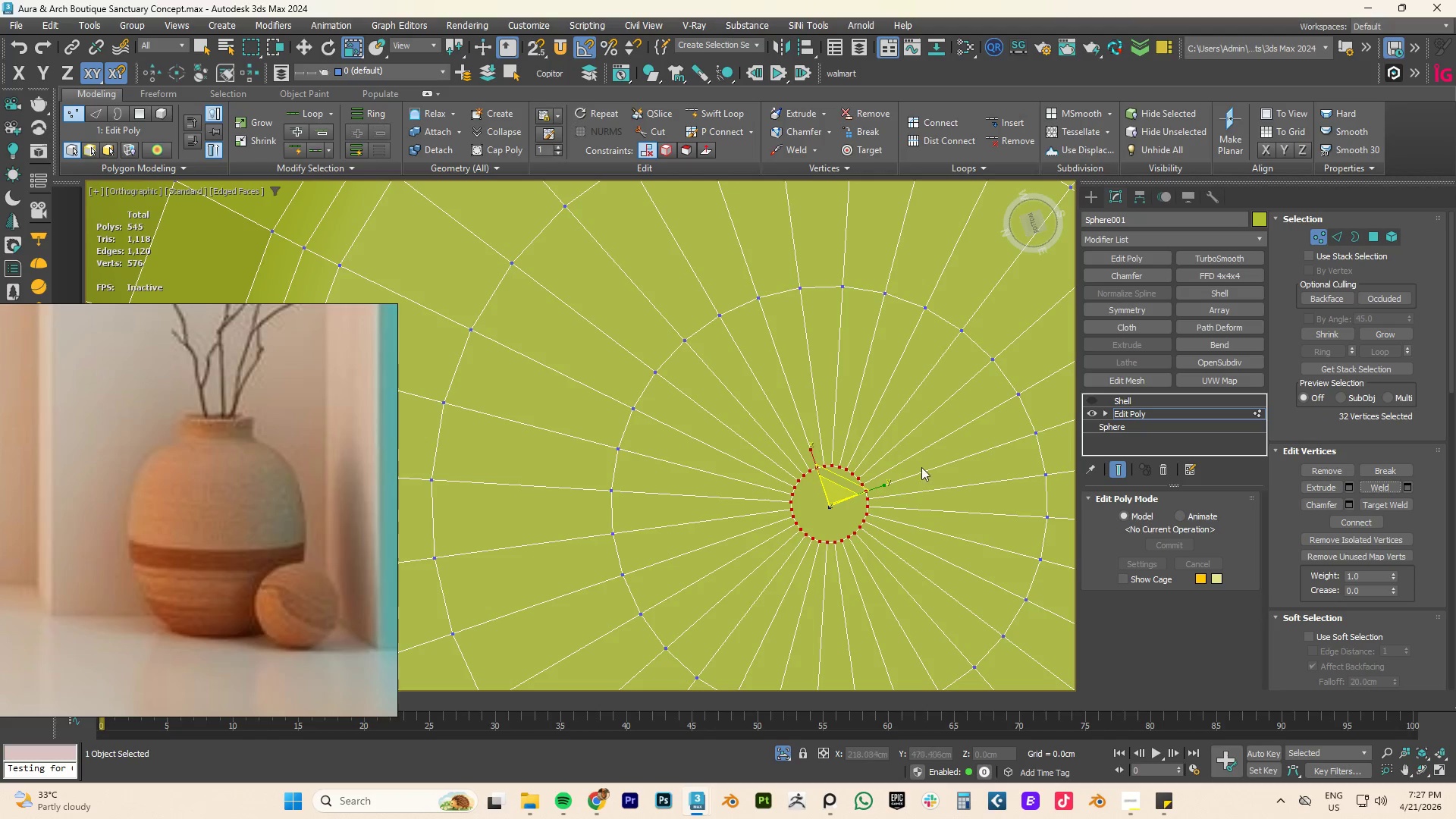 
left_click_drag(start_coordinate=[830, 493], to_coordinate=[818, 598])
 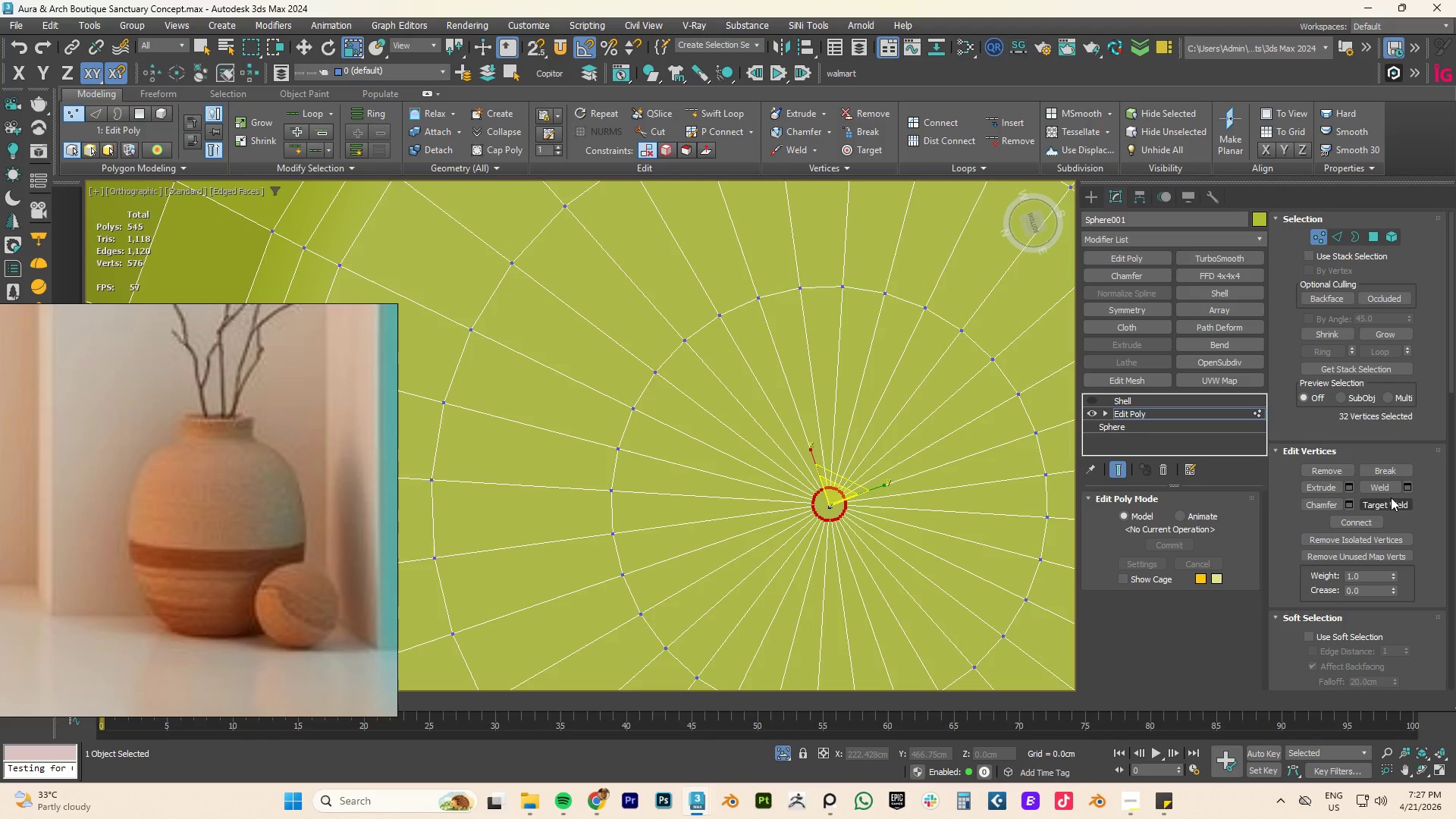 
left_click([1382, 489])
 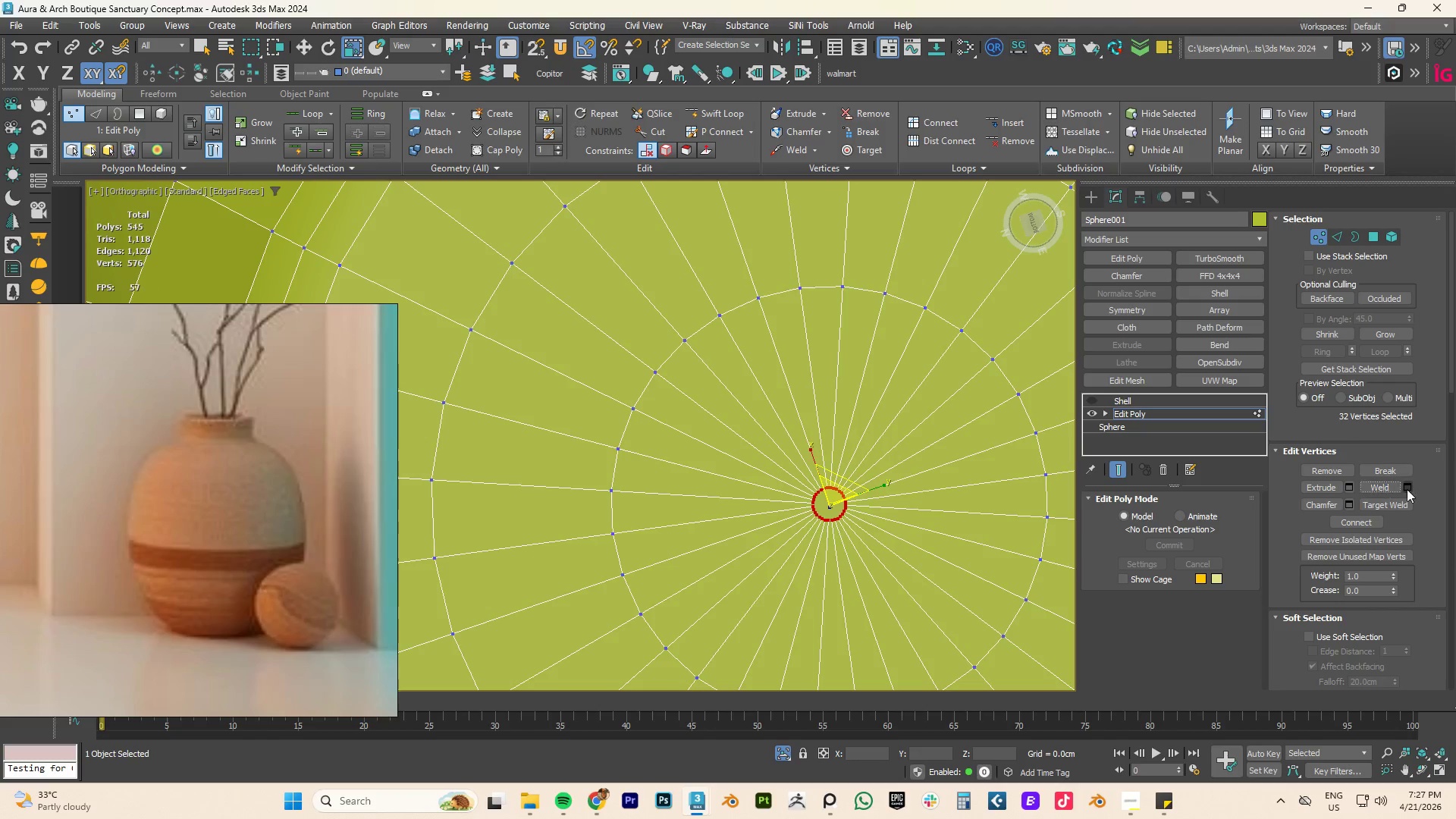 
left_click([1408, 489])
 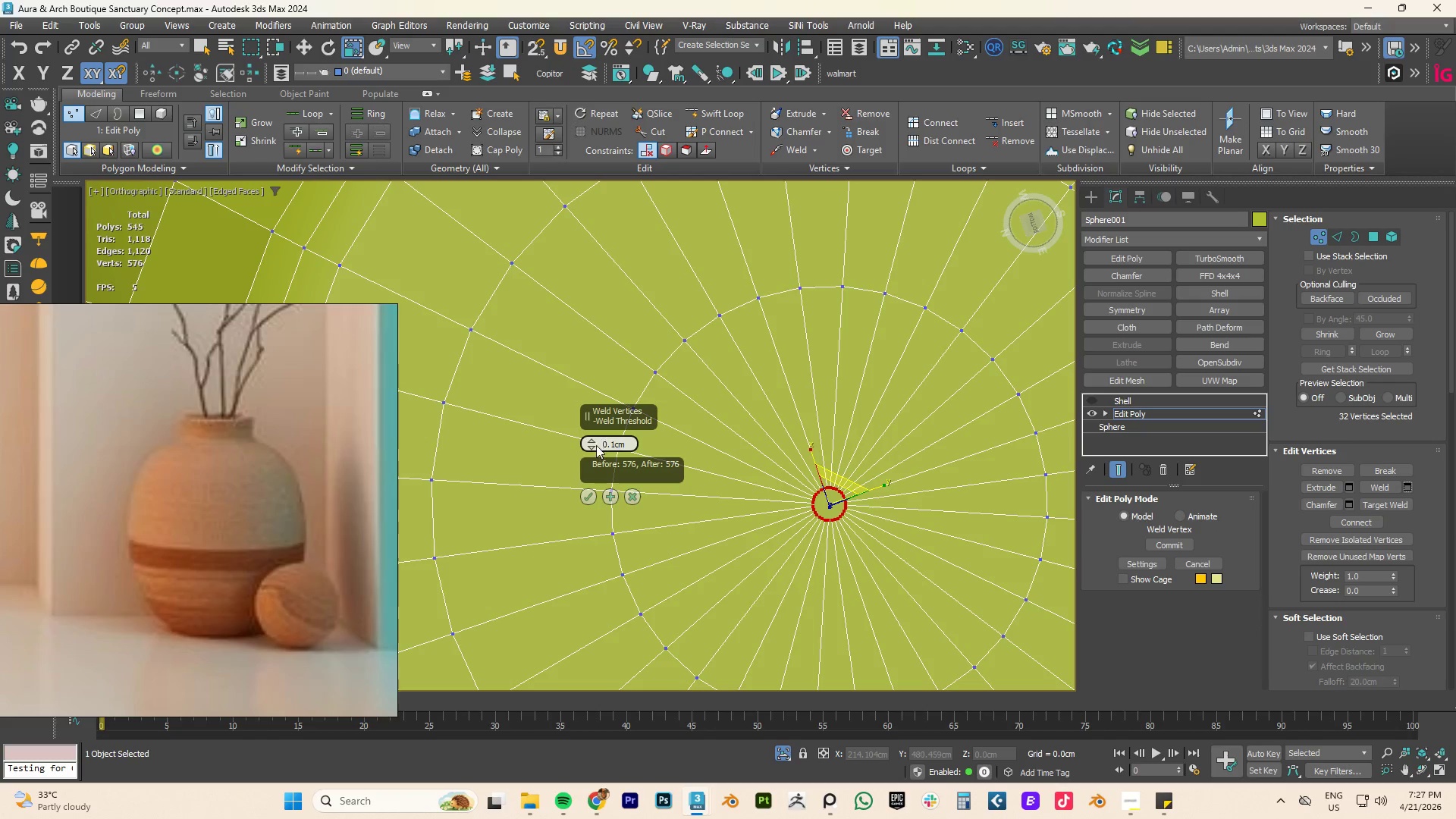 
left_click_drag(start_coordinate=[587, 444], to_coordinate=[590, 434])
 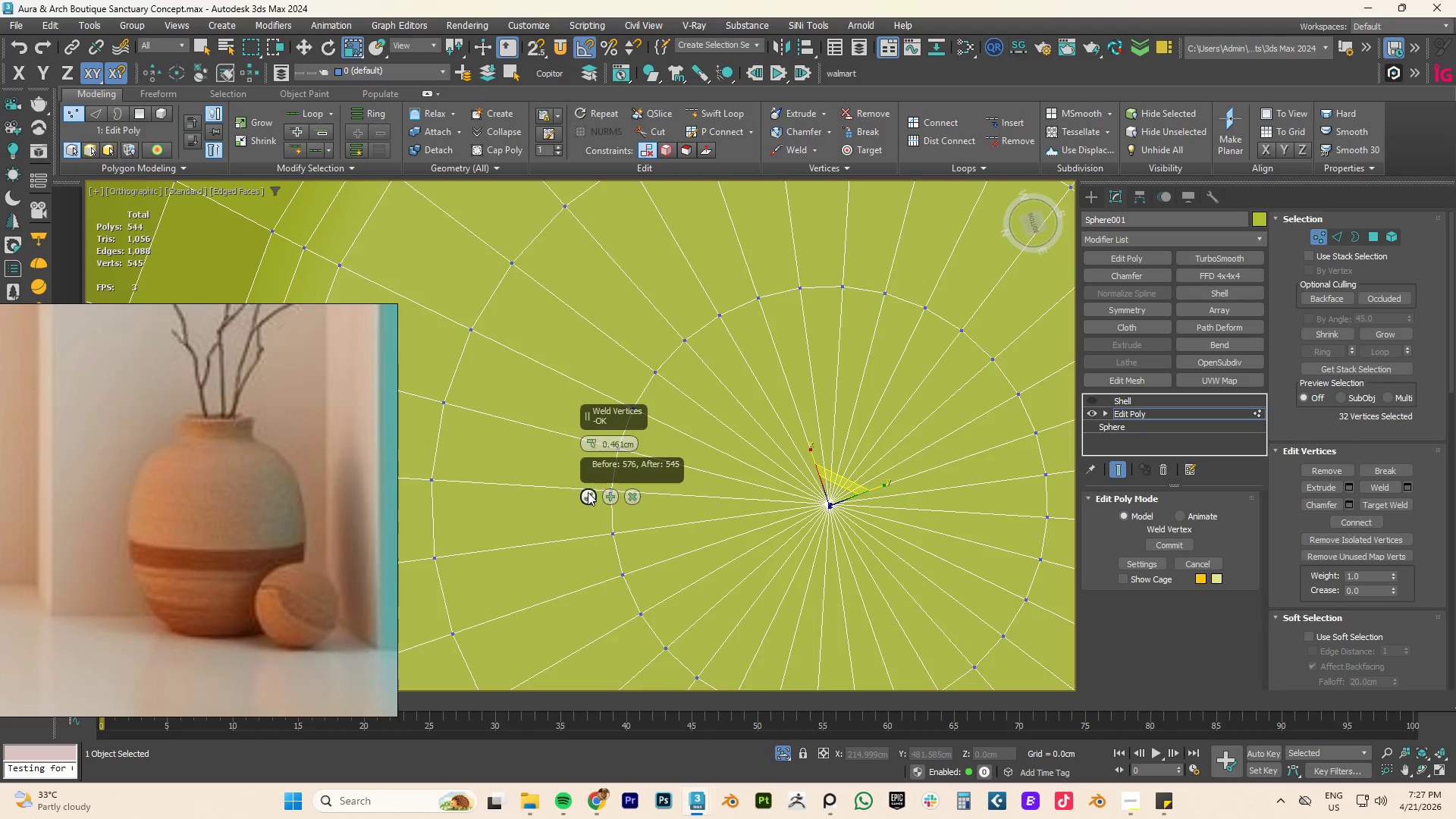 
left_click([588, 494])
 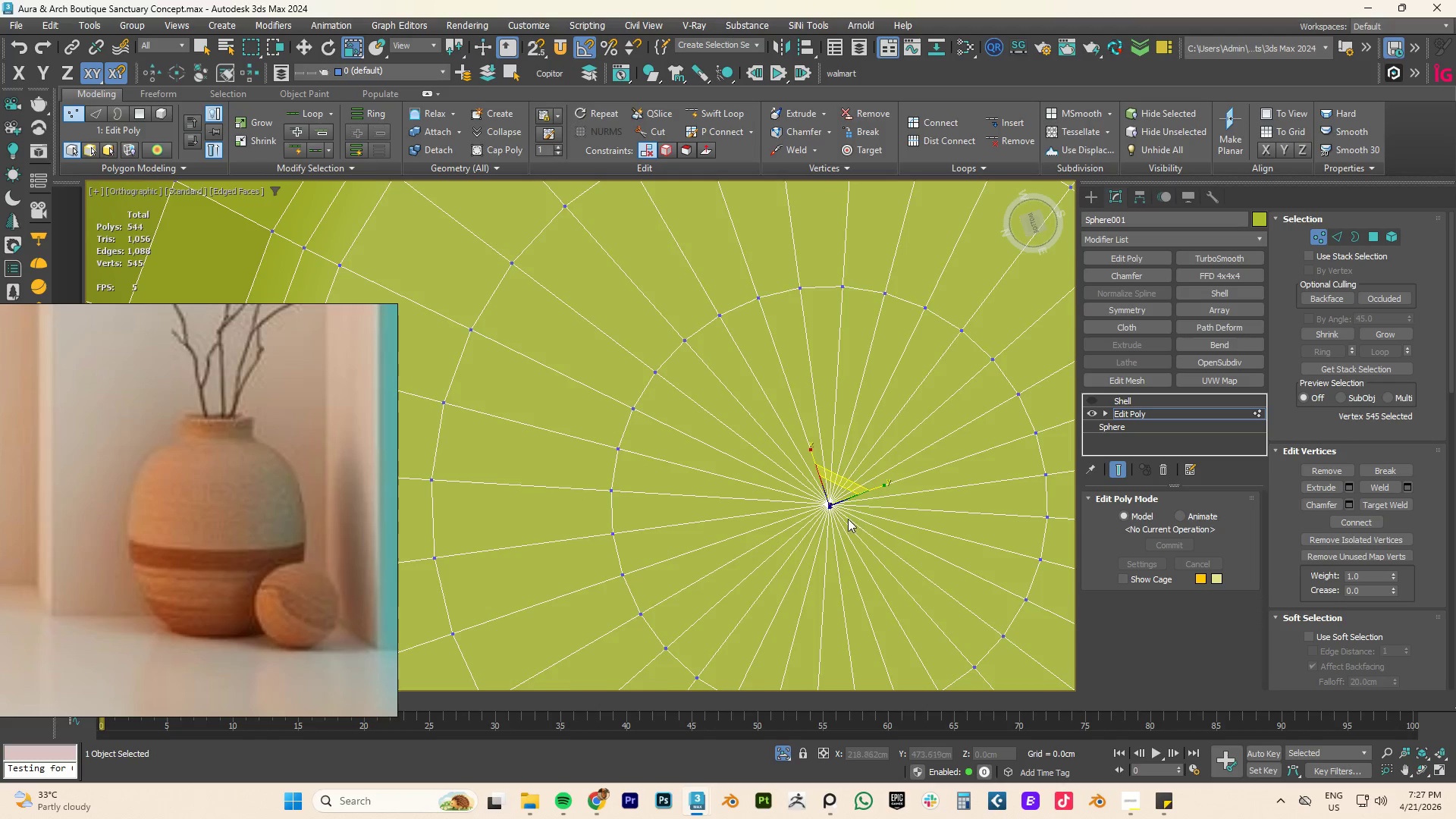 
scroll: coordinate [721, 456], scroll_direction: up, amount: 9.0
 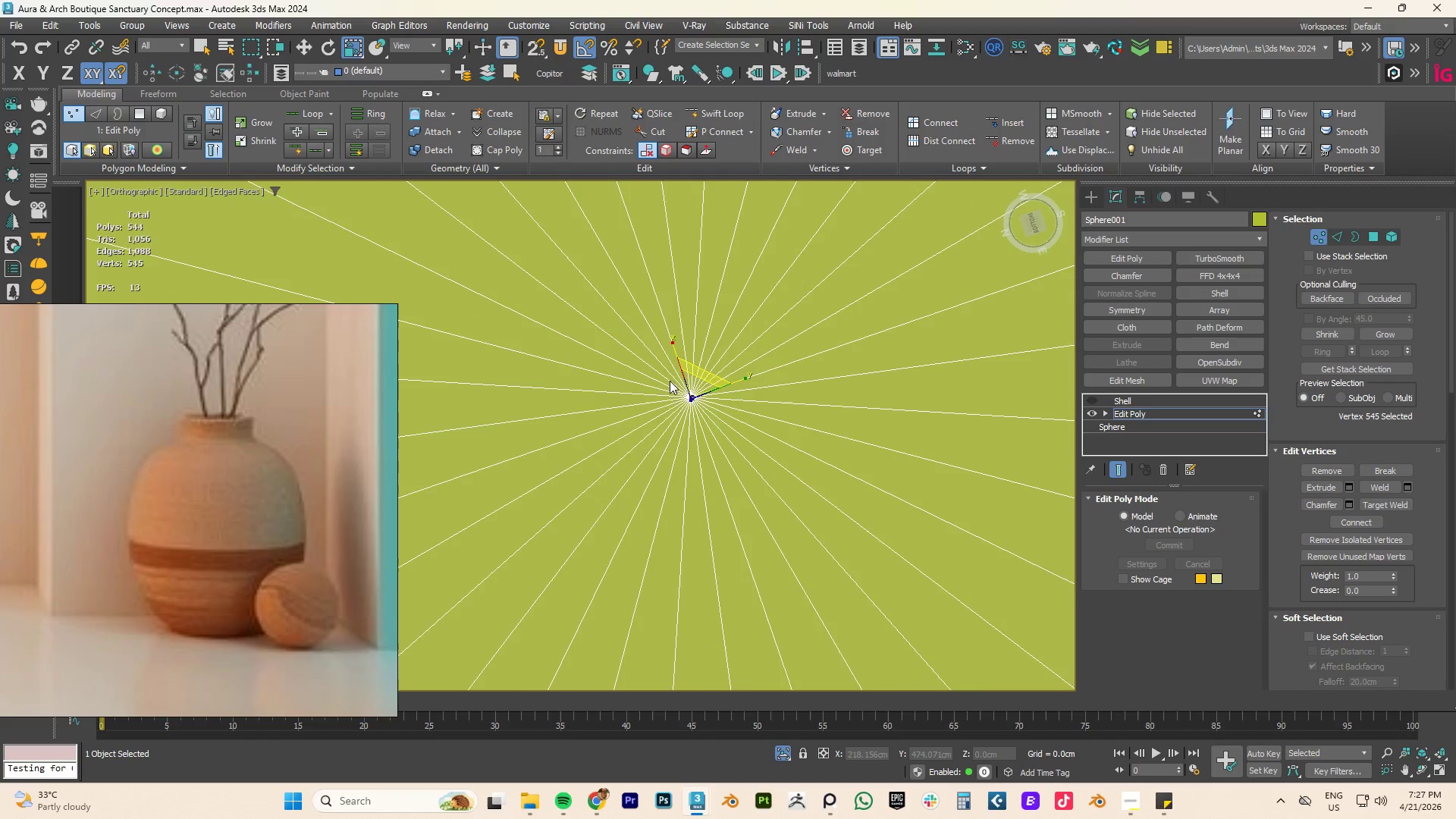 
left_click([669, 395])
 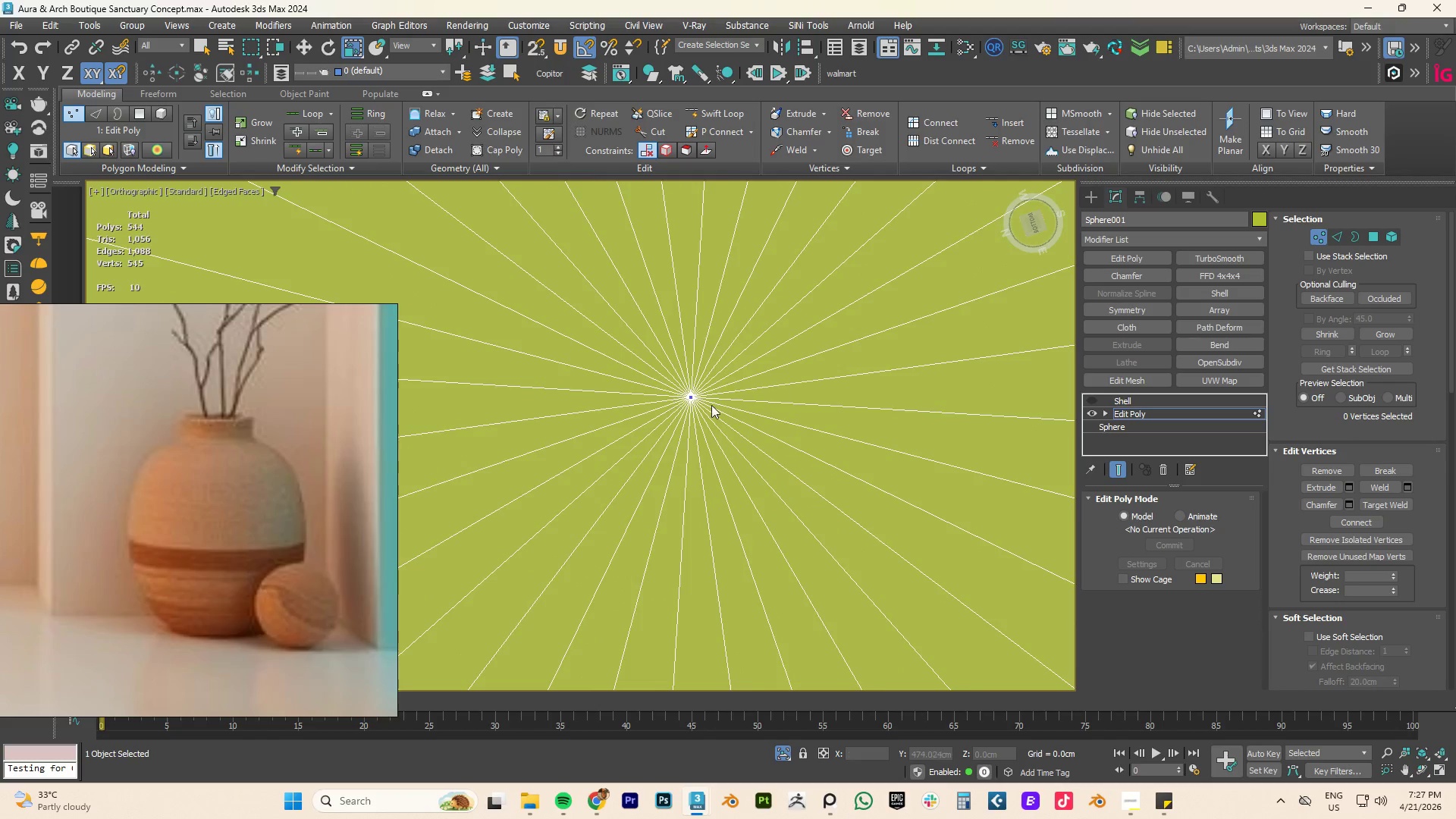 
hold_key(key=AltLeft, duration=0.91)
 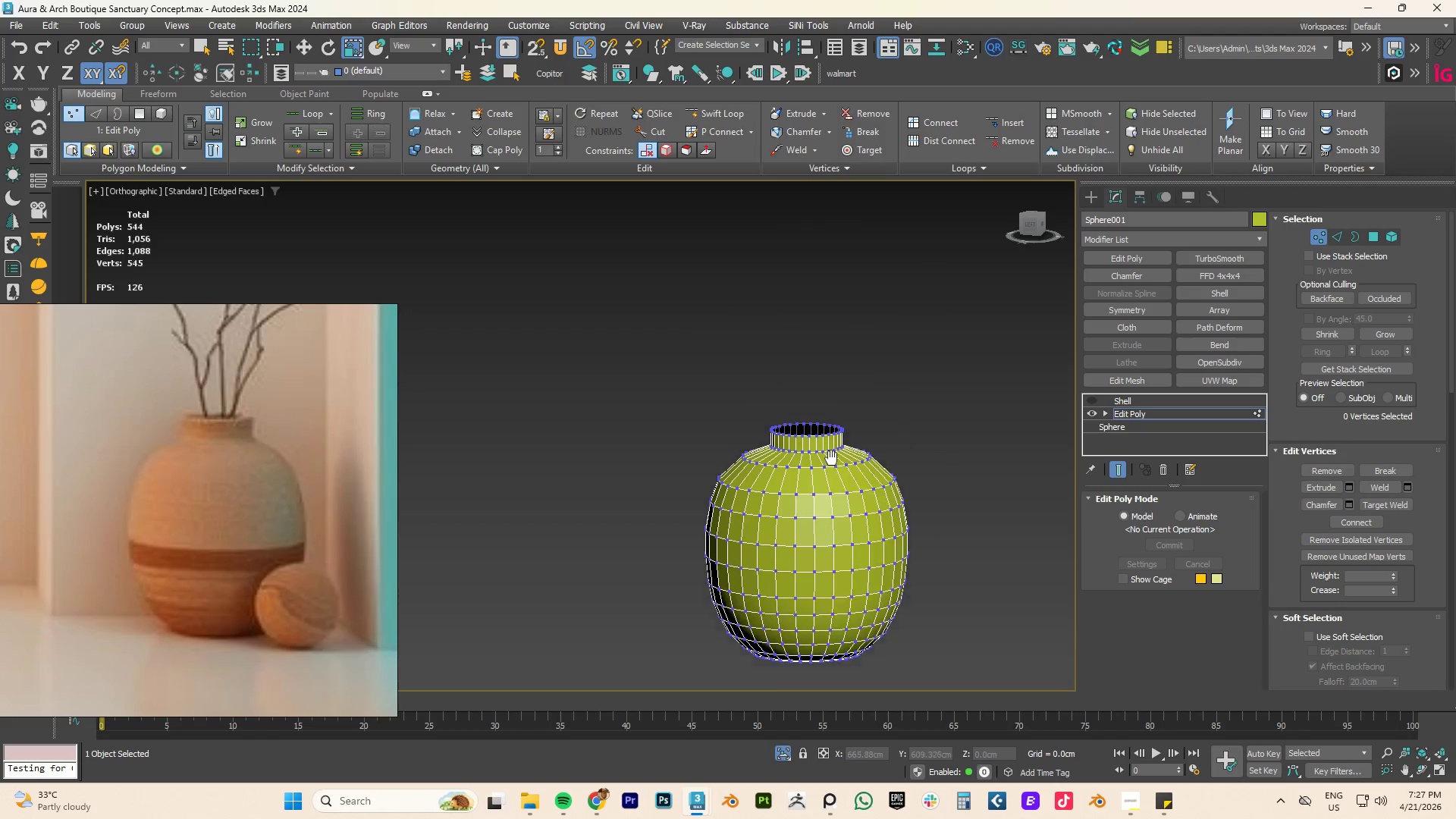 
scroll: coordinate [854, 505], scroll_direction: down, amount: 17.0
 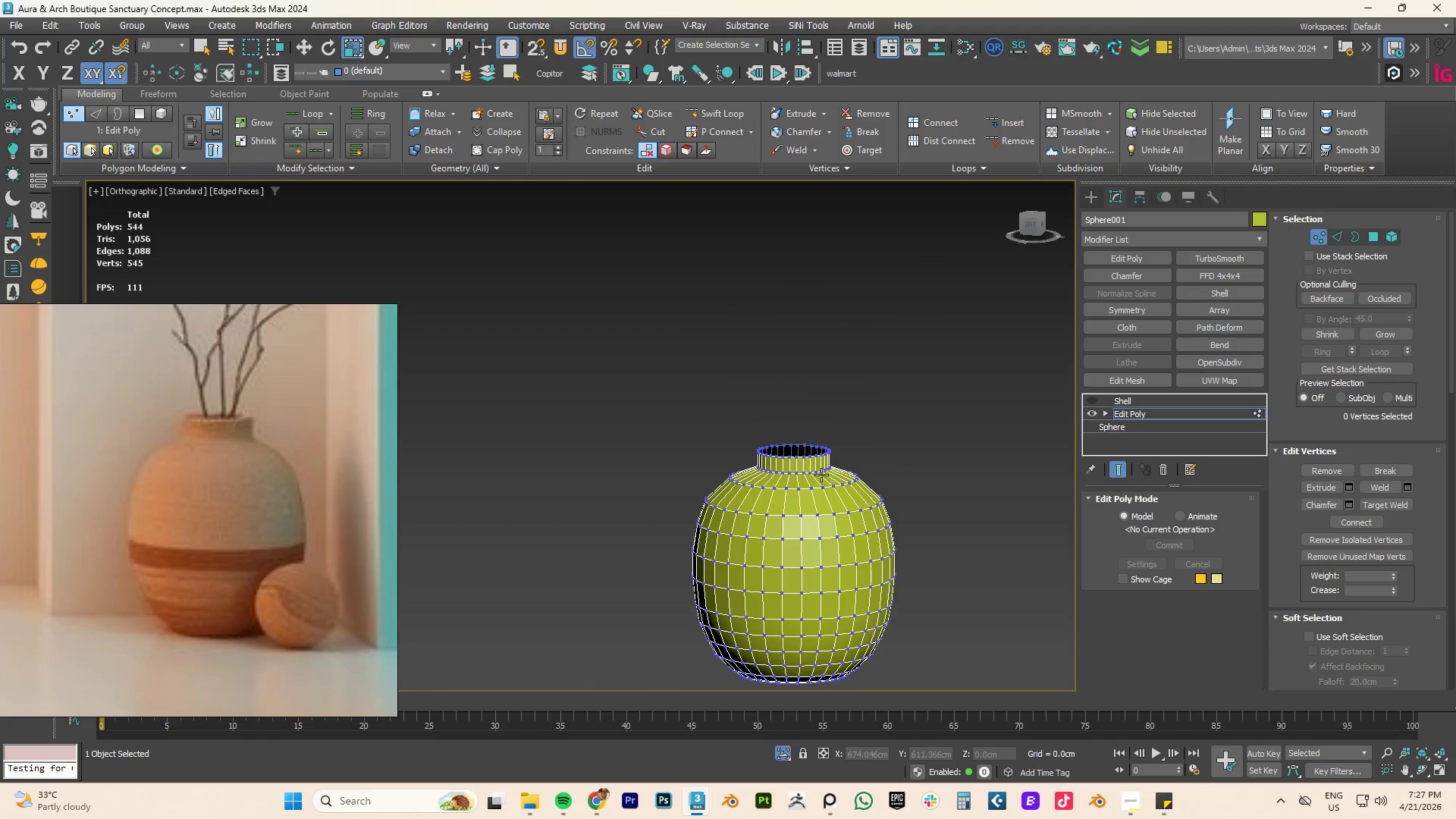 
scroll: coordinate [808, 498], scroll_direction: up, amount: 4.0
 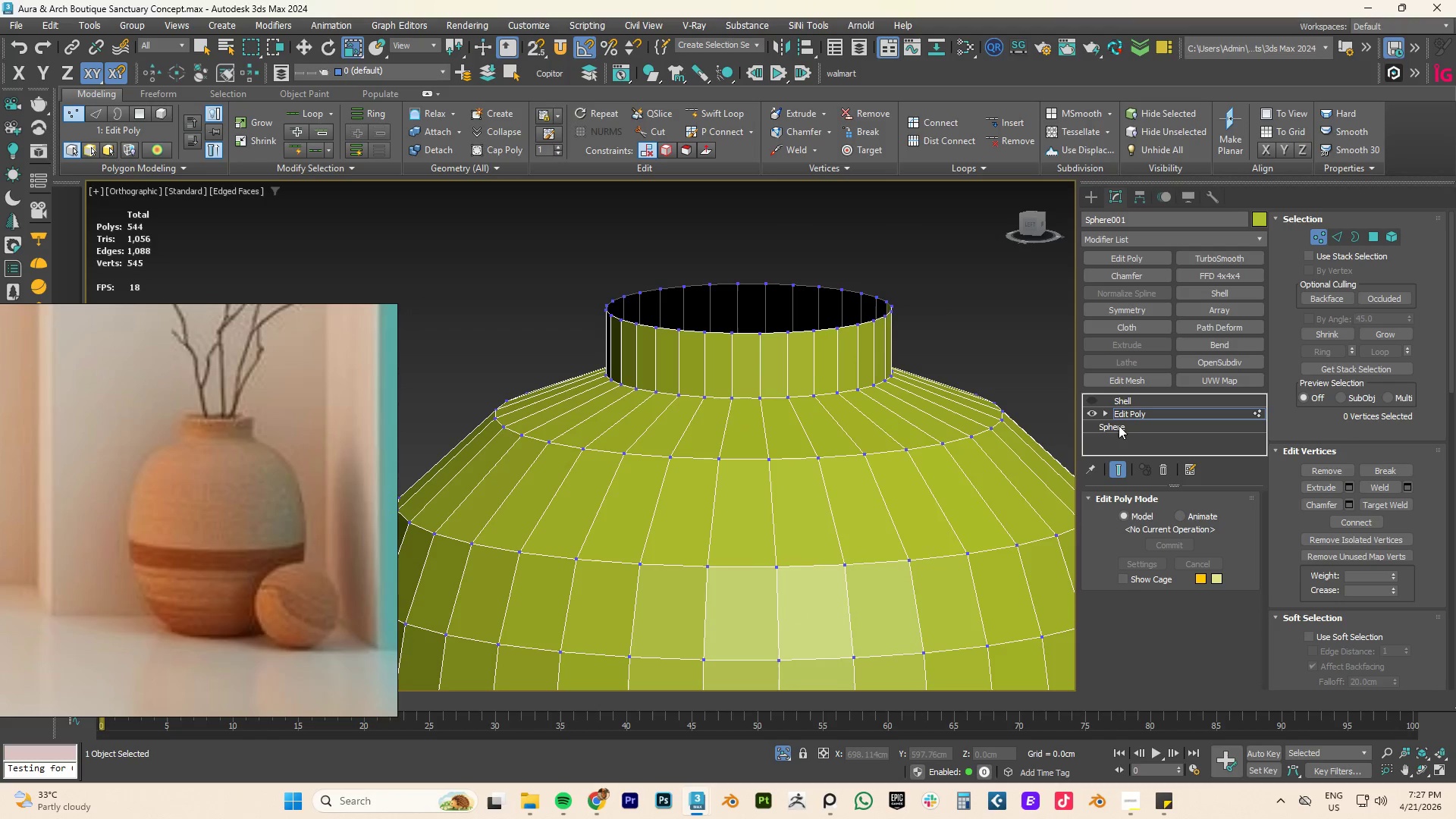 
left_click([1128, 414])
 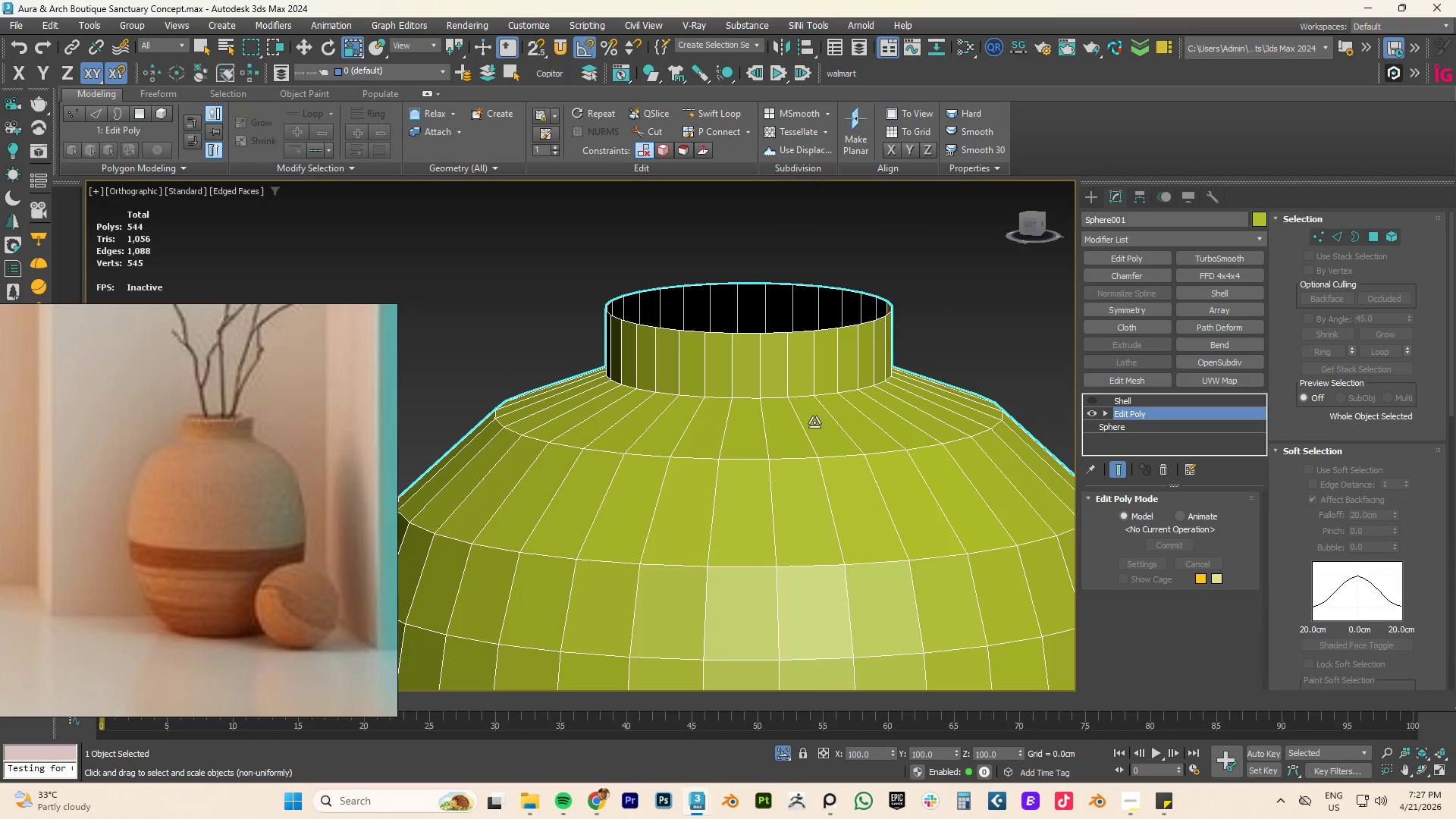 
key(2)
 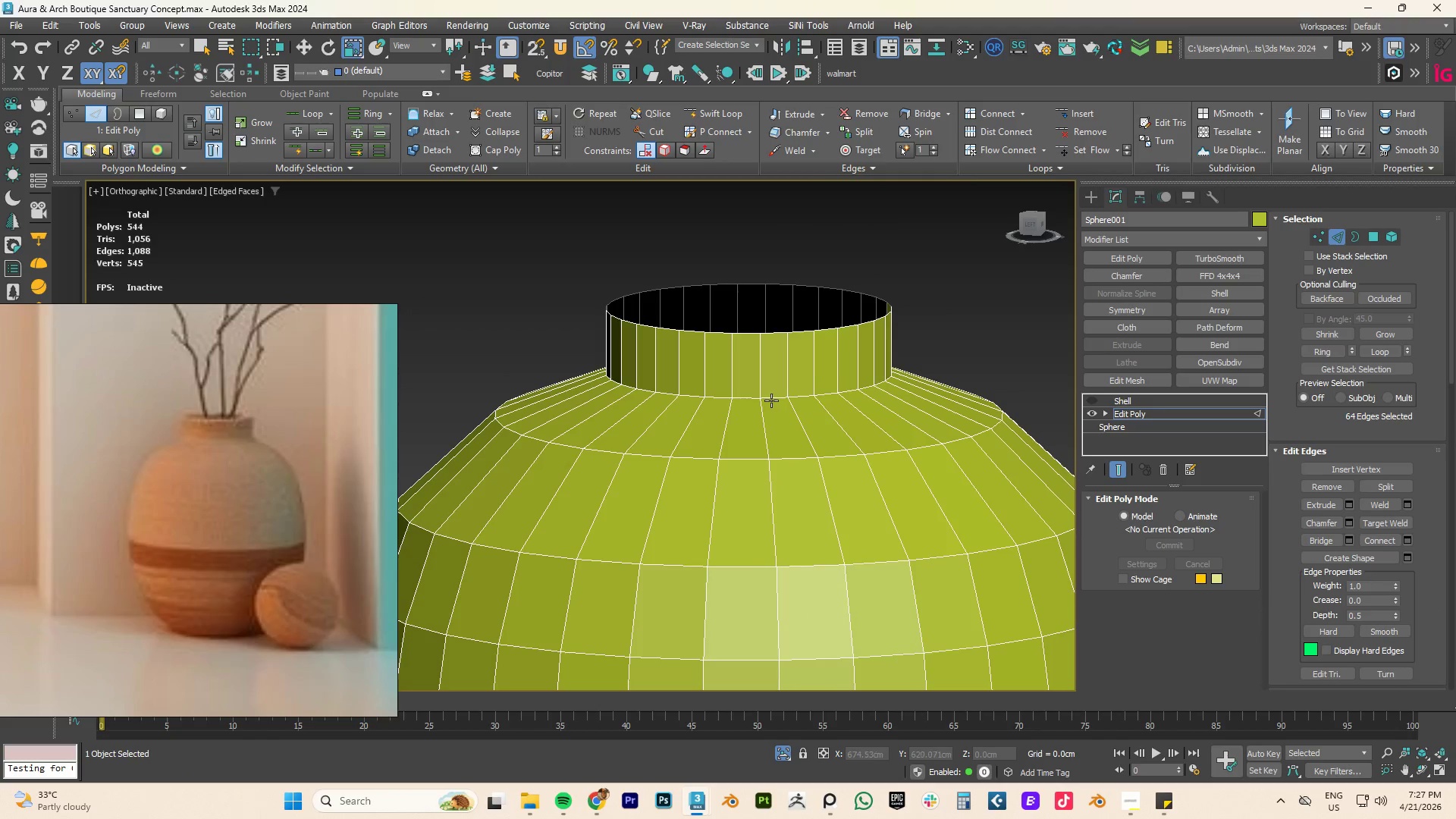 
double_click([771, 400])
 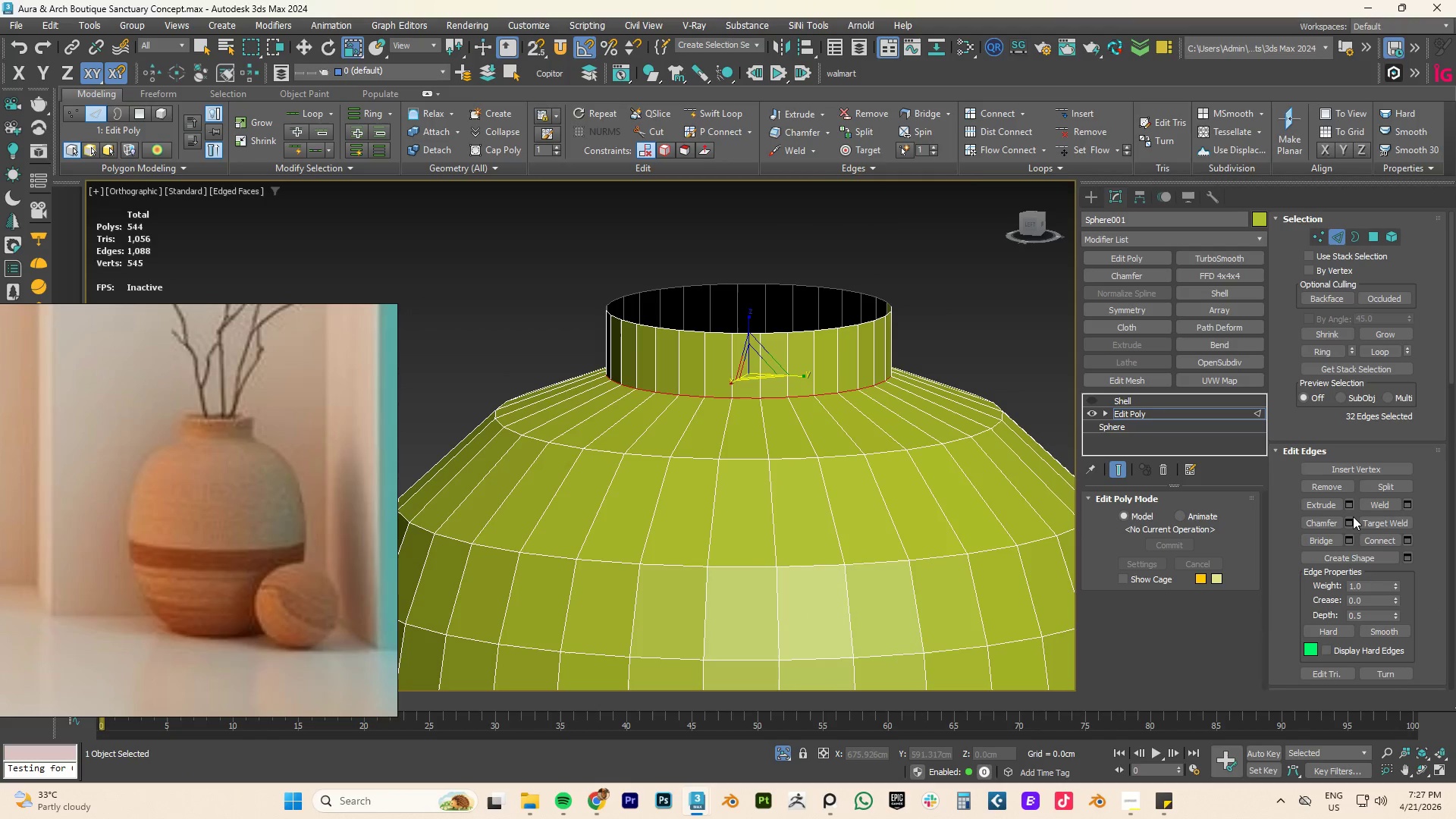 
left_click([1351, 520])
 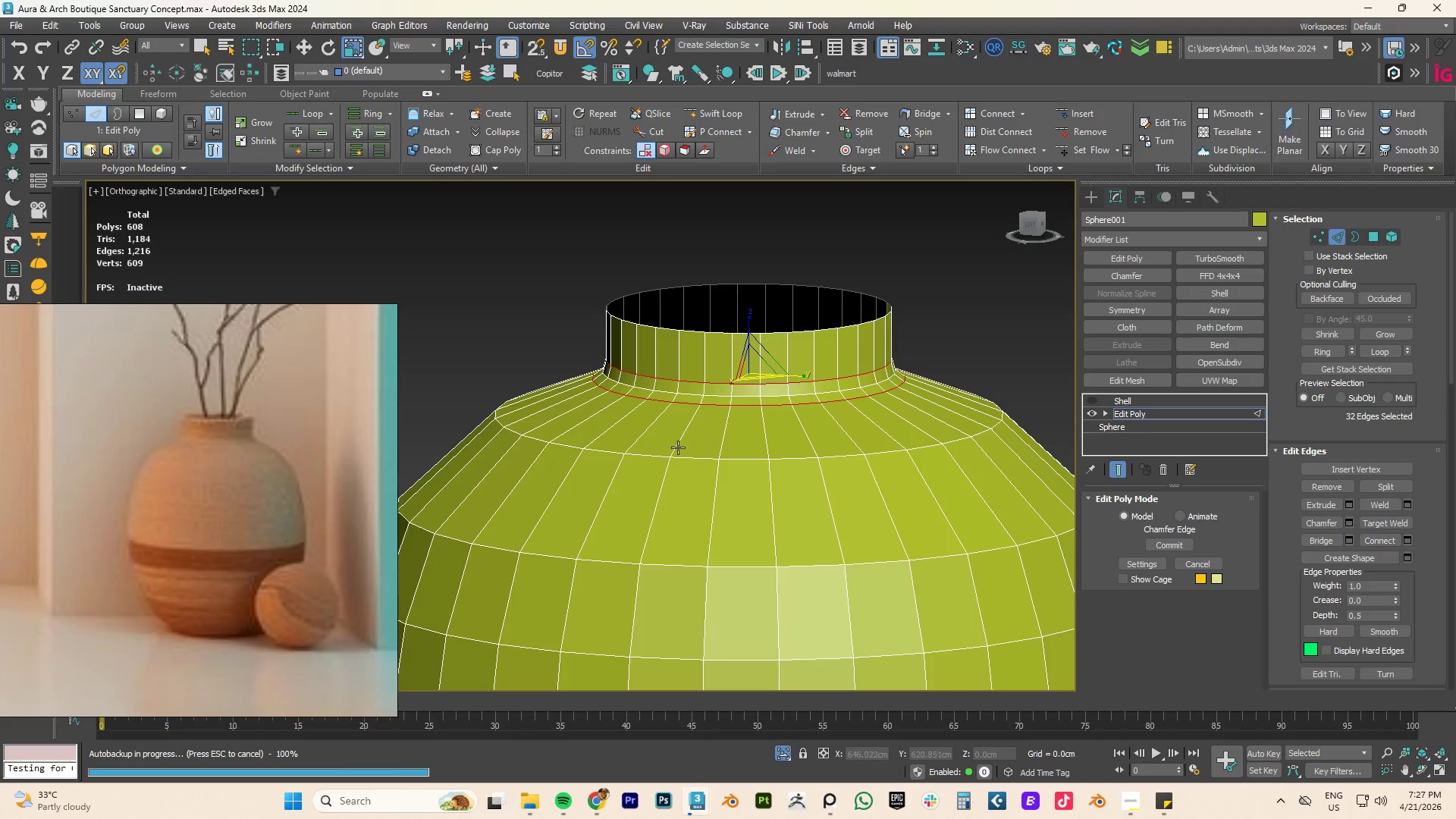 
left_click([1348, 526])
 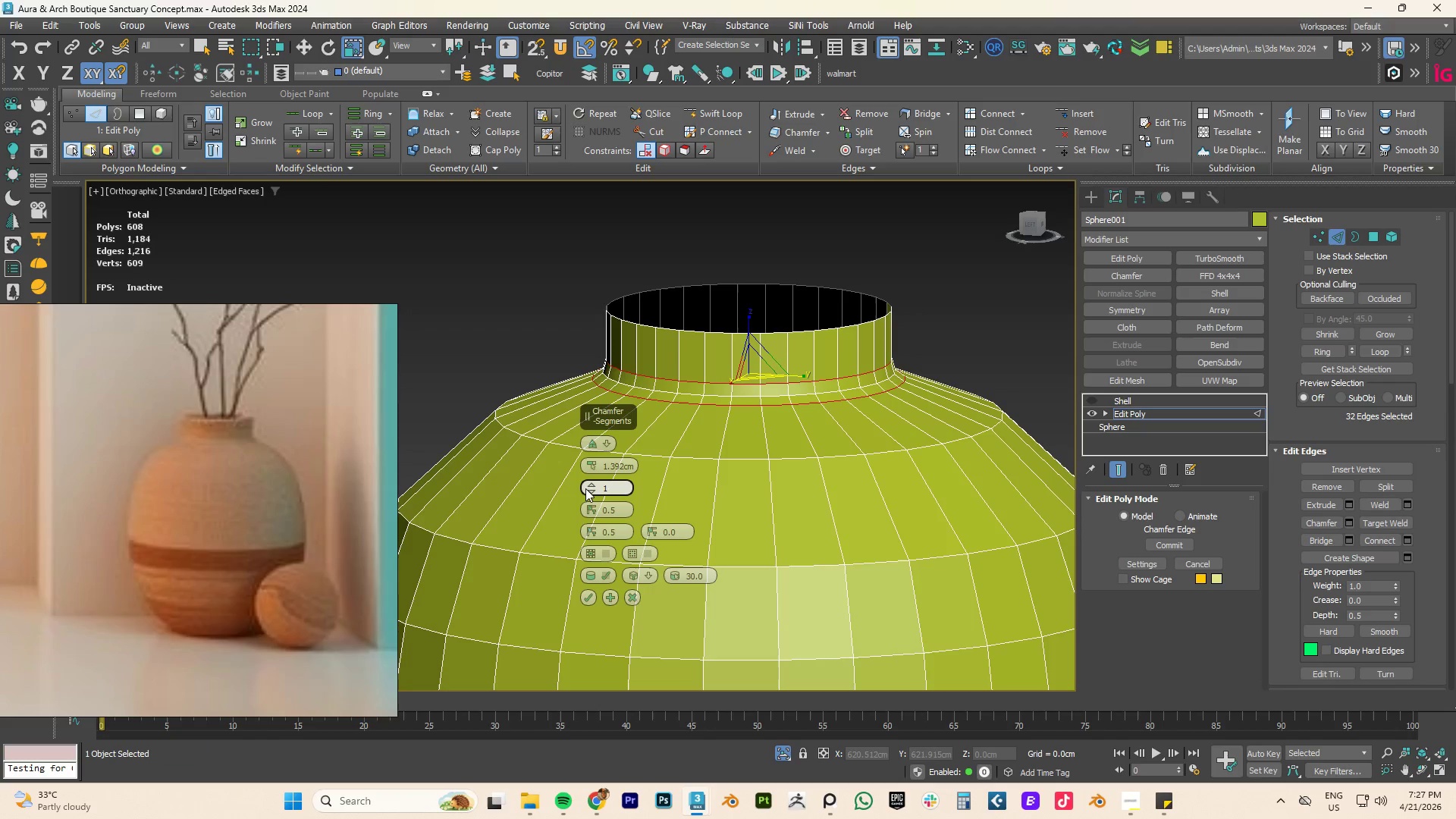 
left_click([592, 485])
 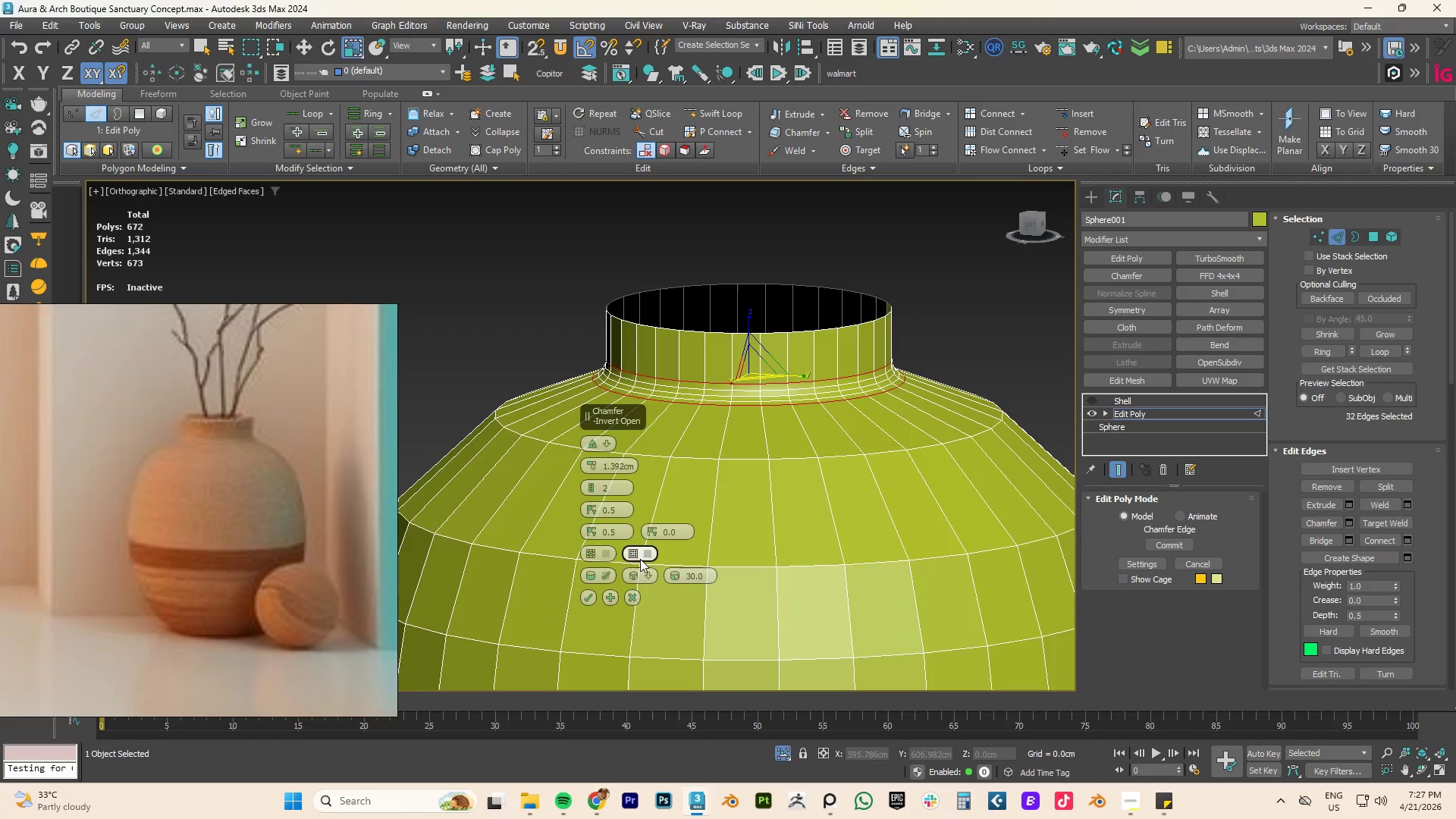 
left_click([654, 577])
 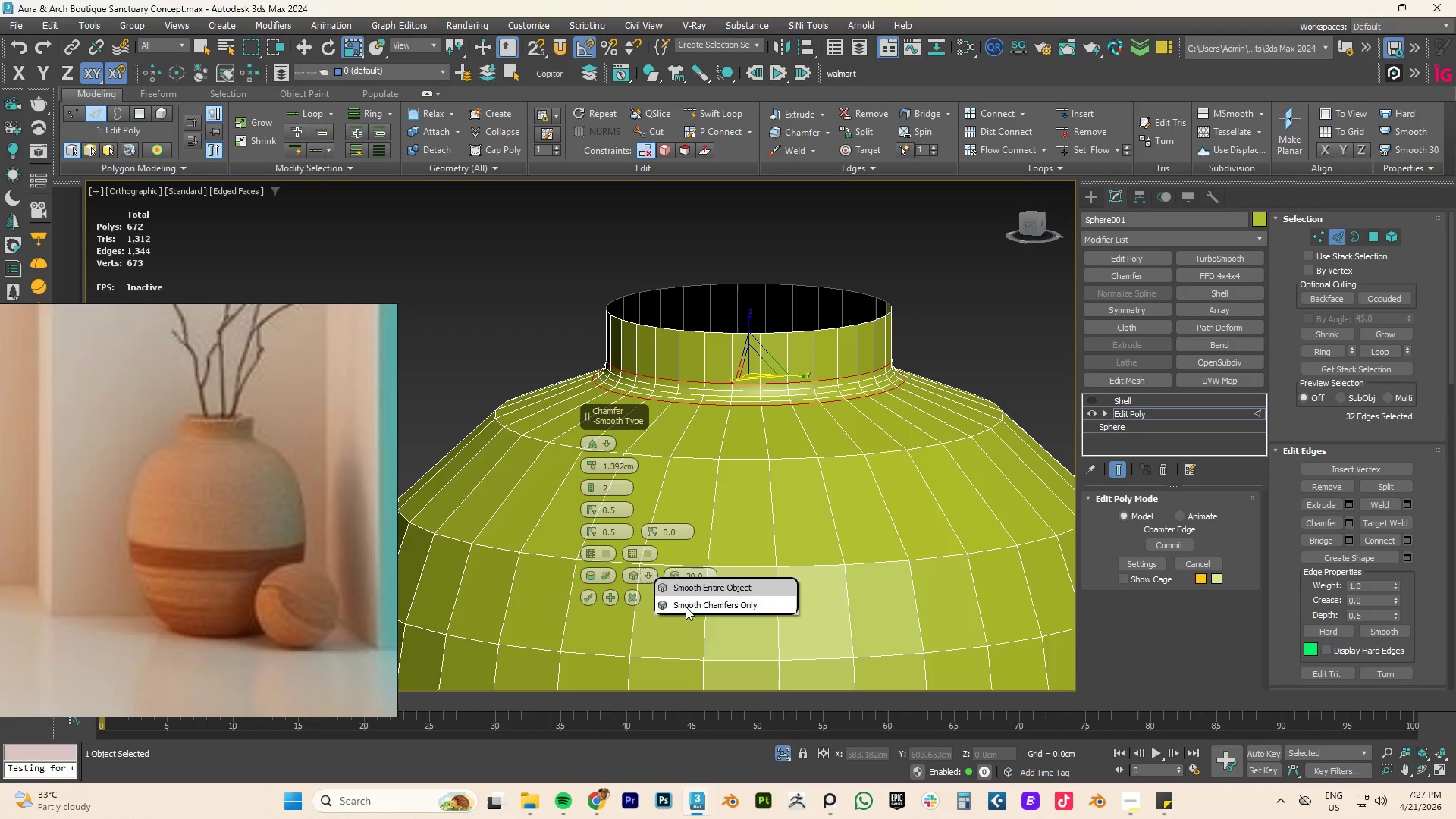 
left_click([689, 603])
 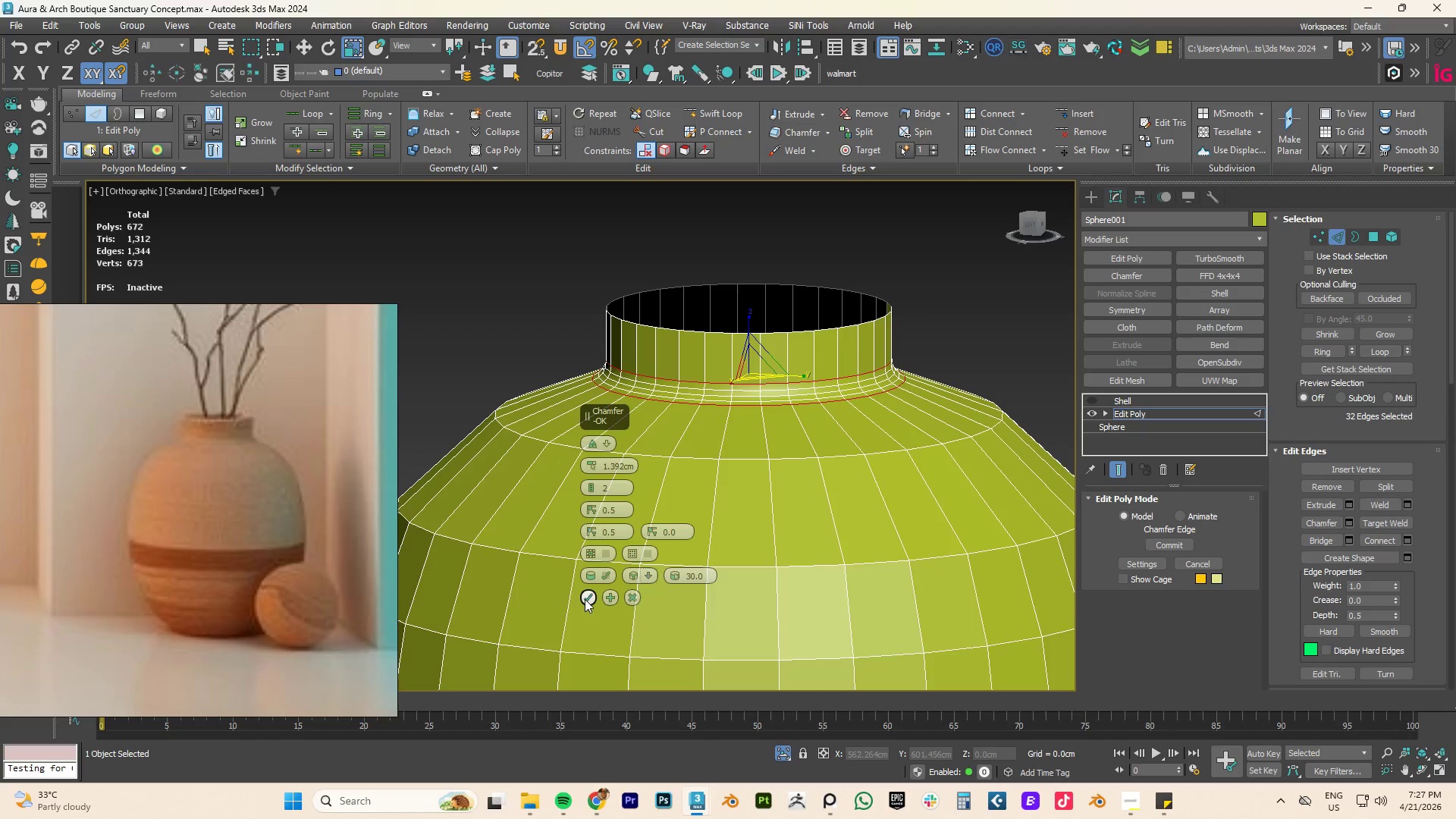 
left_click([585, 599])
 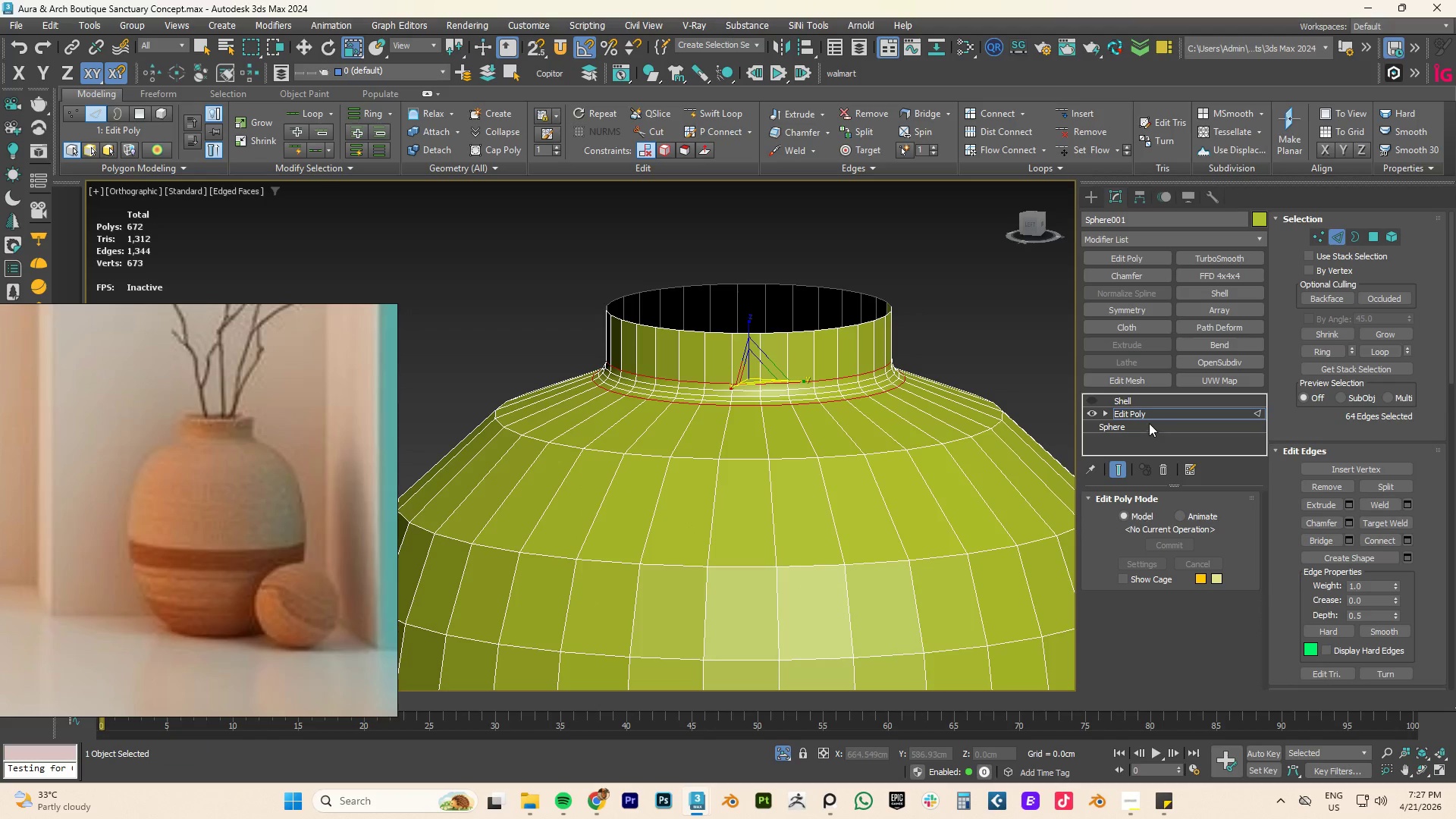 
left_click([1137, 416])
 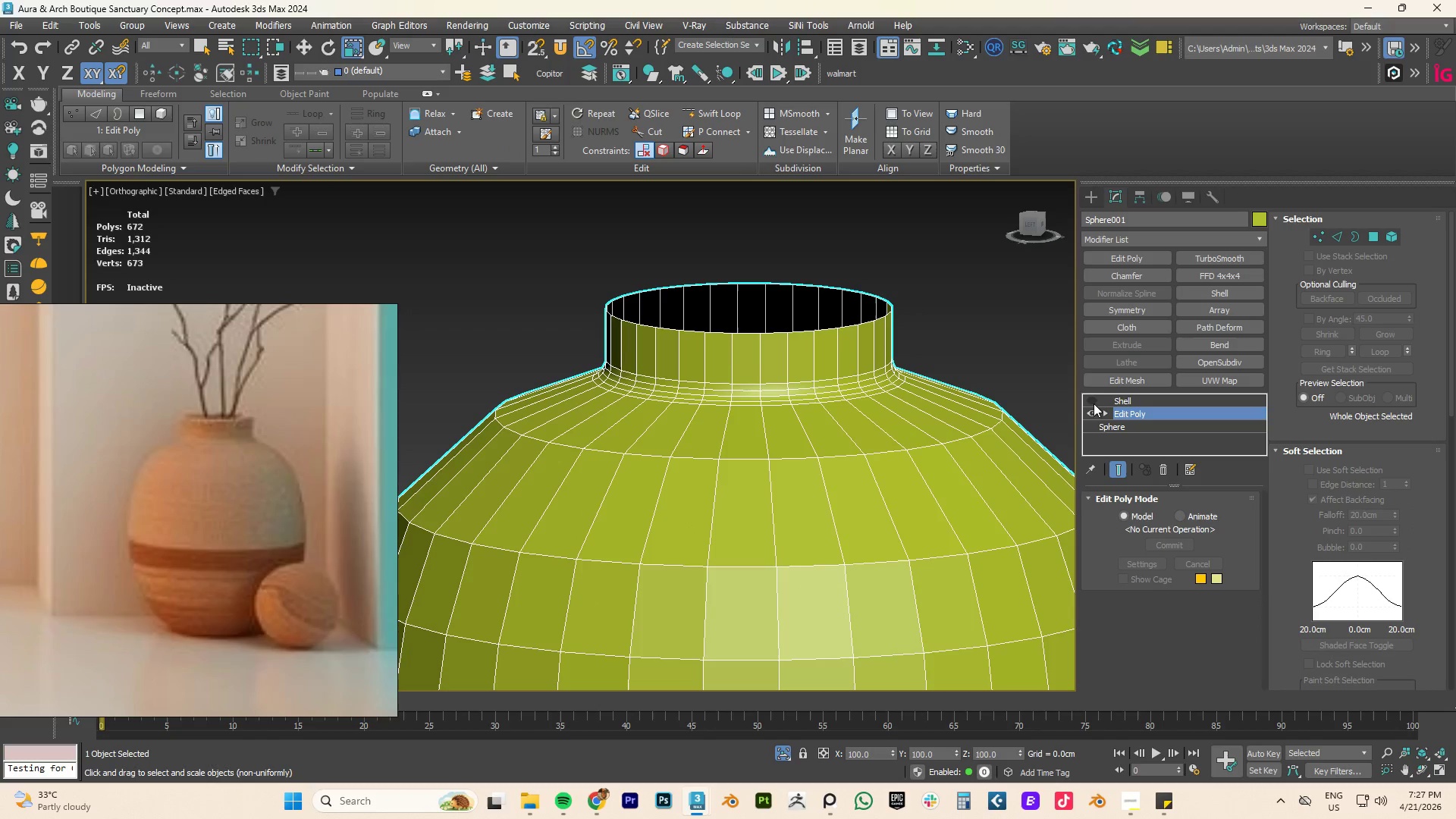 
left_click([1090, 398])
 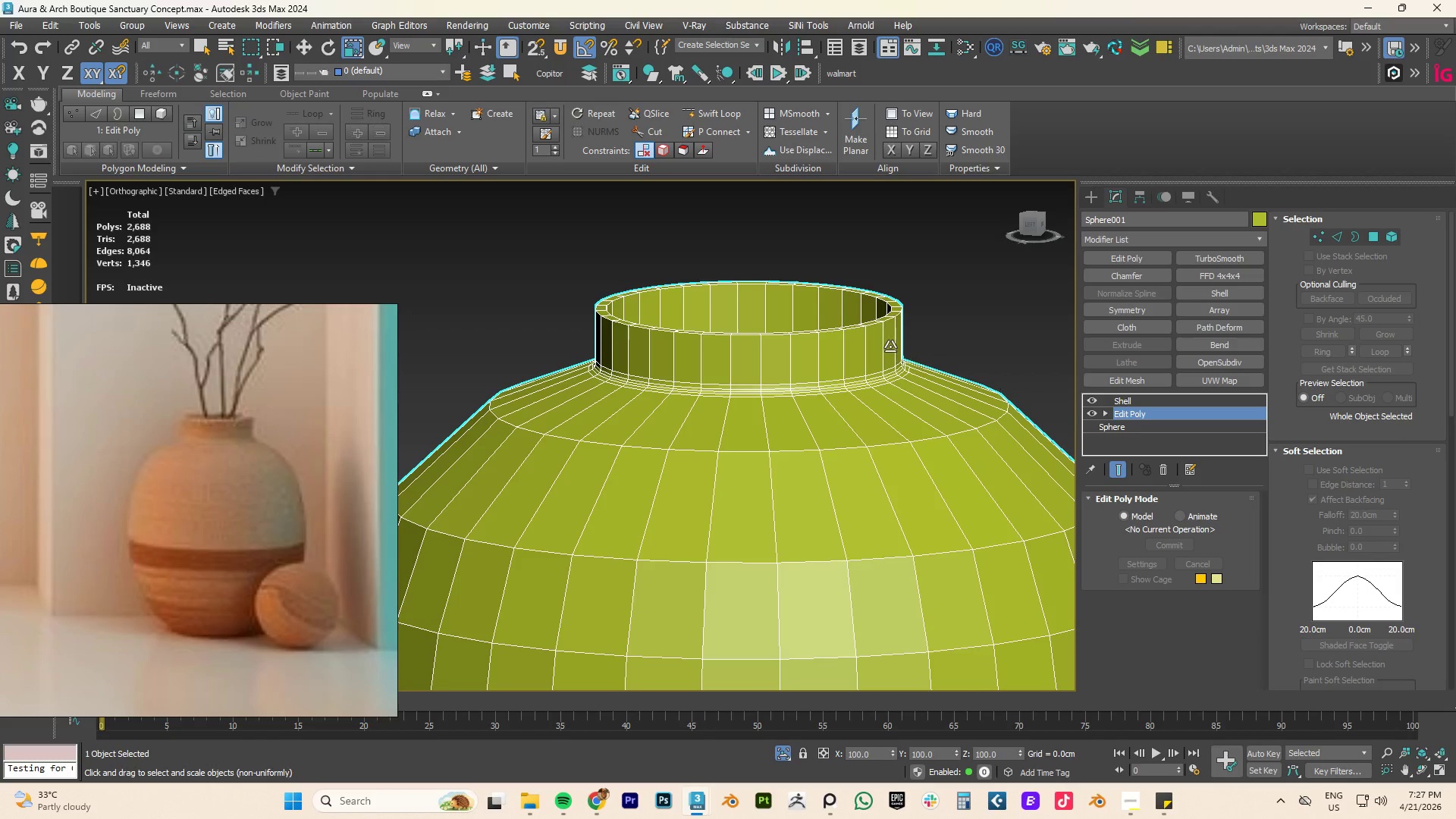 
hold_key(key=AltLeft, duration=1.02)
 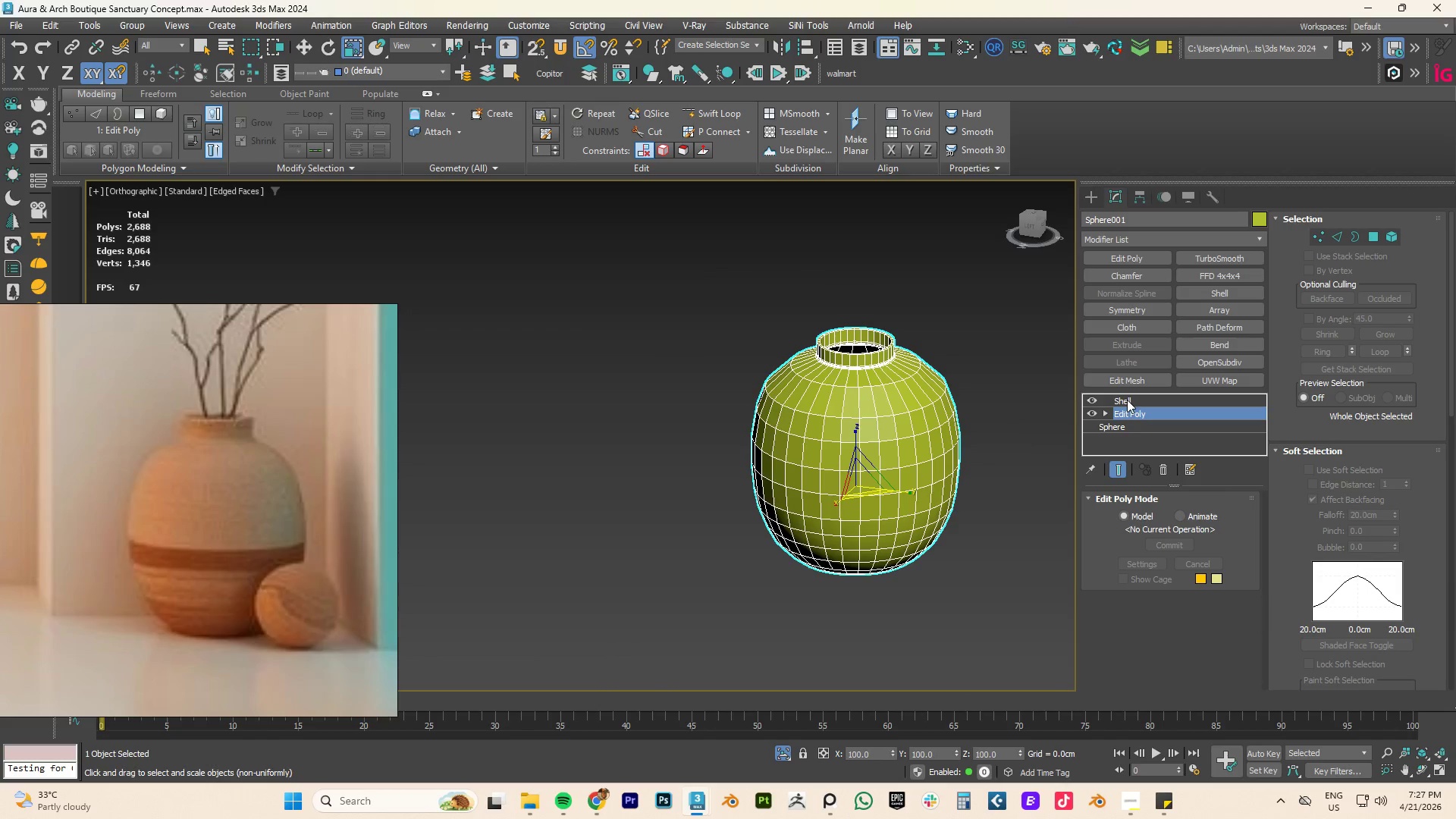 
scroll: coordinate [892, 344], scroll_direction: down, amount: 4.0
 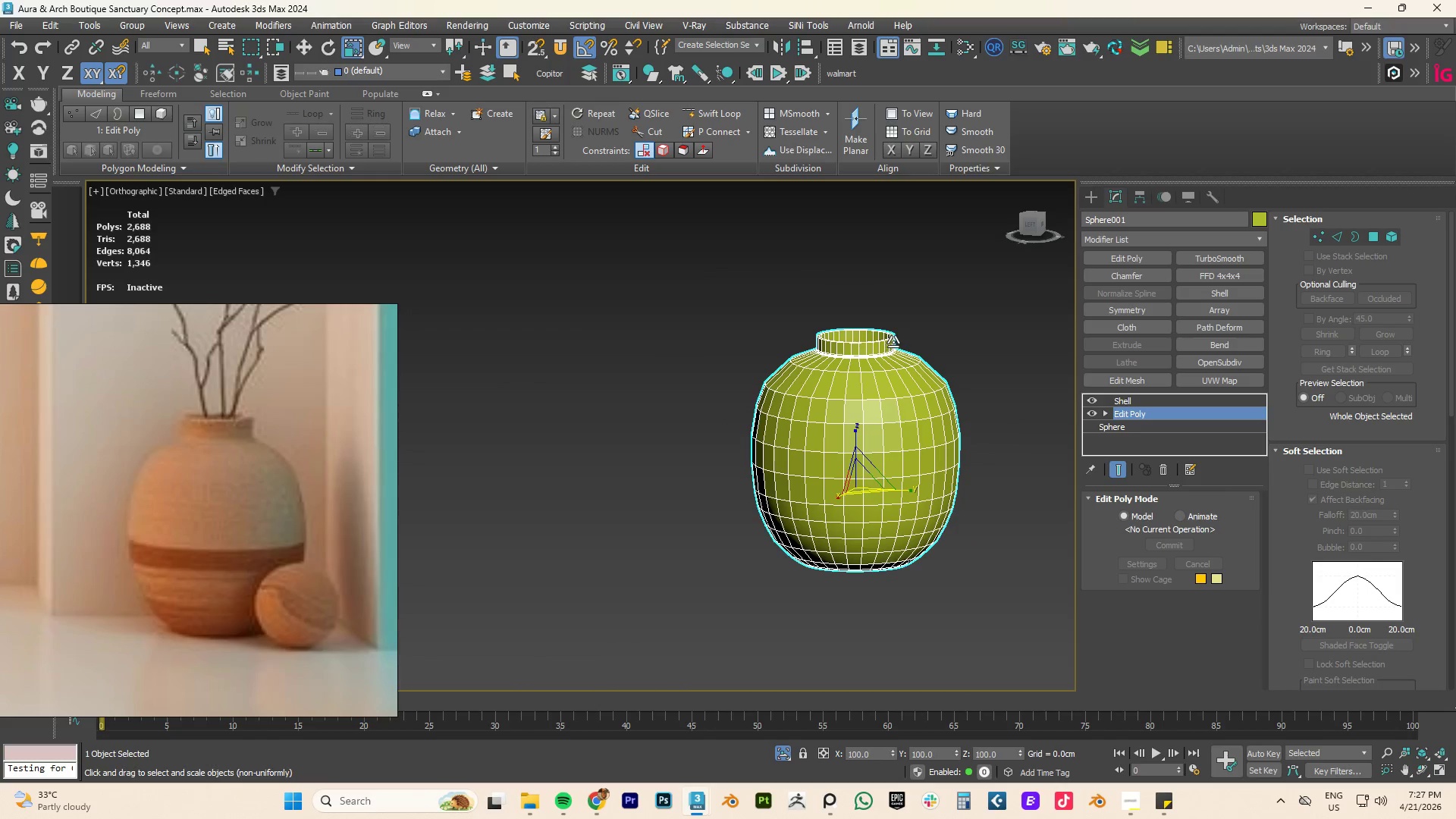 
left_click([1120, 400])
 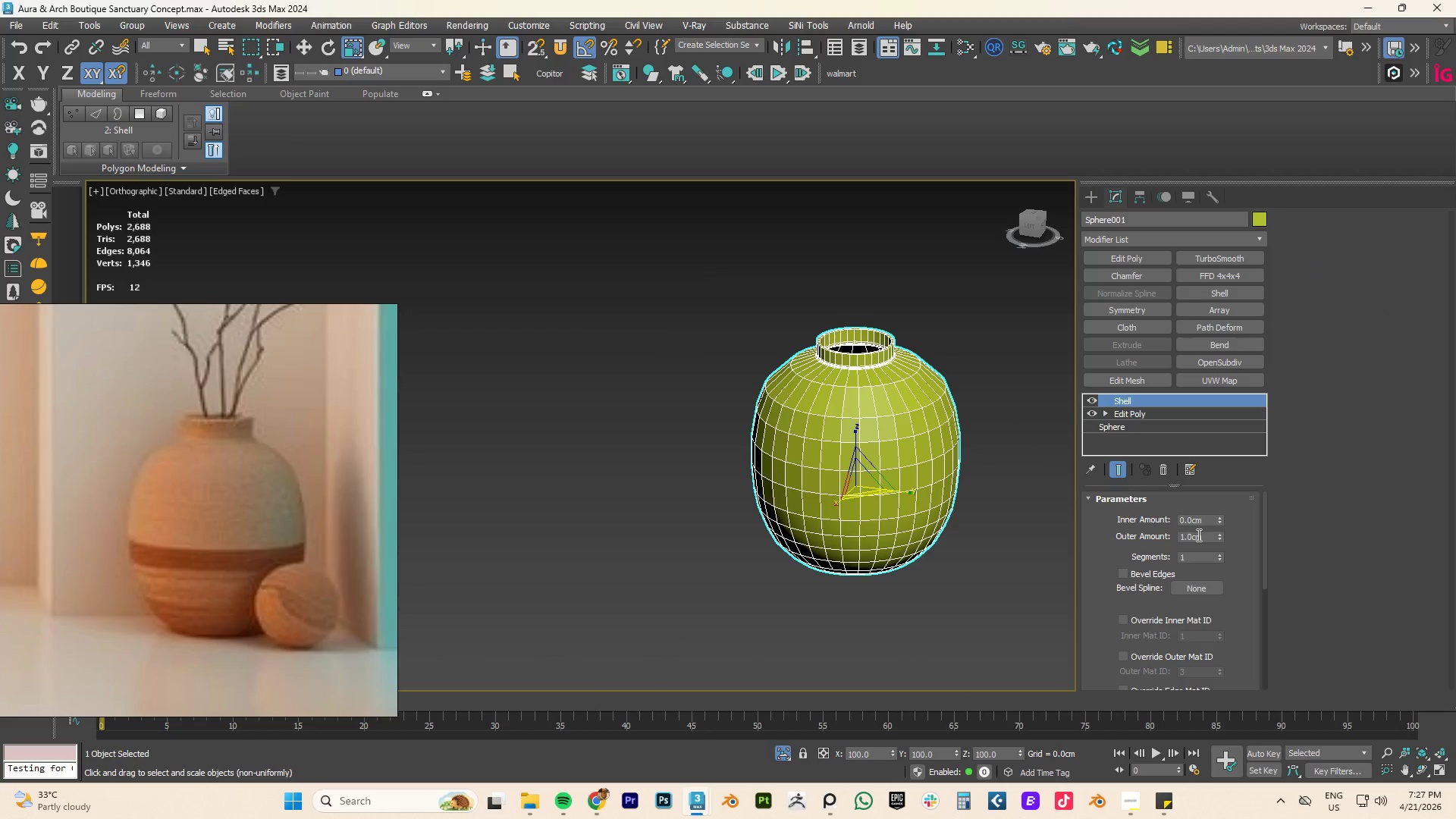 
double_click([1197, 535])
 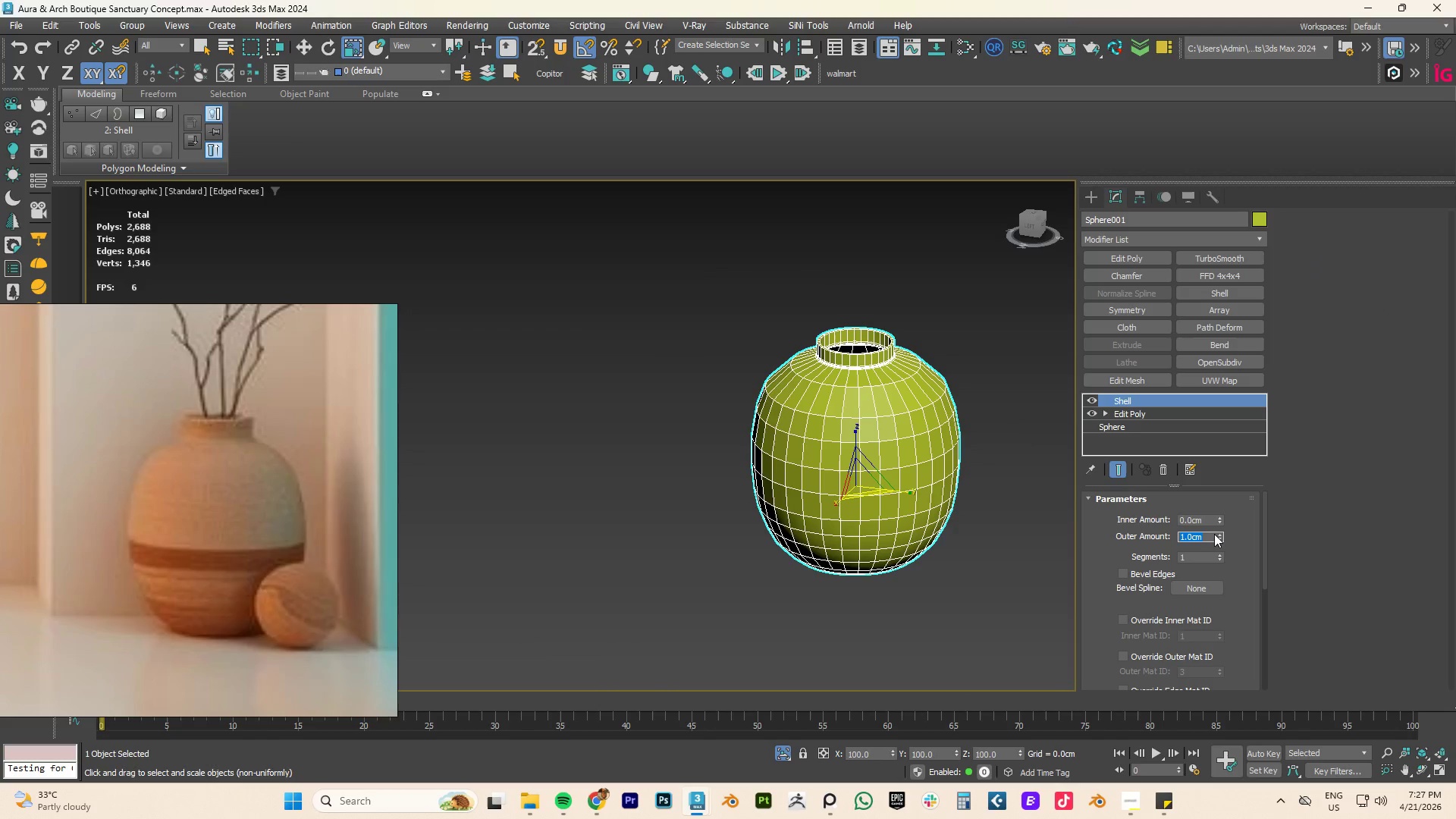 
right_click([1217, 535])
 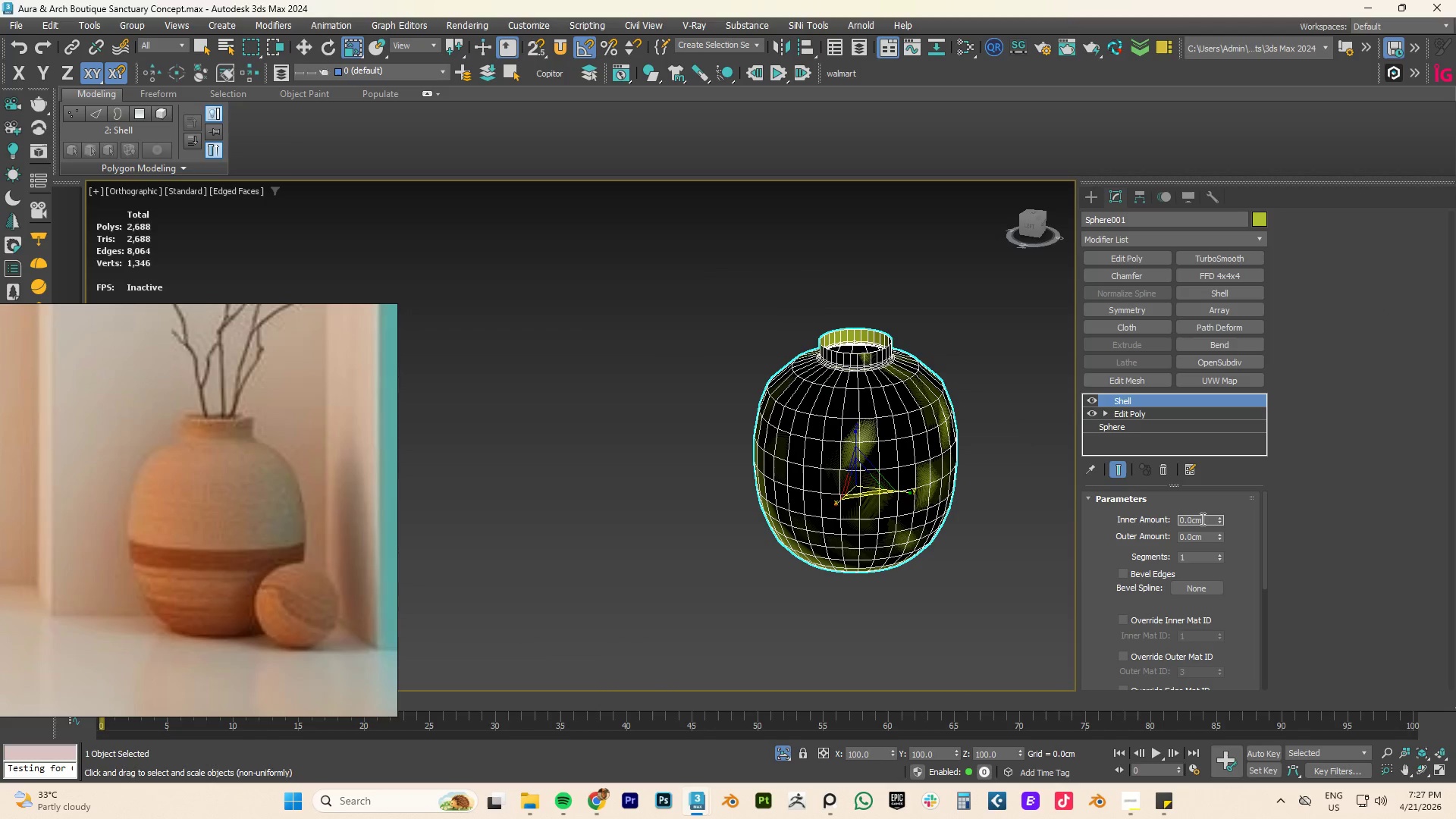 
double_click([1201, 519])
 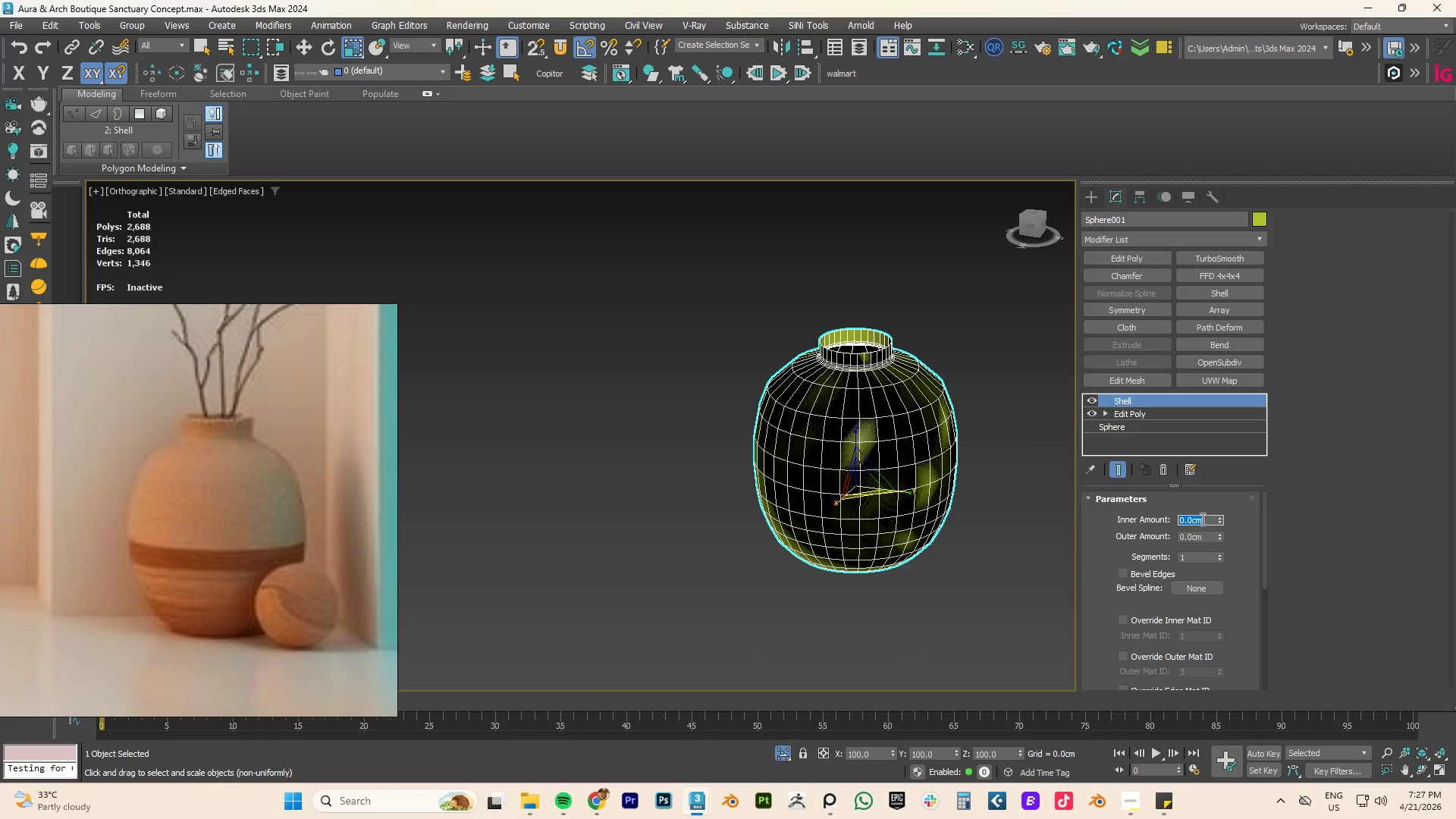 
key(Numpad2)
 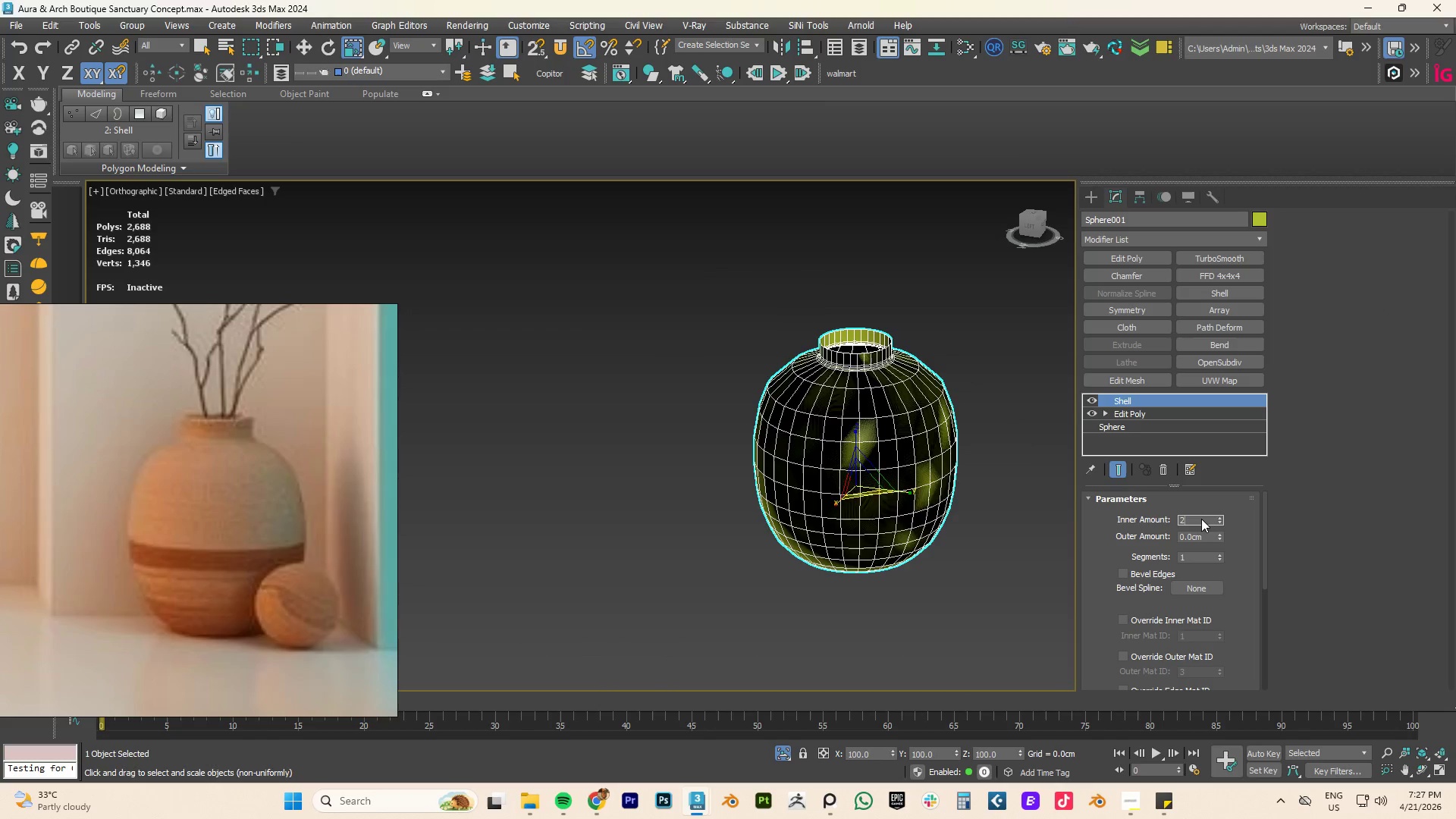 
key(NumpadEnter)
 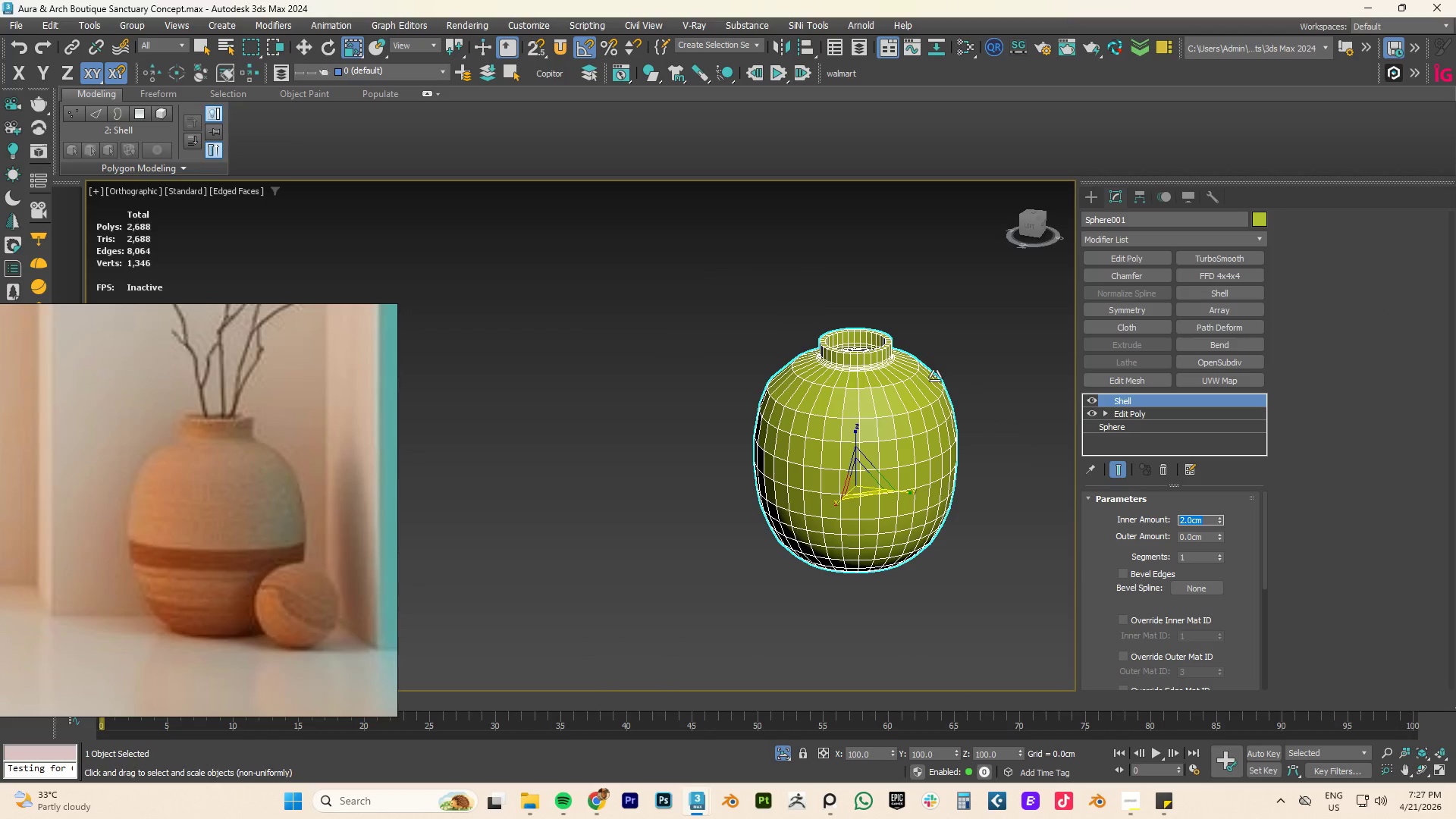 
scroll: coordinate [847, 332], scroll_direction: up, amount: 4.0
 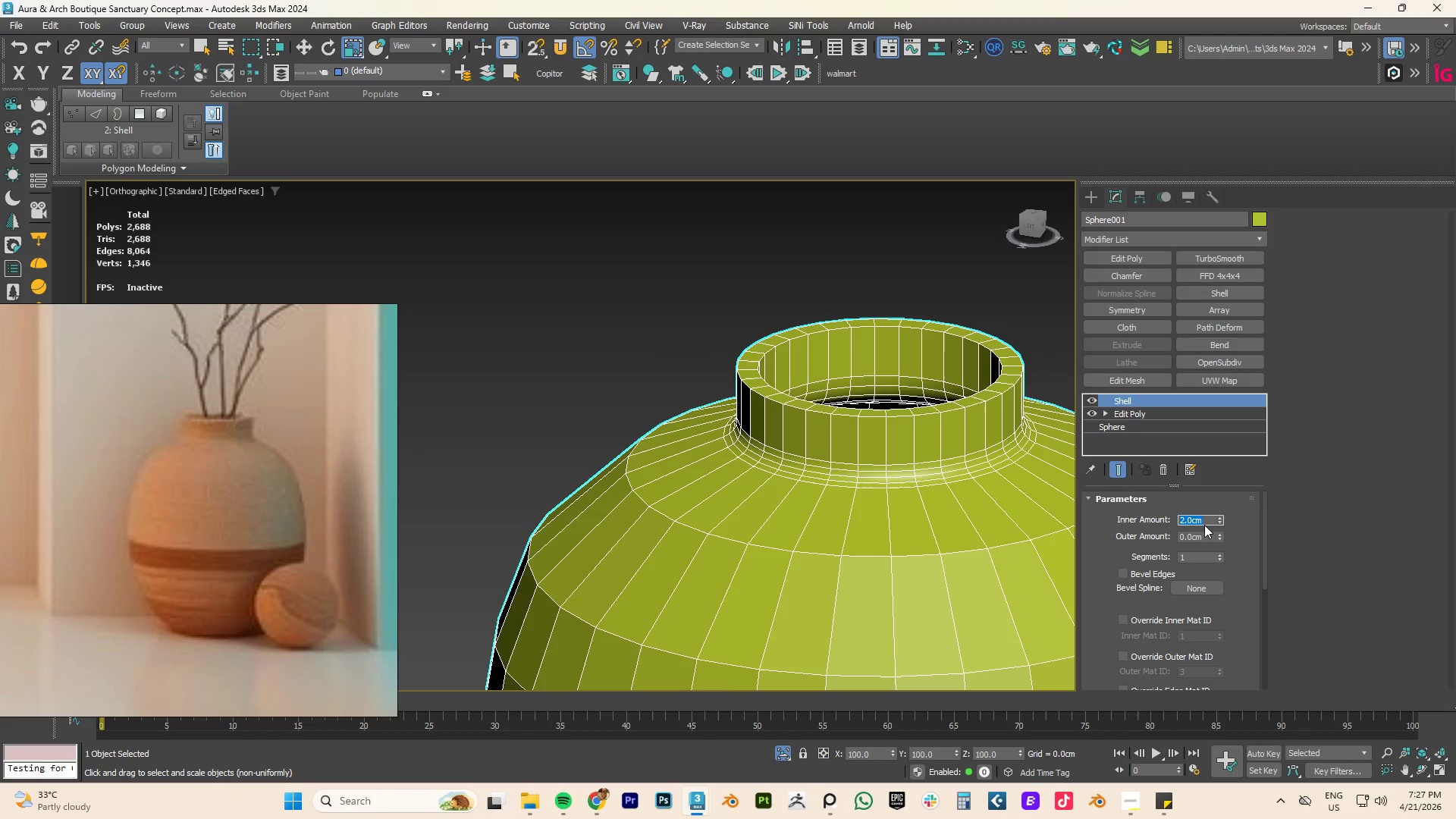 
left_click_drag(start_coordinate=[1218, 516], to_coordinate=[1207, 583])
 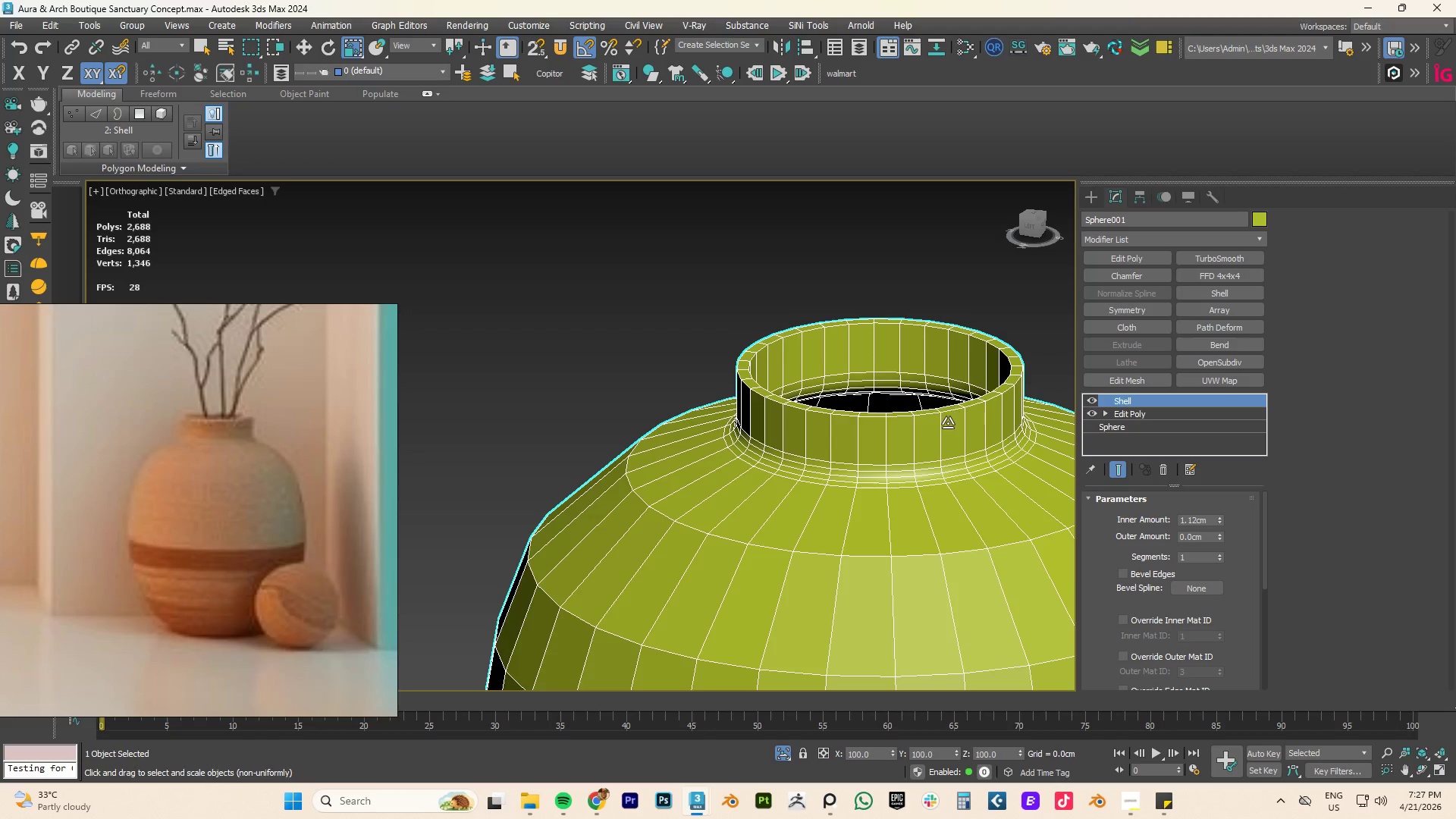 
scroll: coordinate [934, 427], scroll_direction: down, amount: 3.0
 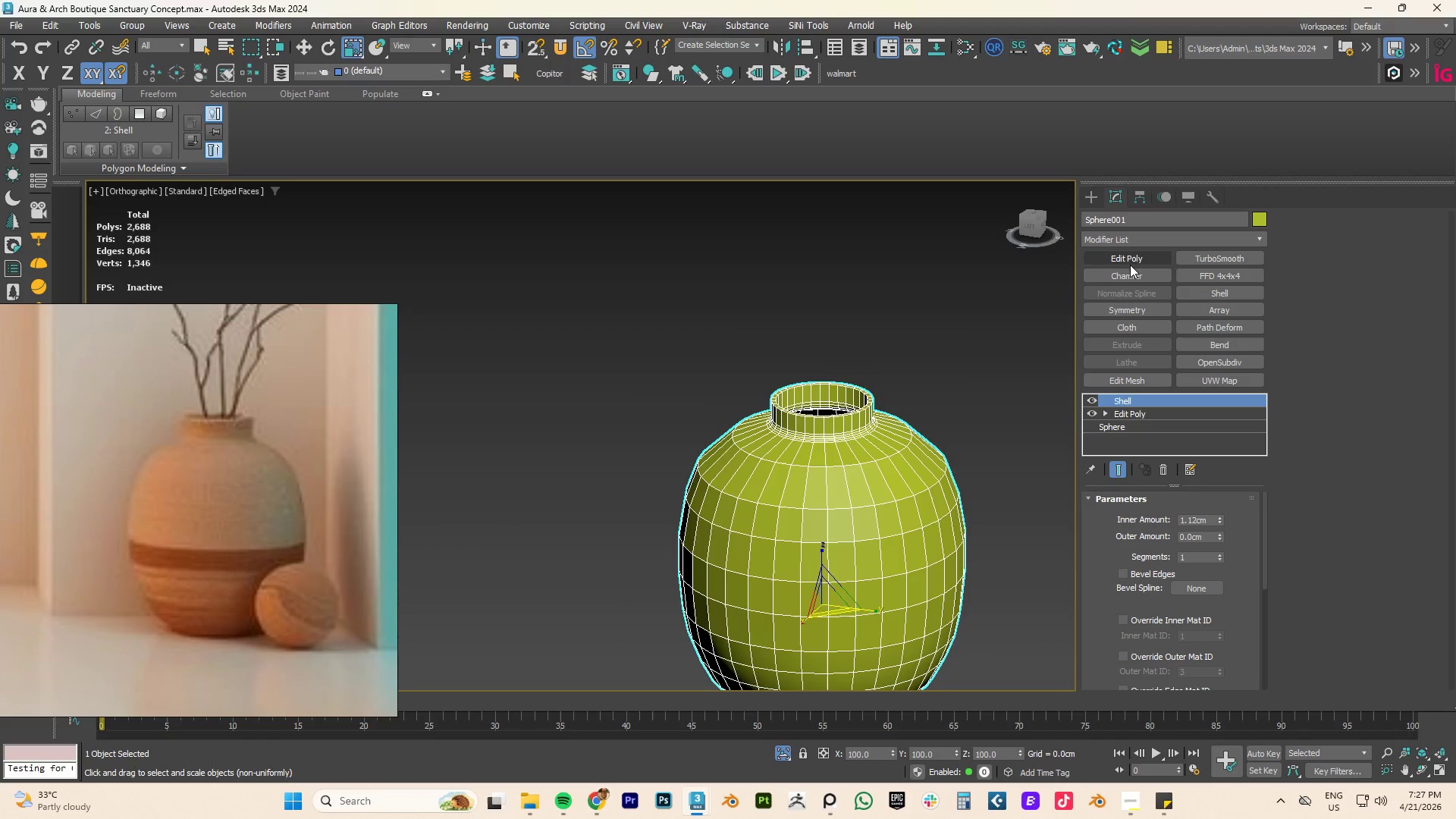 
left_click([1128, 259])
 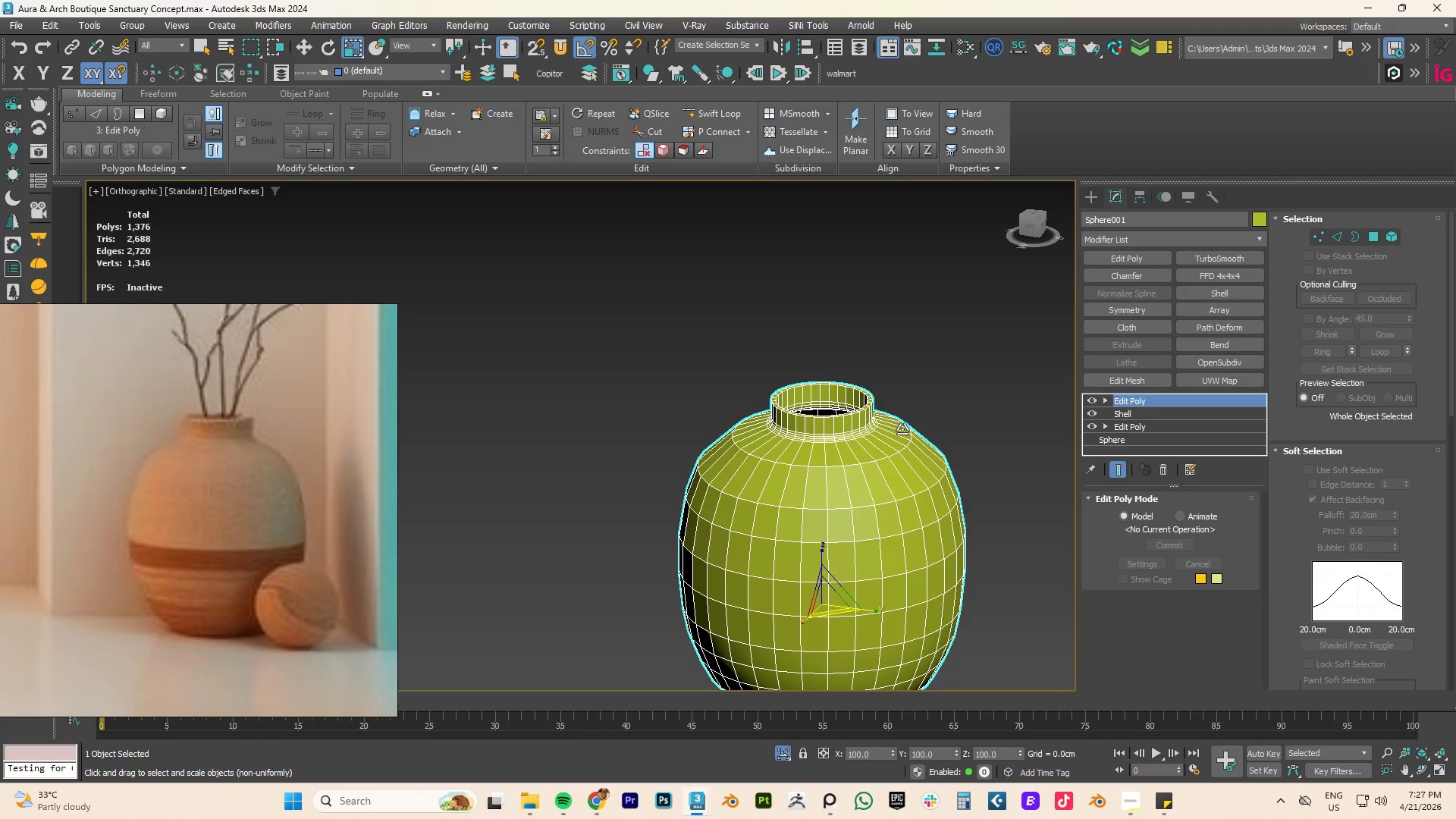 
scroll: coordinate [798, 416], scroll_direction: up, amount: 4.0
 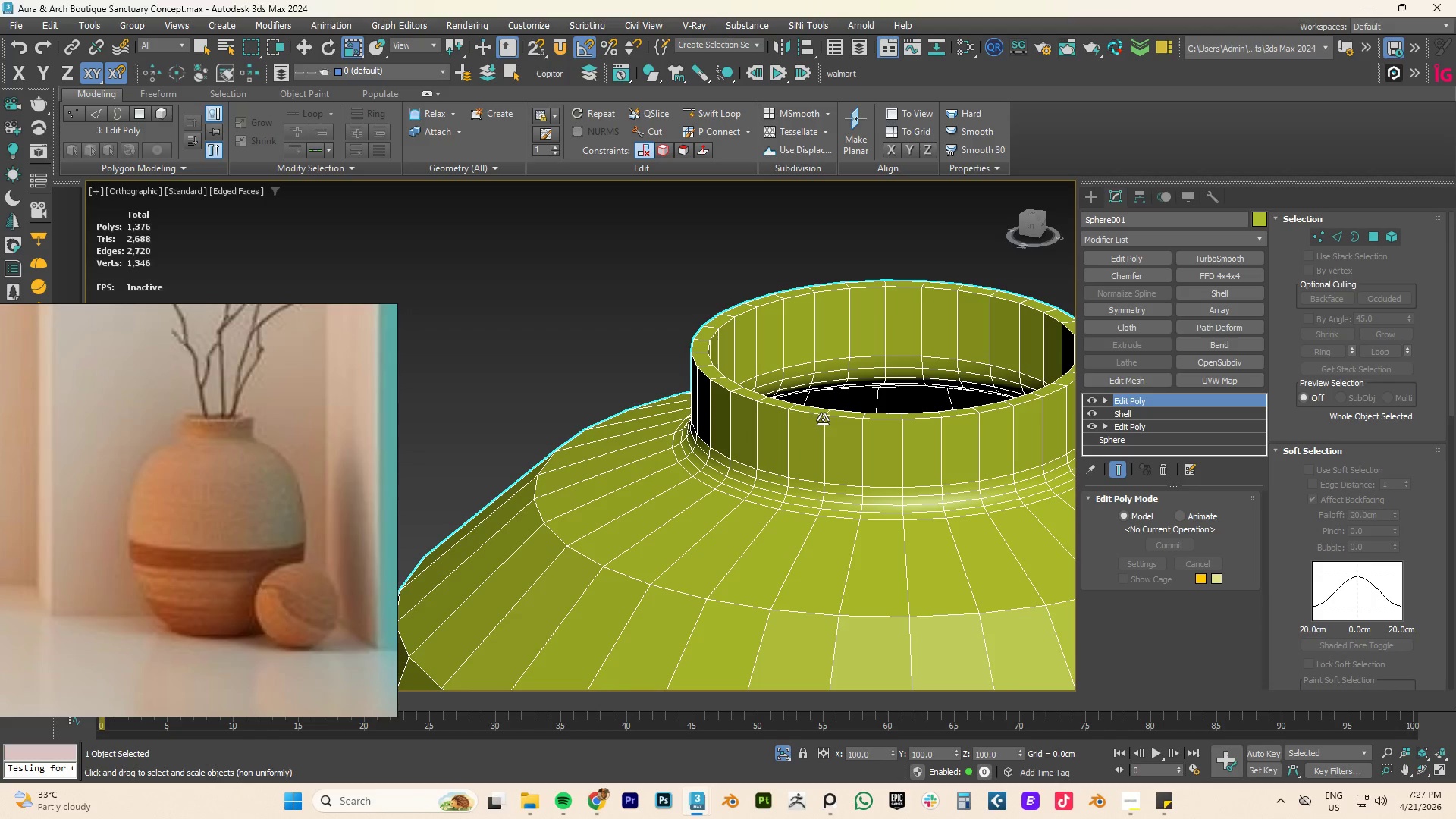 
key(2)
 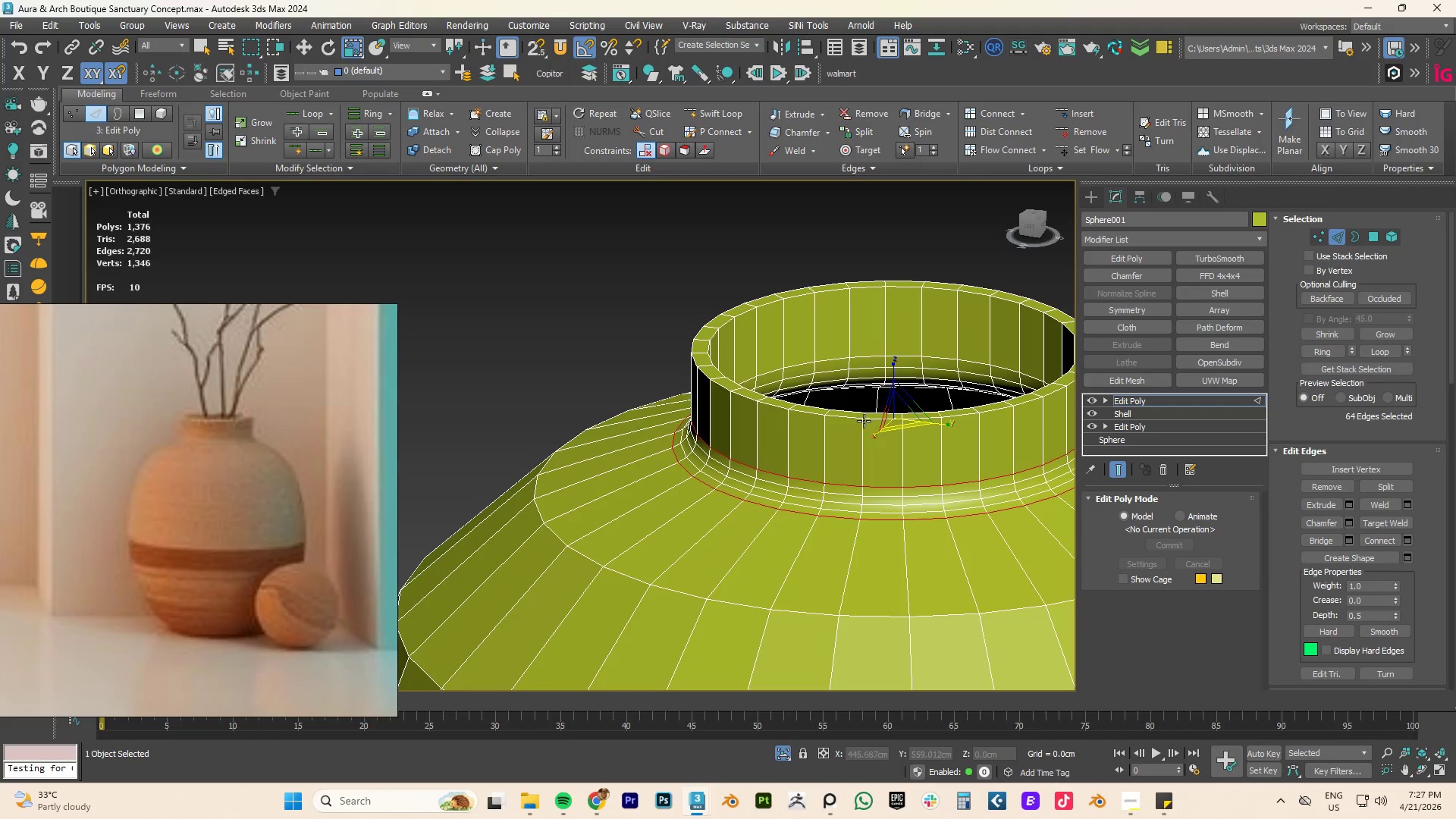 
double_click([853, 416])
 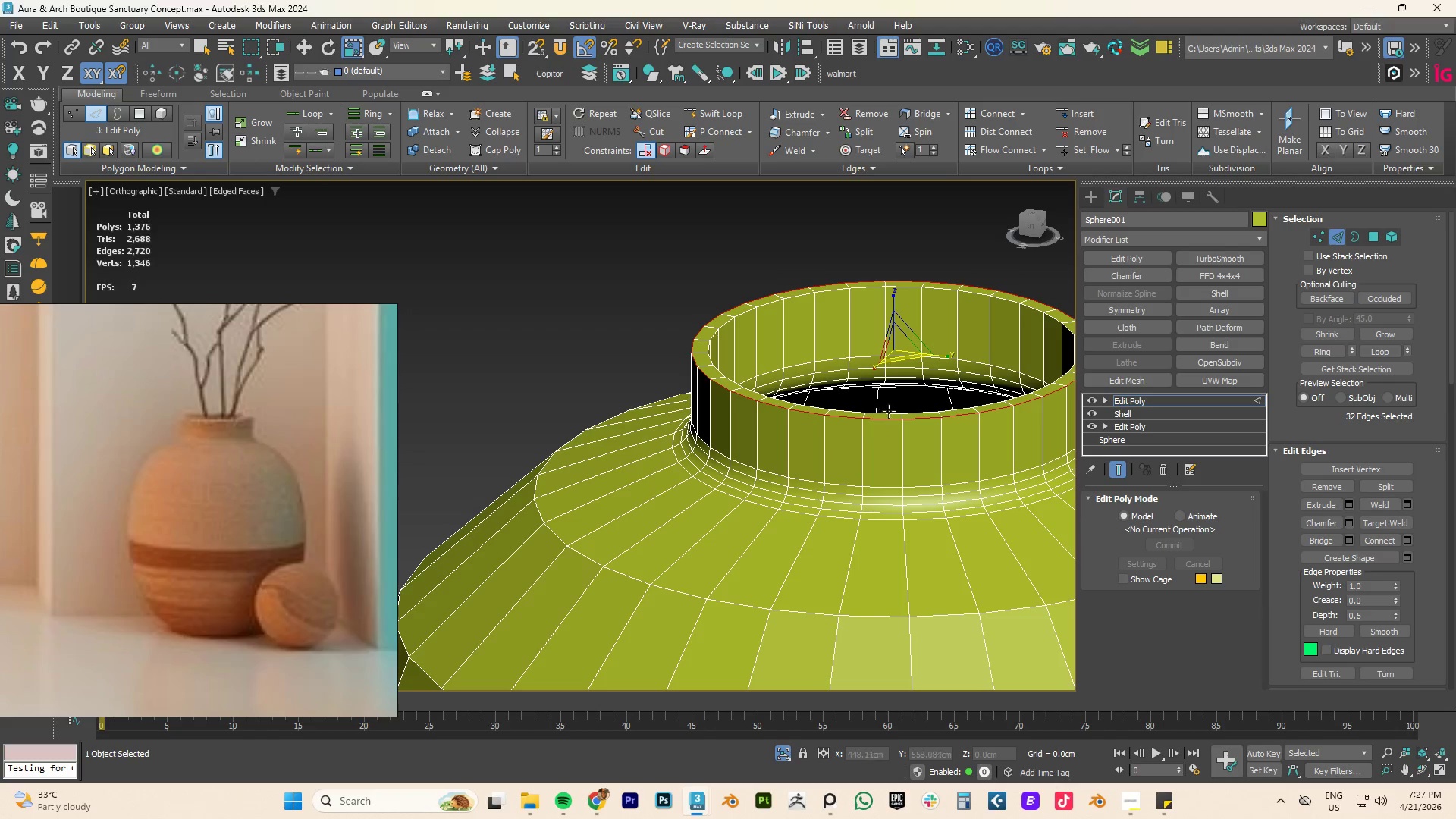 
hold_key(key=ControlLeft, duration=1.86)
double_click([888, 417])
 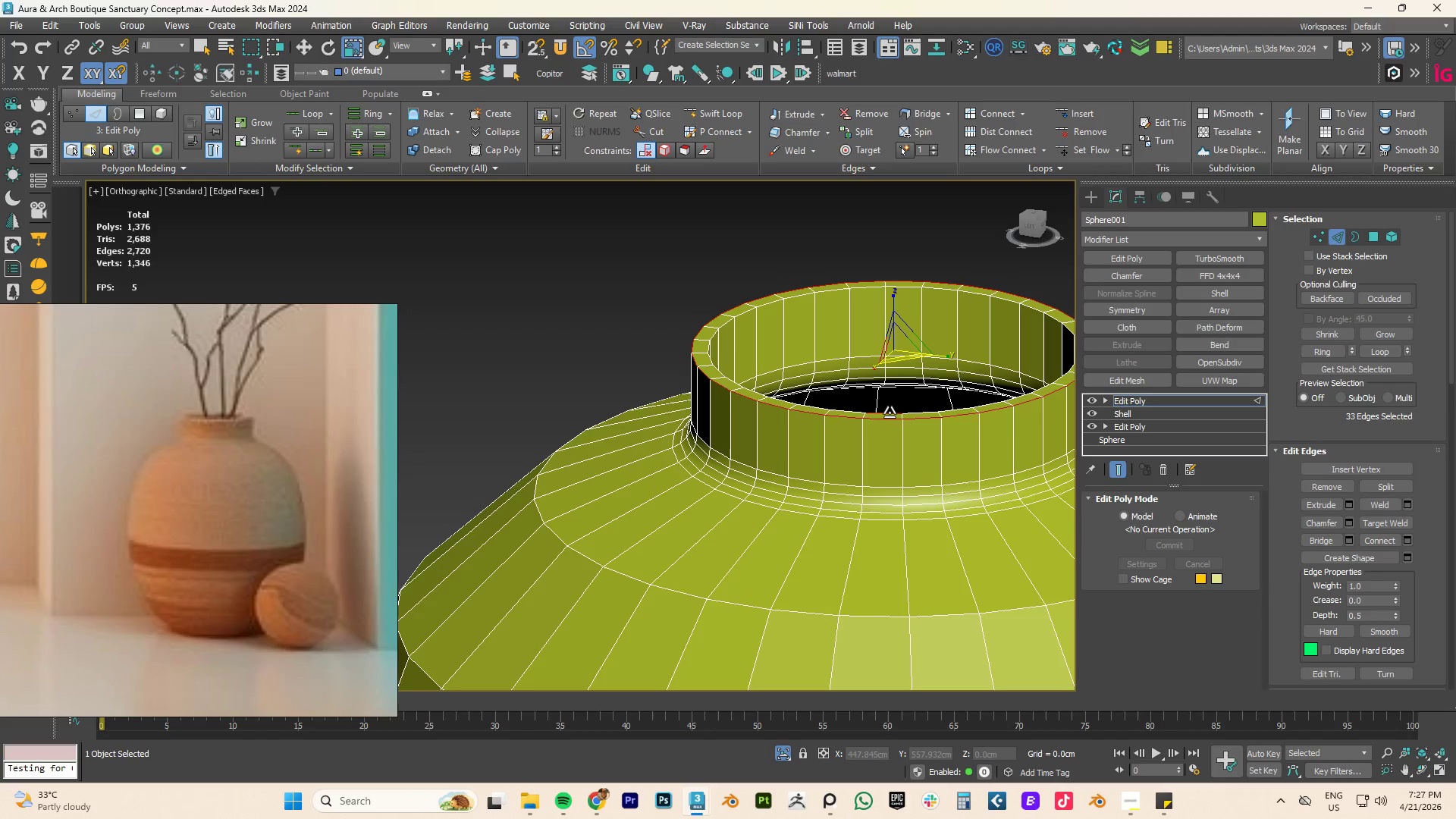 
double_click([890, 413])
 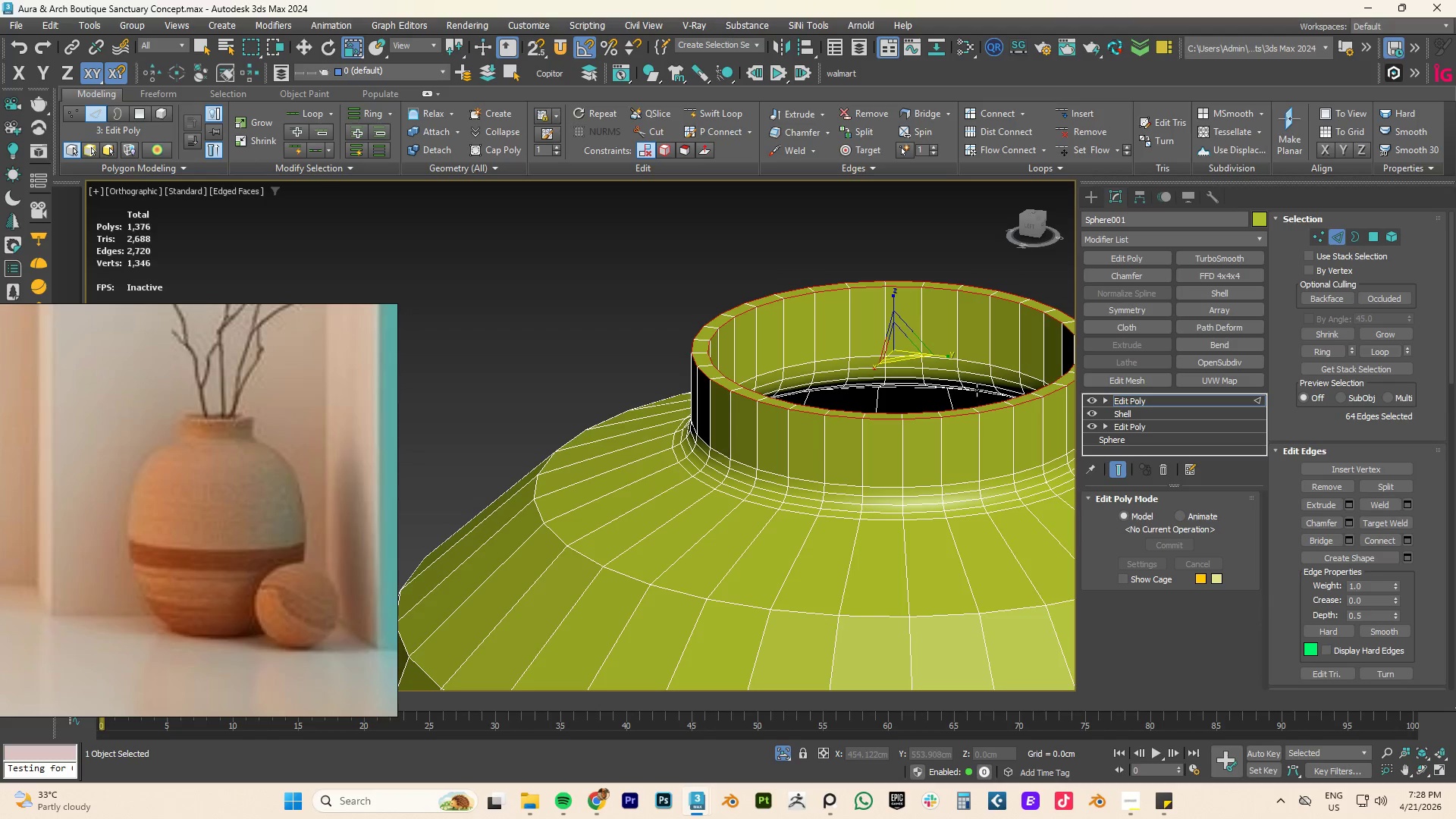 
wait(8.59)
 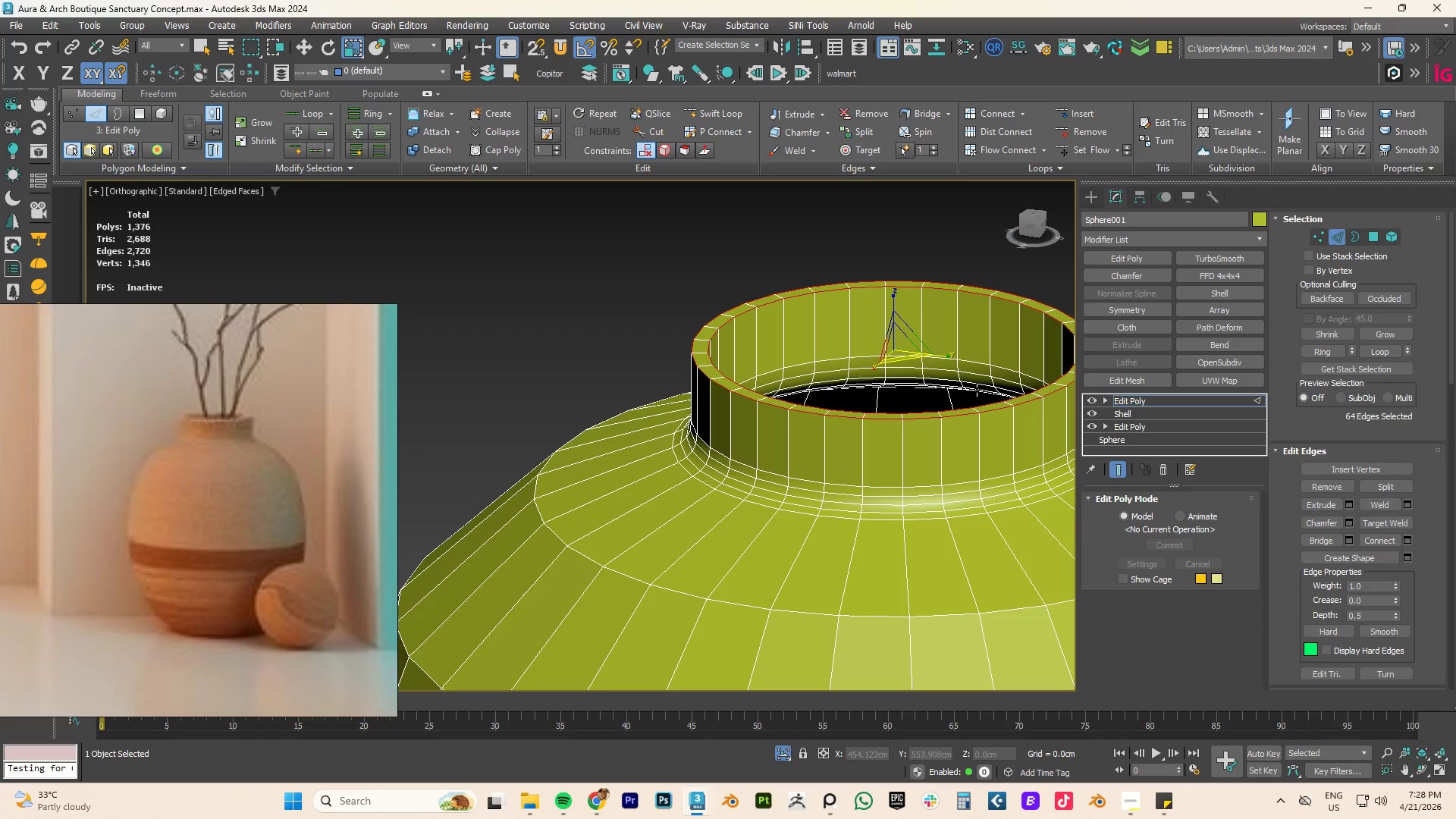 
left_click([1343, 522])
 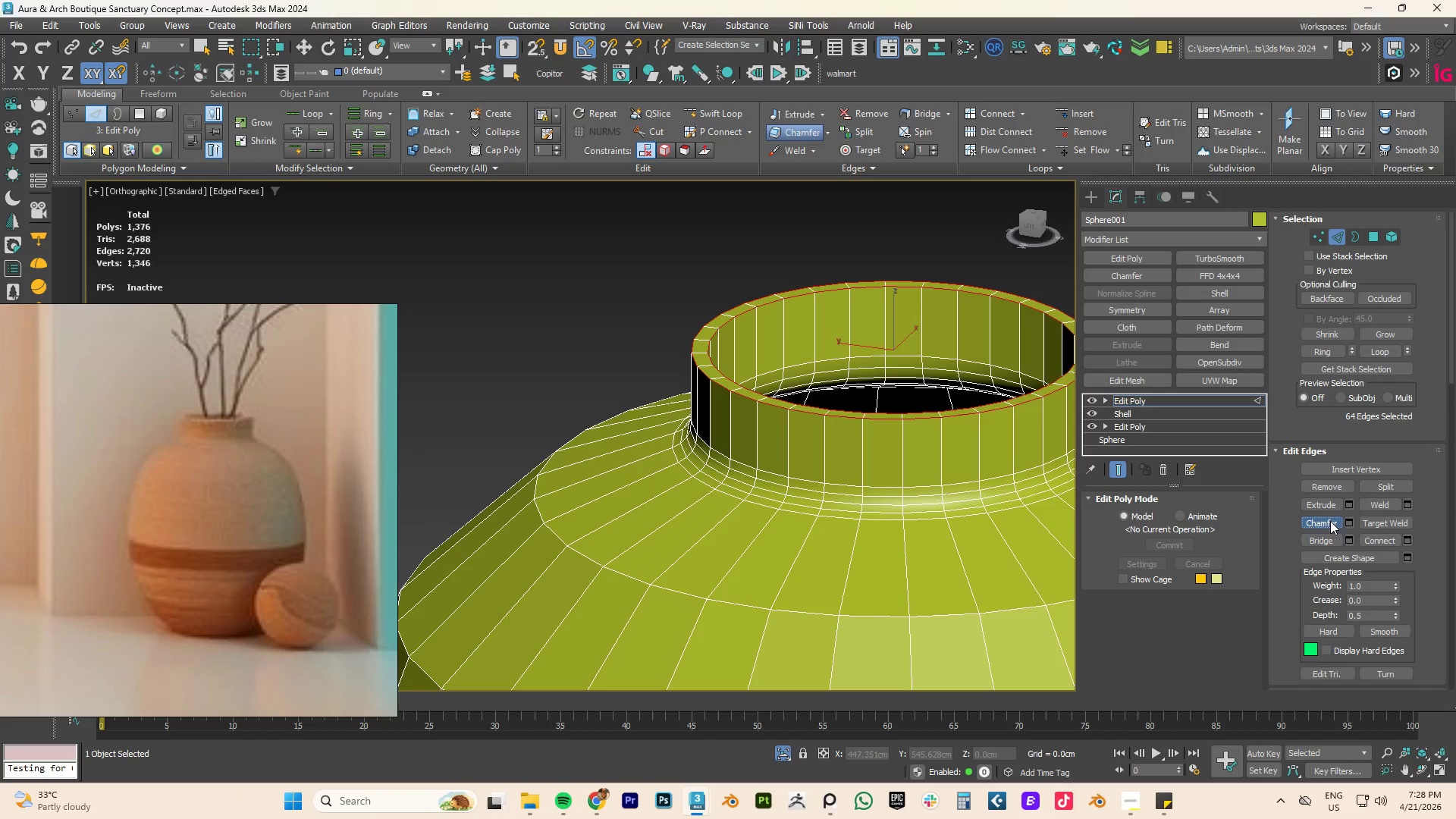 
left_click([1348, 522])
 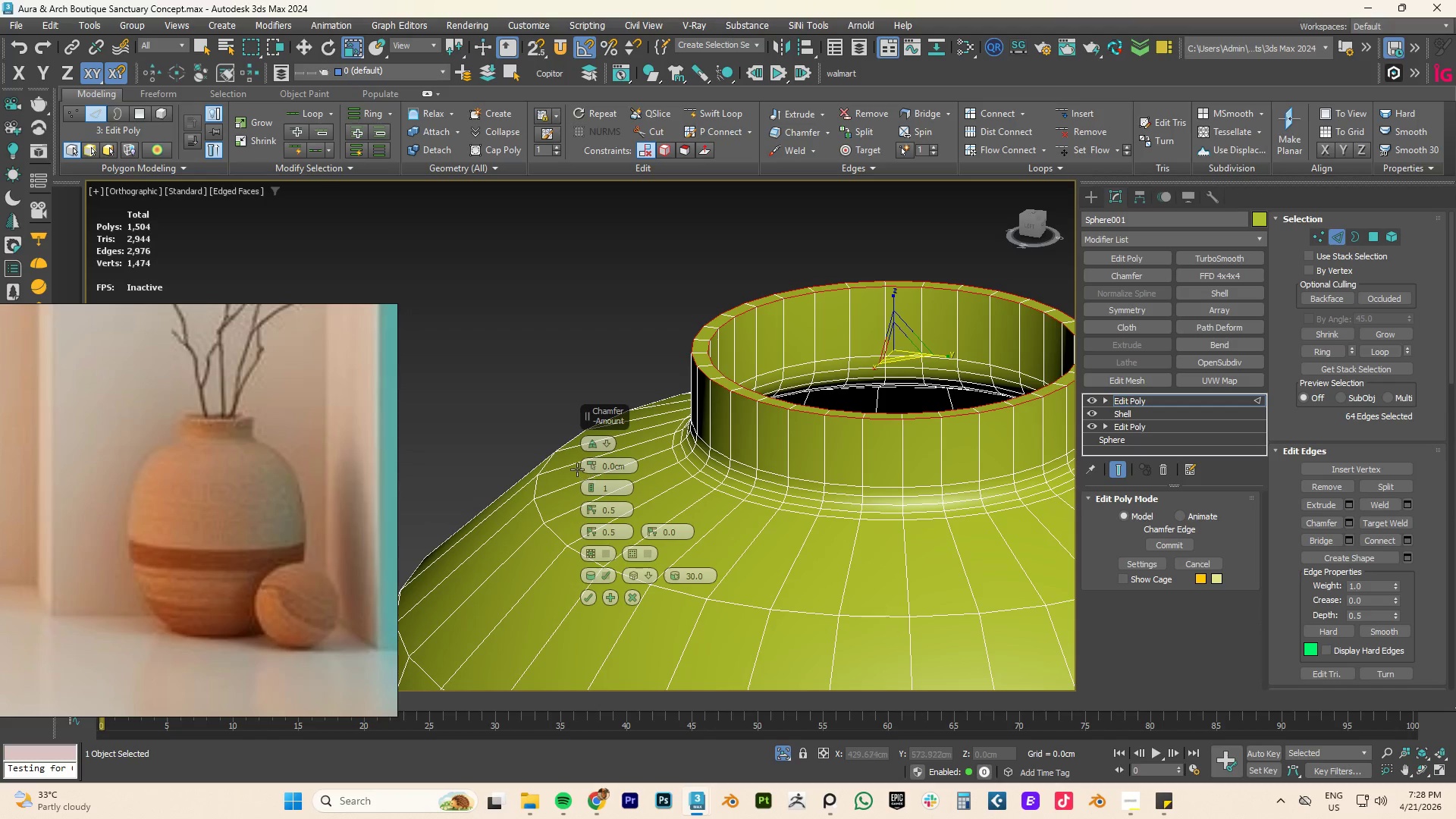 
left_click_drag(start_coordinate=[592, 466], to_coordinate=[594, 463])
 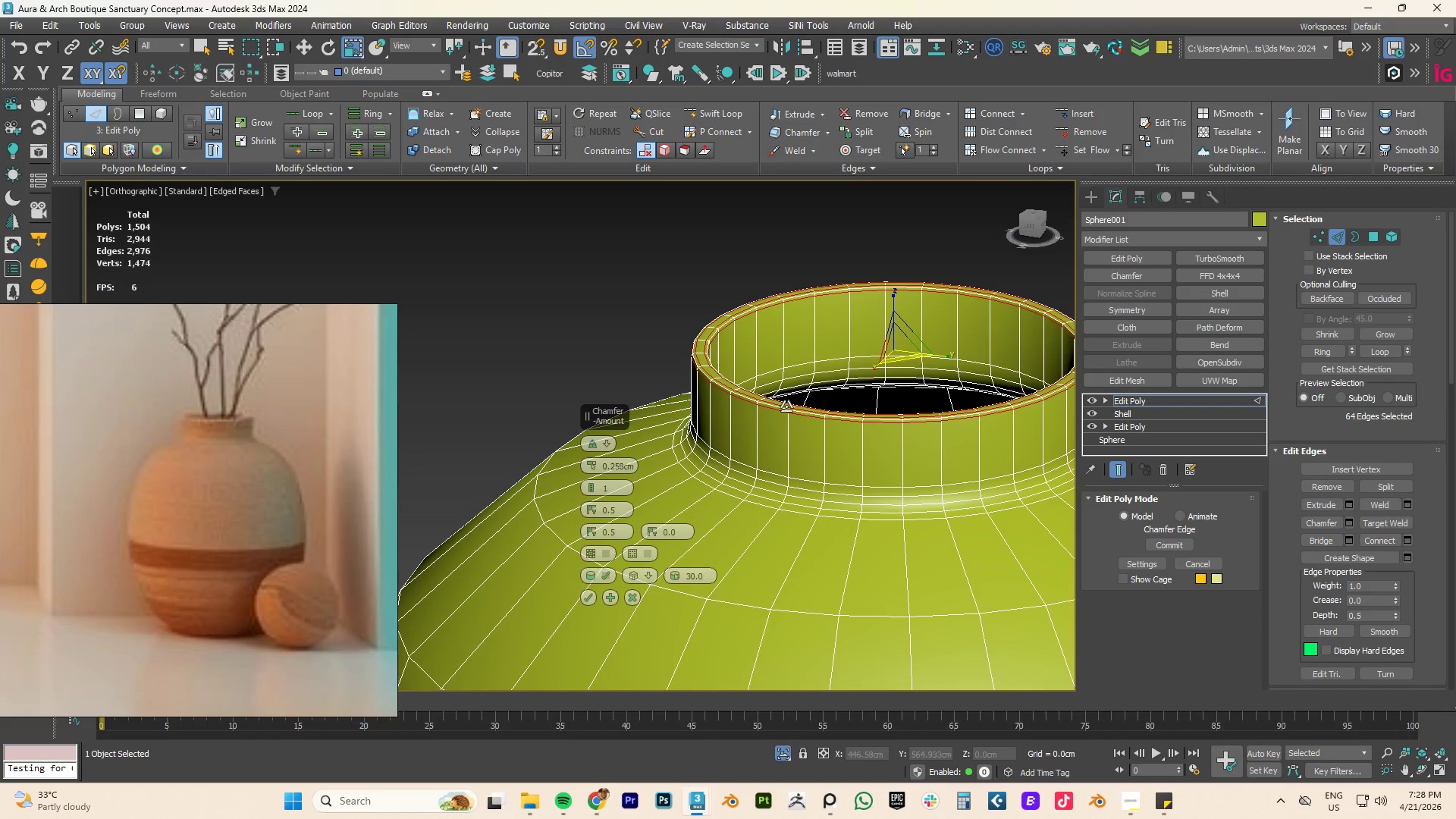 
scroll: coordinate [795, 406], scroll_direction: up, amount: 3.0
 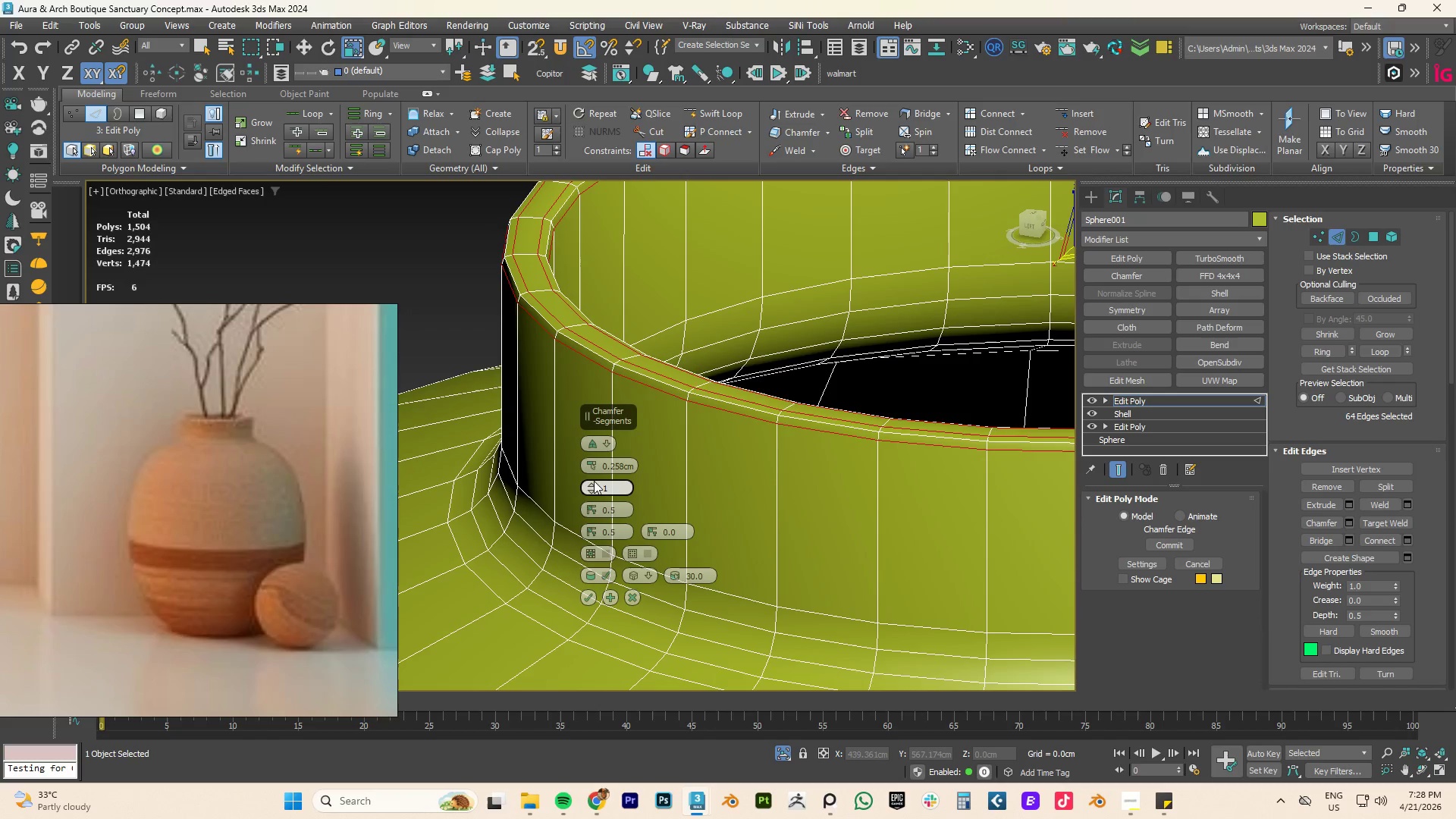 
left_click([588, 485])
 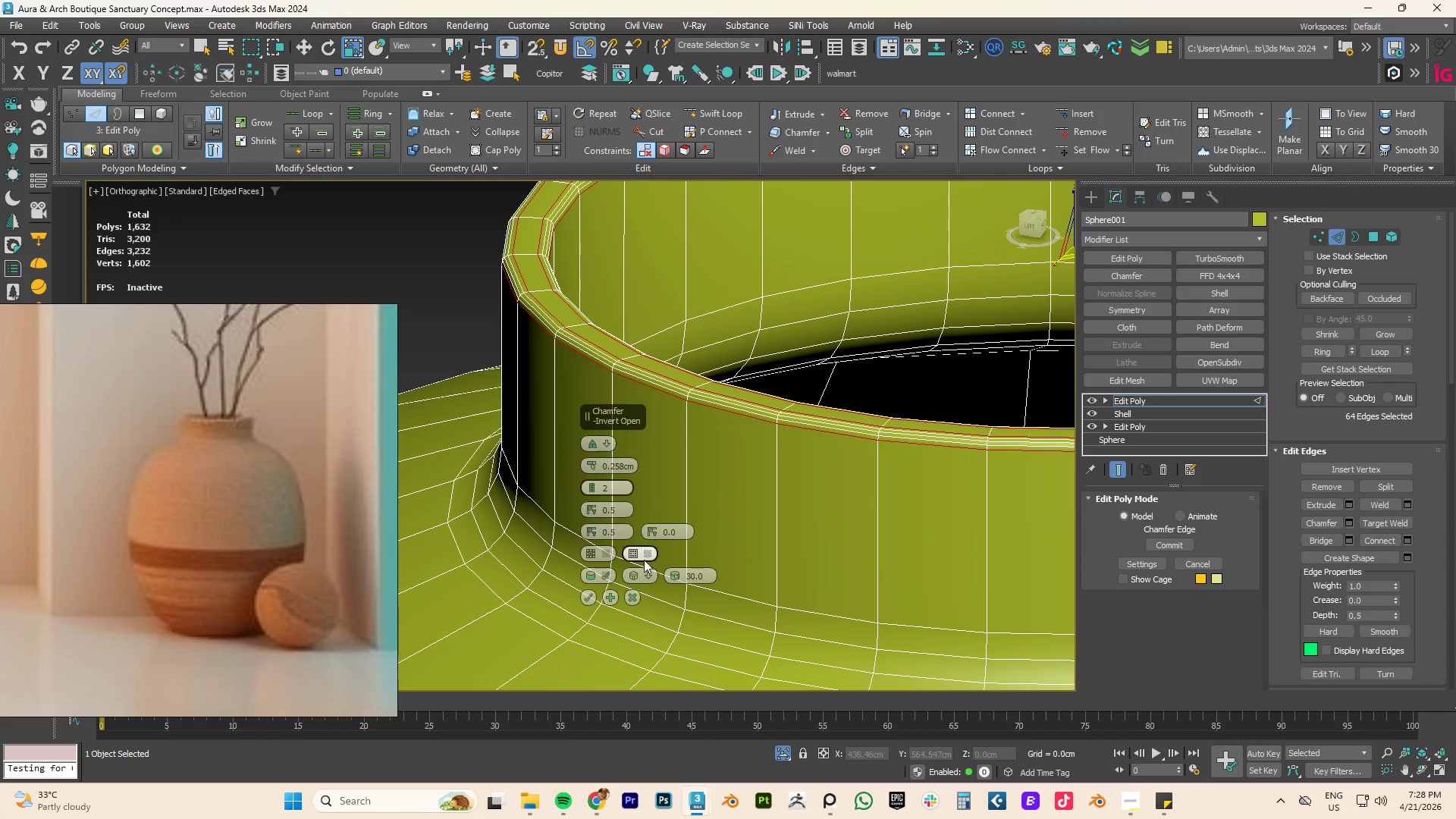 
left_click([651, 576])
 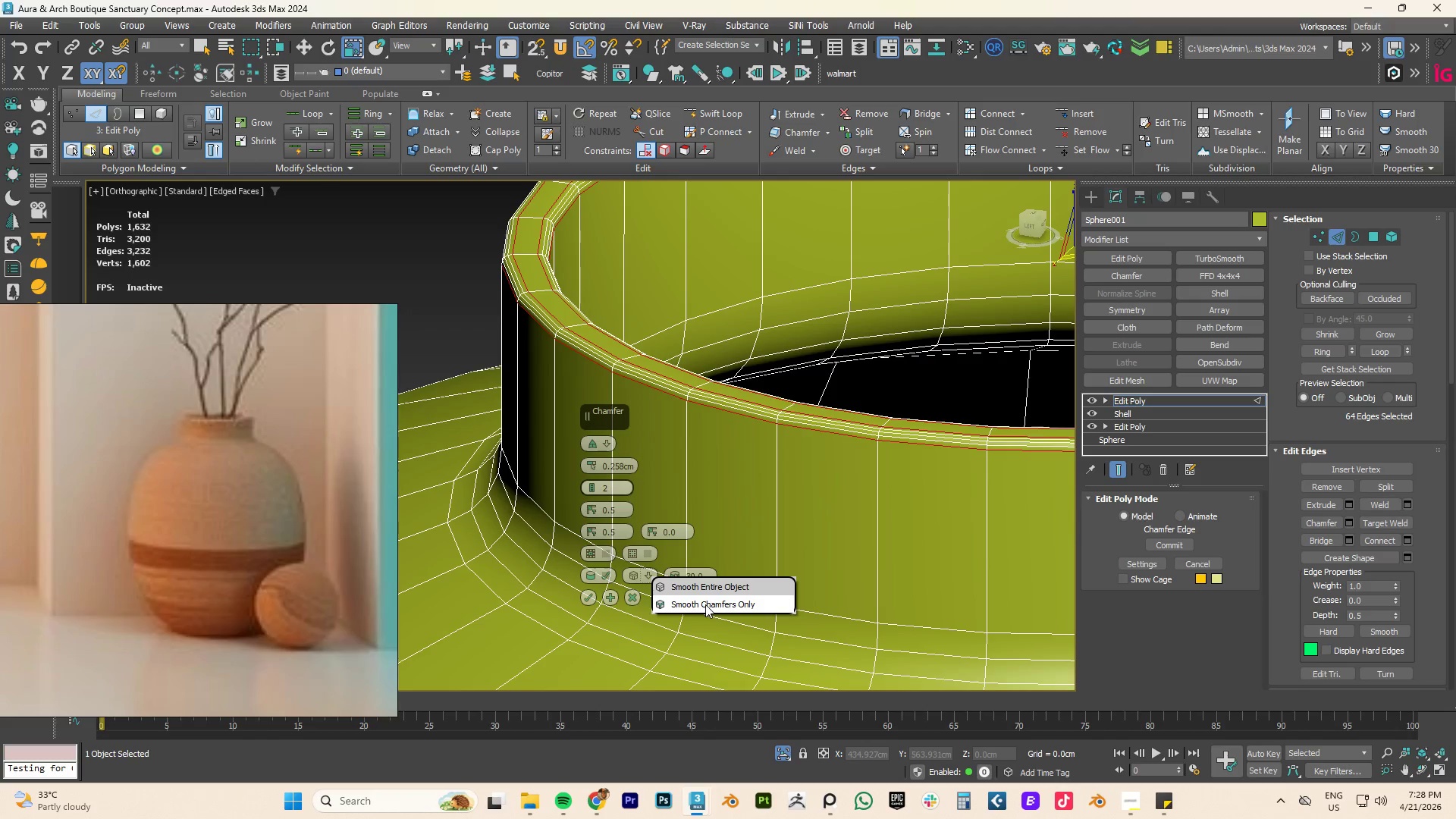 
left_click([705, 604])
 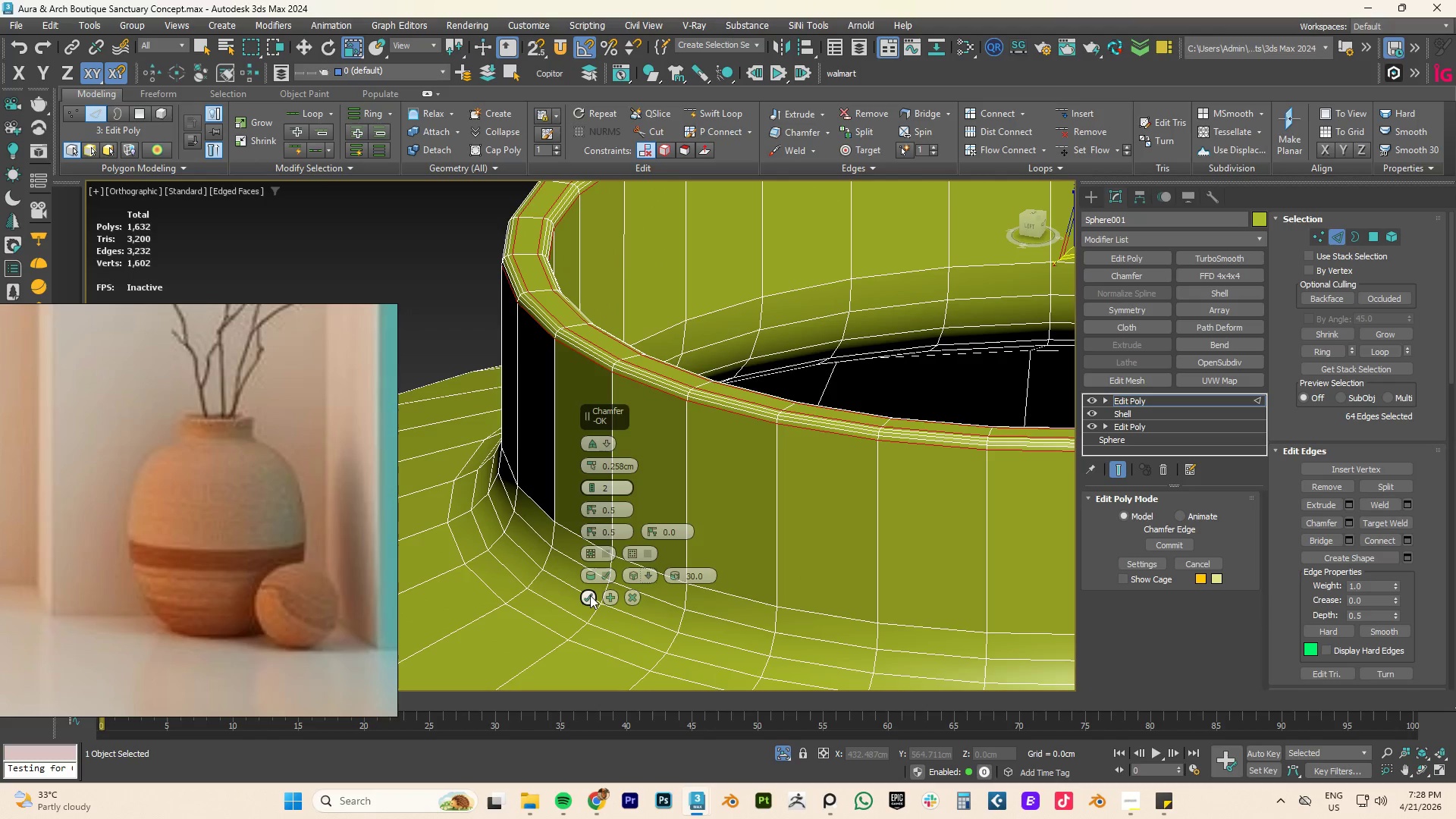 
left_click([588, 596])
 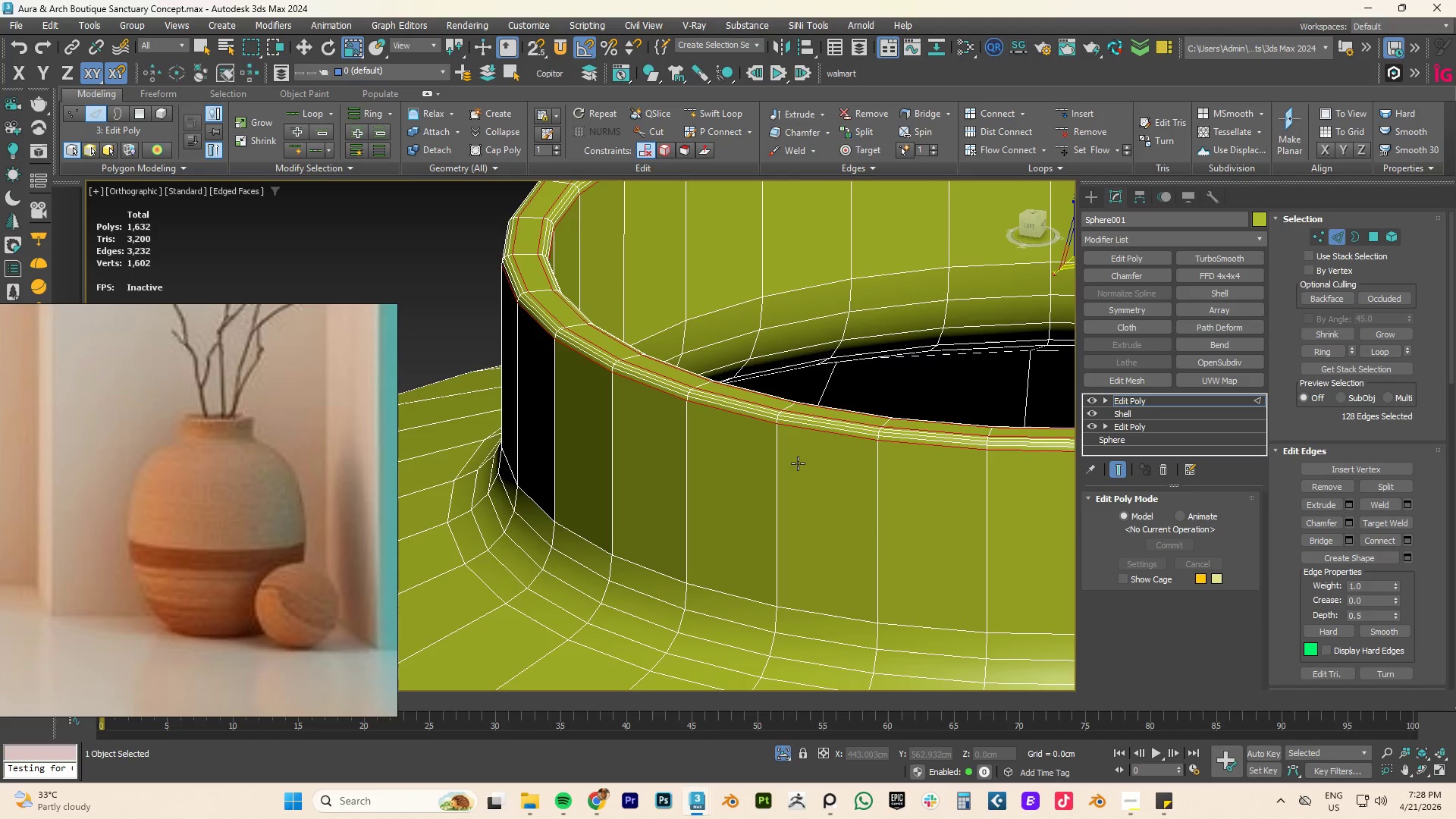 
scroll: coordinate [868, 444], scroll_direction: down, amount: 2.0
 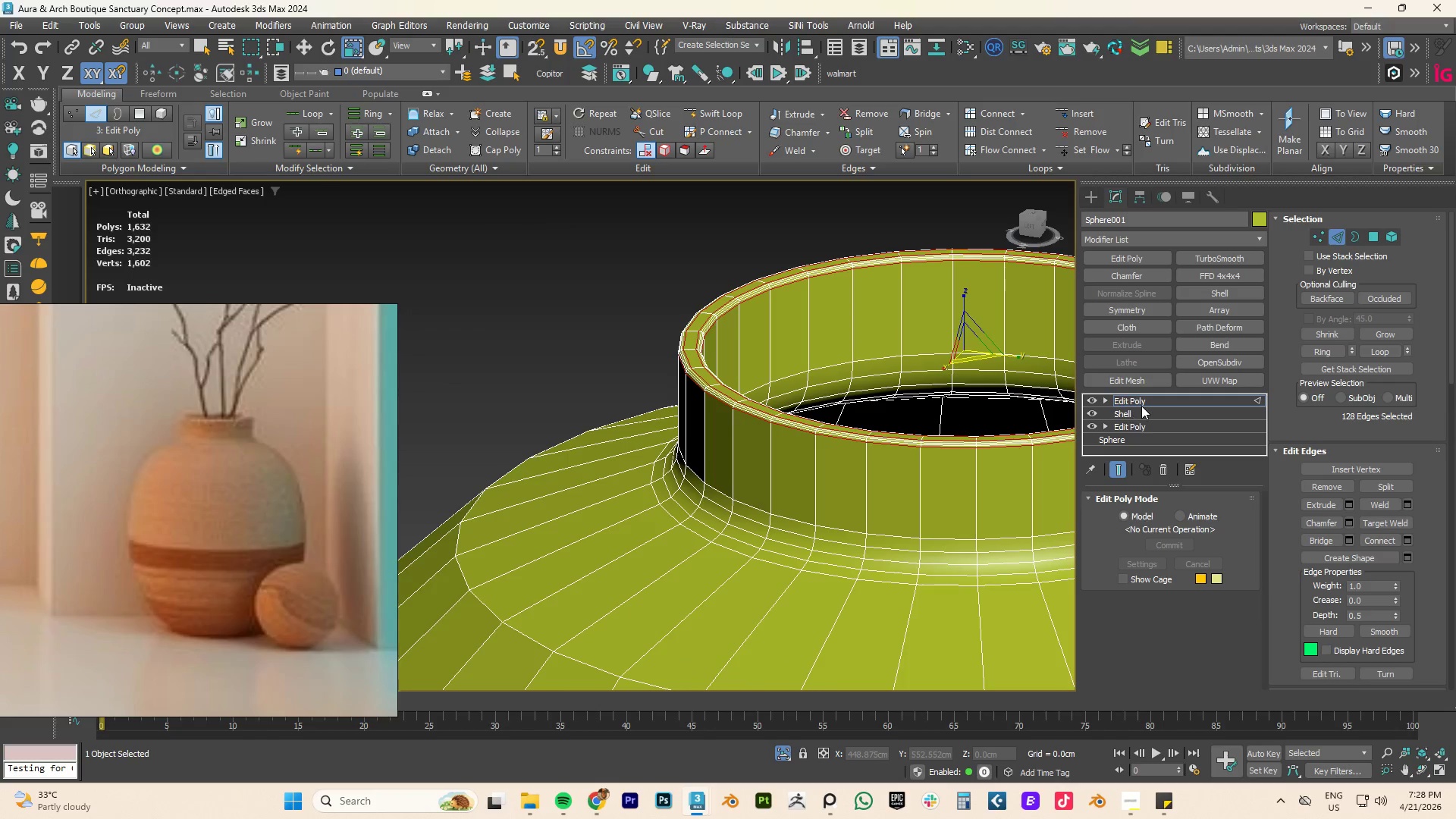 
left_click([1142, 400])
 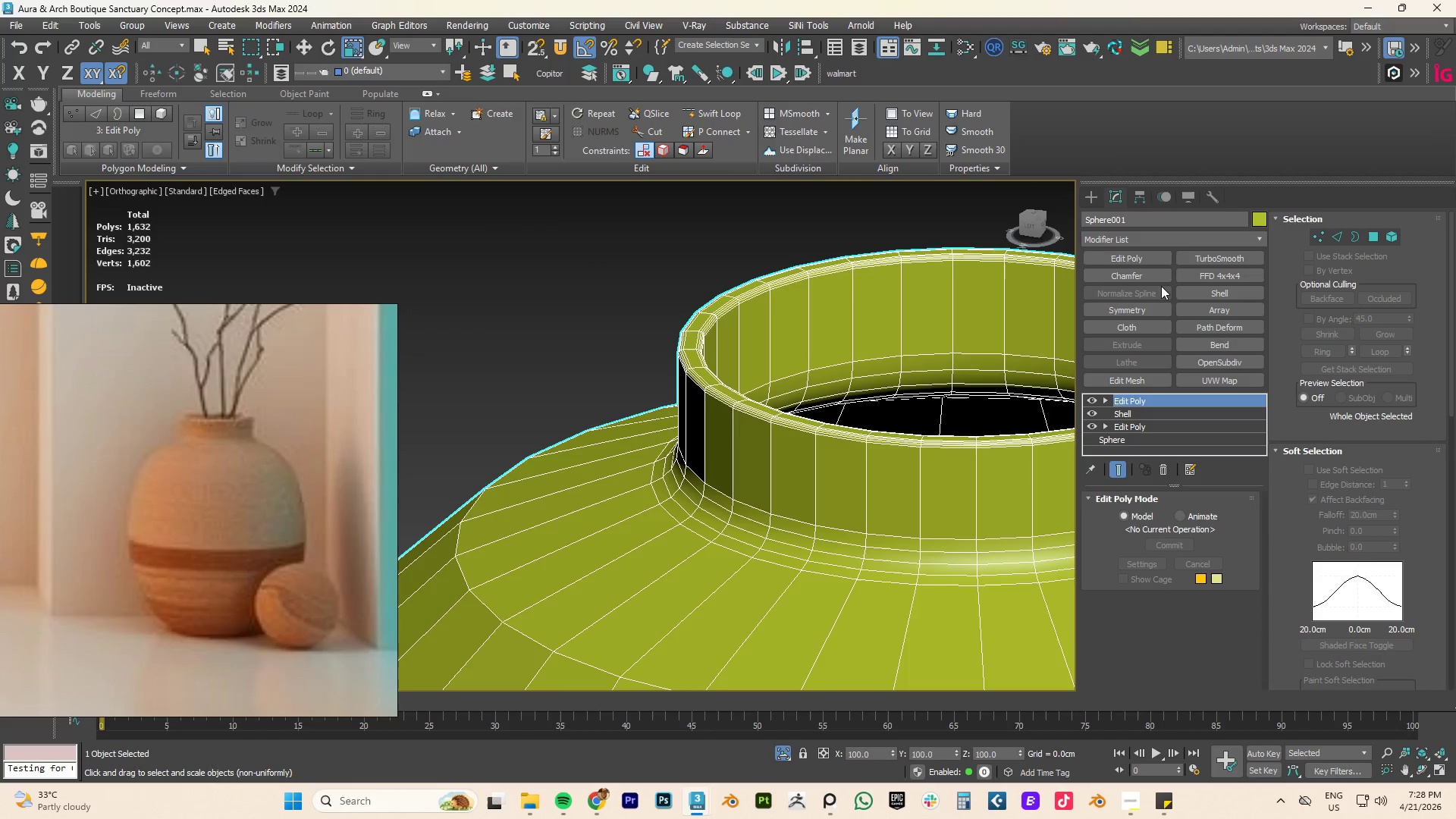 
left_click([1211, 256])
 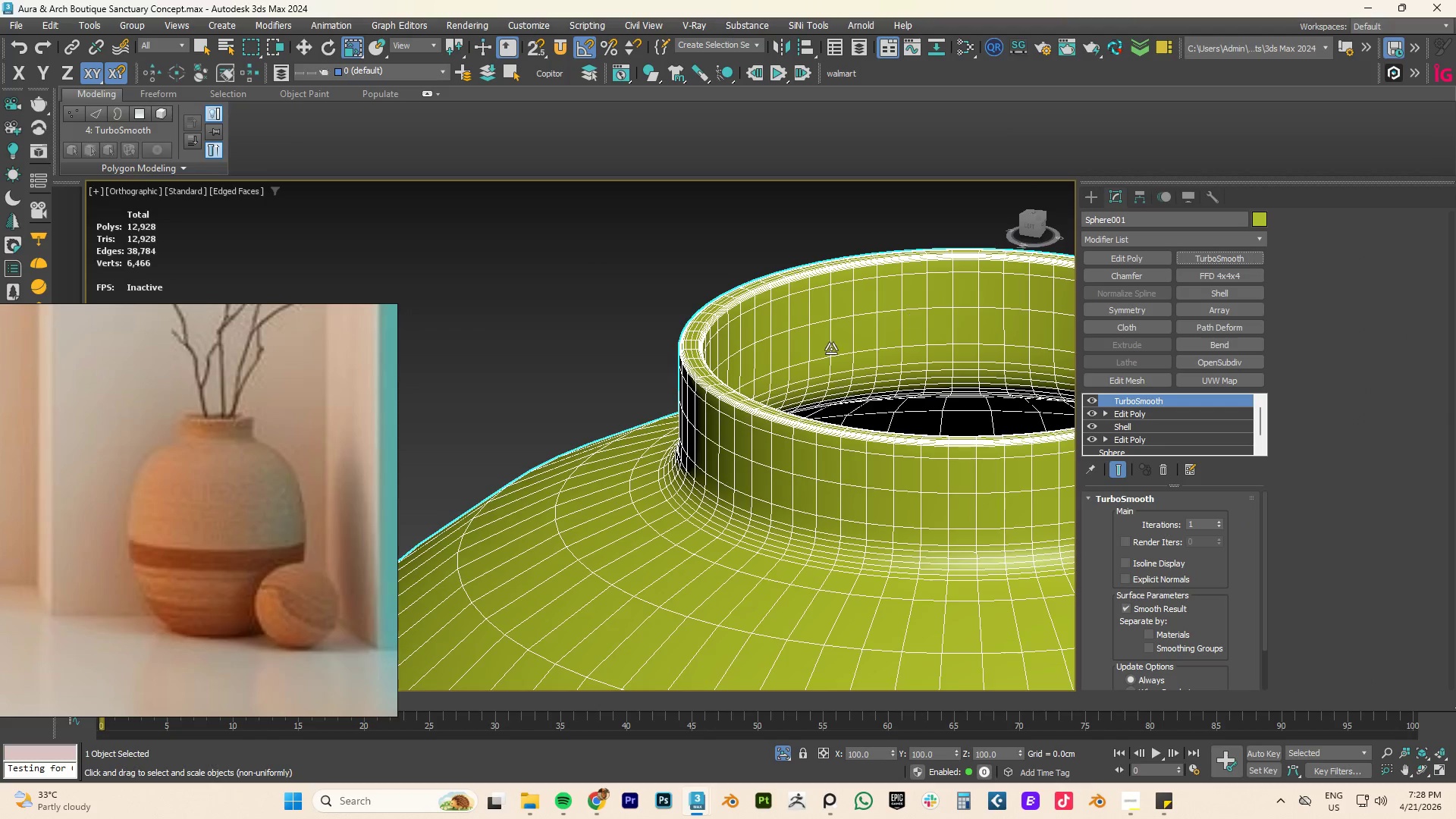 
scroll: coordinate [795, 359], scroll_direction: down, amount: 4.0
 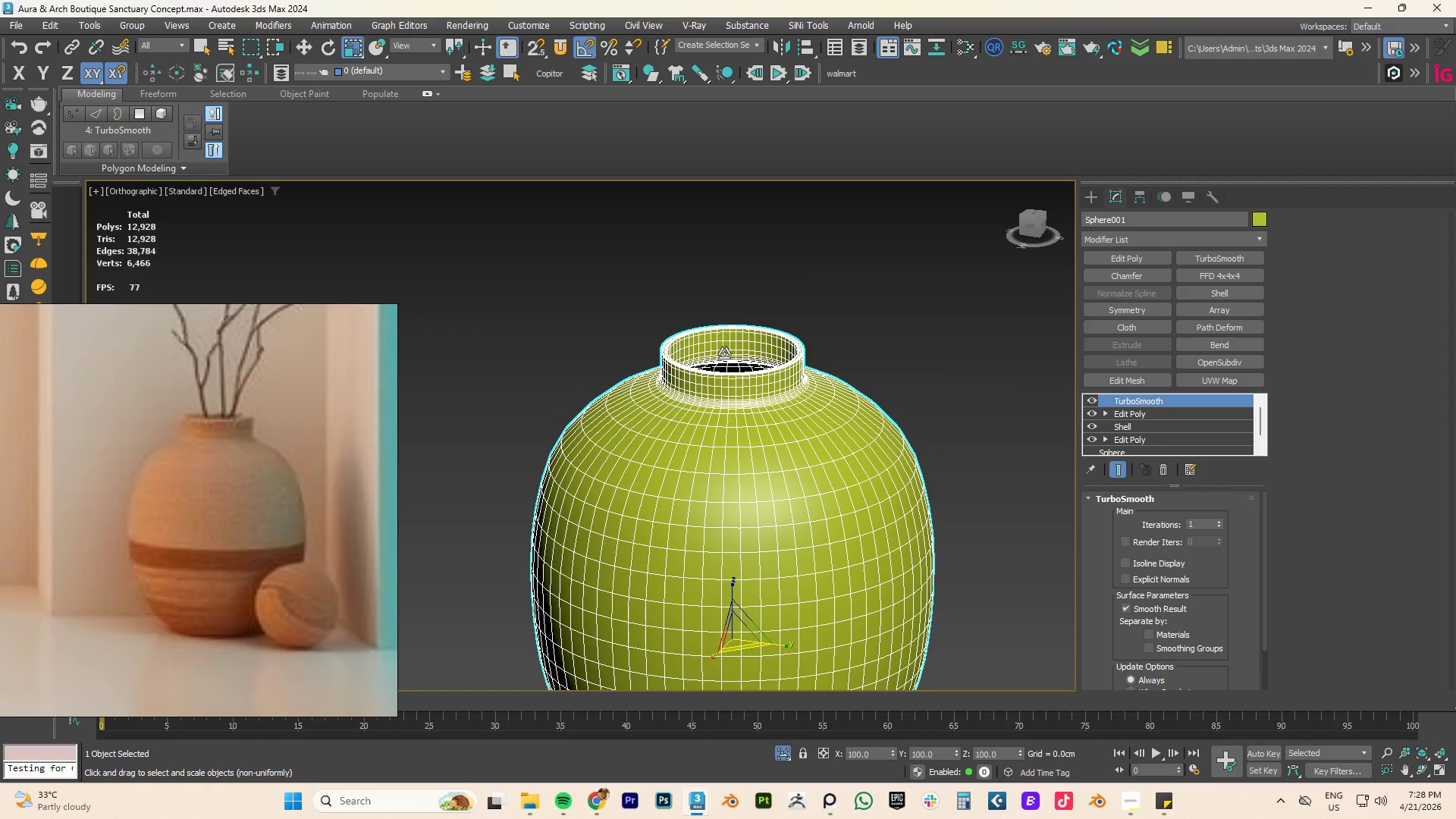 
hold_key(key=AltLeft, duration=1.8)
 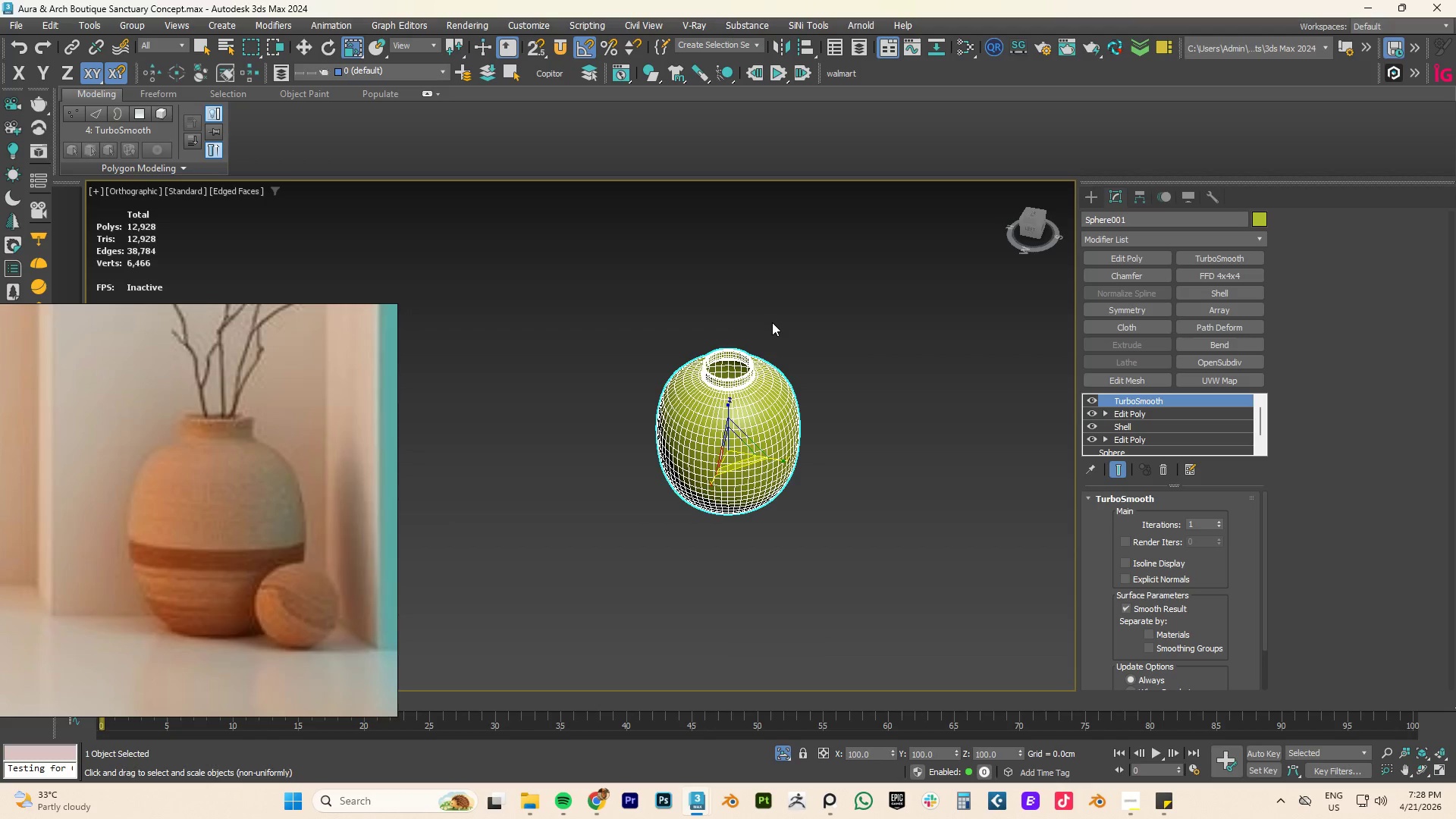 
scroll: coordinate [724, 353], scroll_direction: down, amount: 3.0
 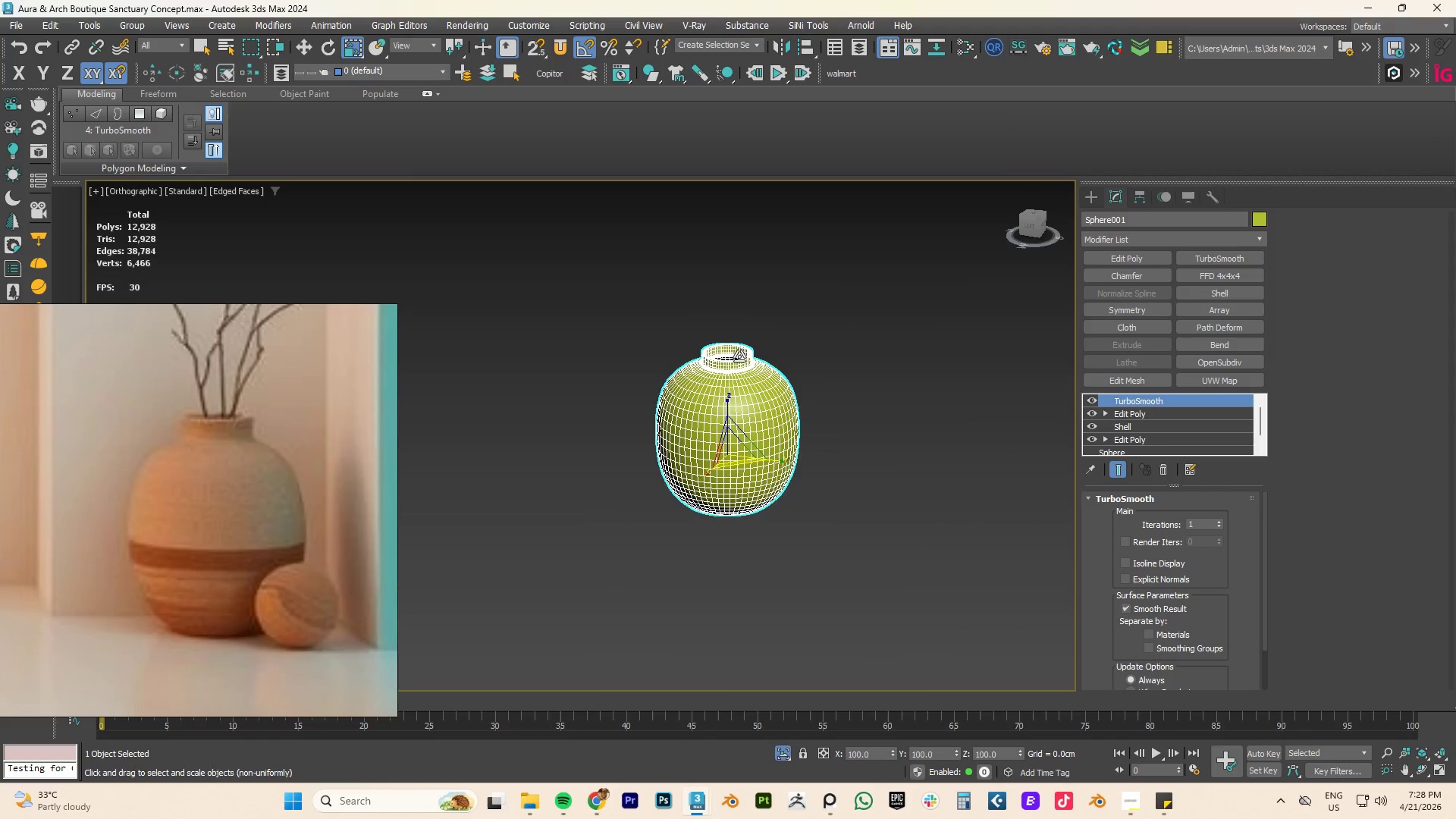 
type(fz)
 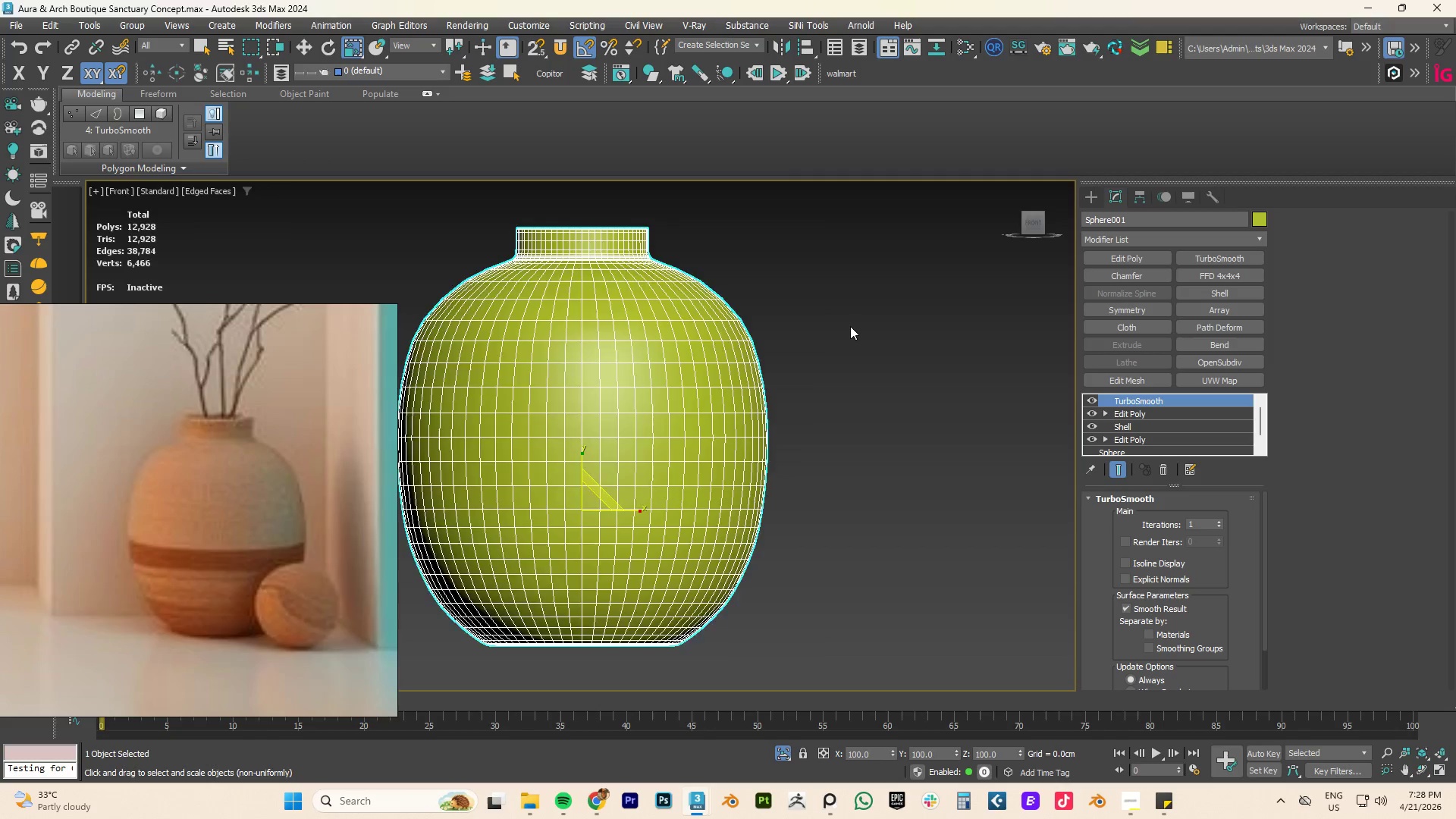 
scroll: coordinate [850, 326], scroll_direction: down, amount: 3.0
 